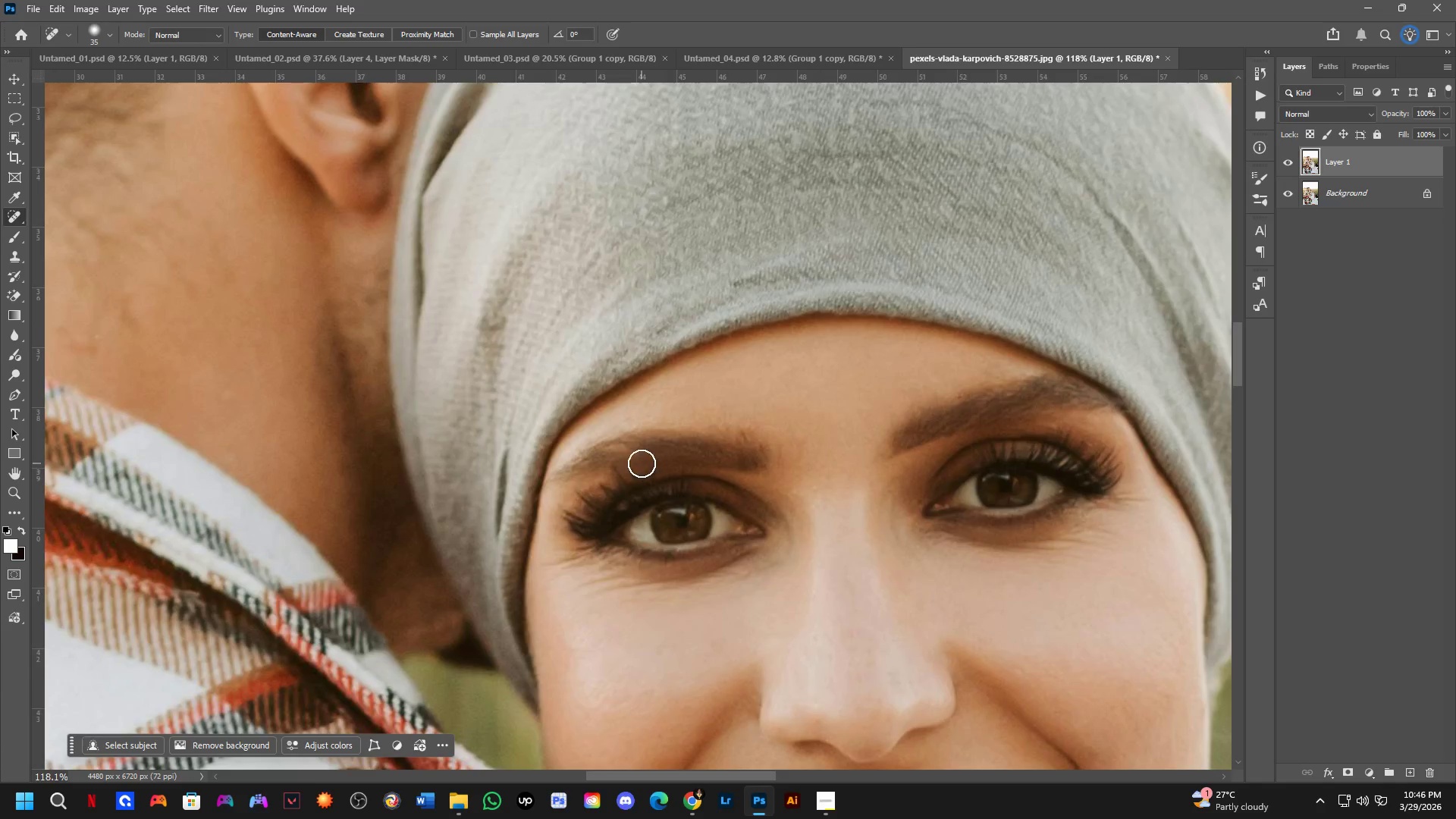 
scroll: coordinate [642, 463], scroll_direction: down, amount: 2.0
 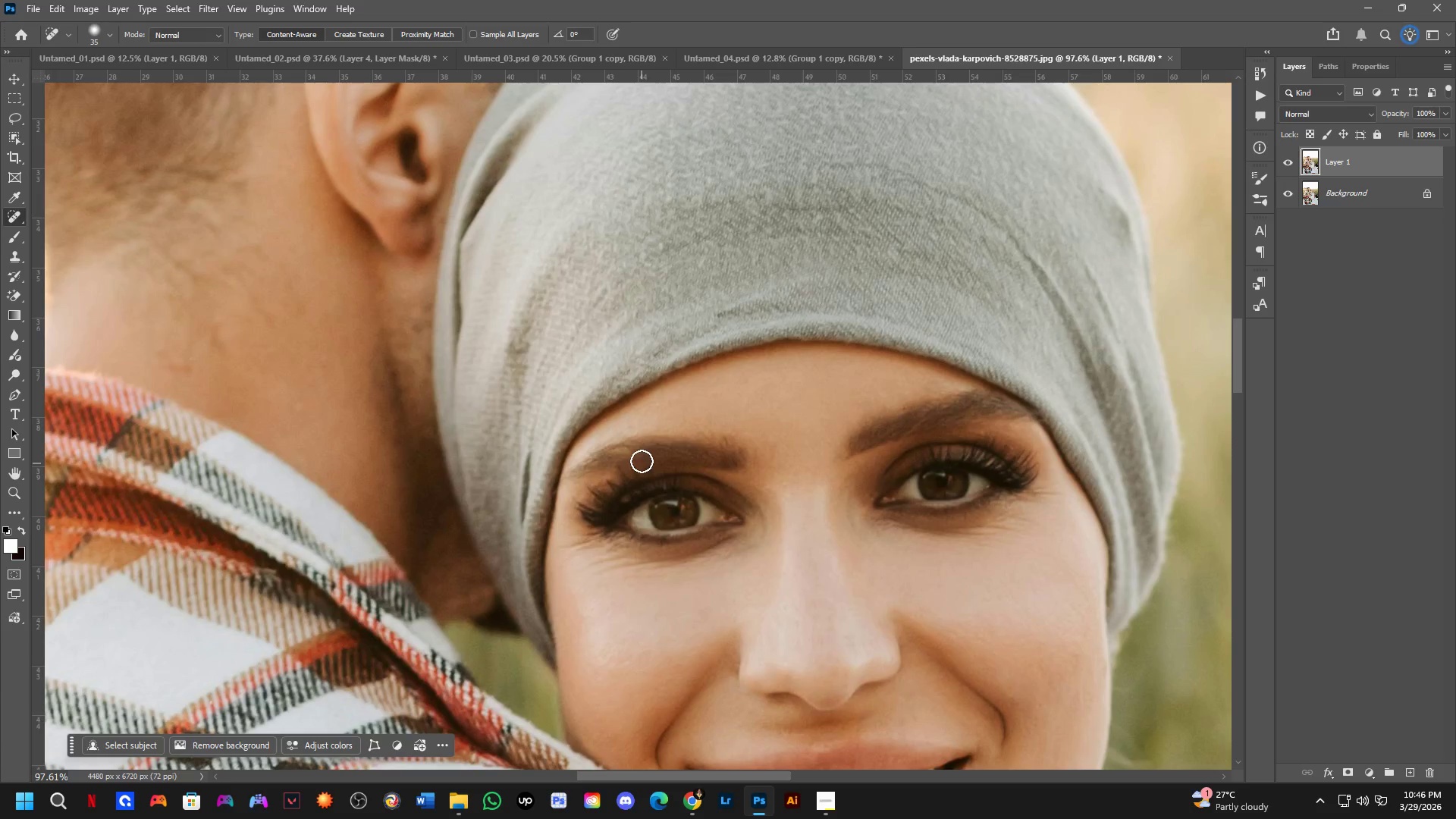 
hold_key(key=Space, duration=0.48)
 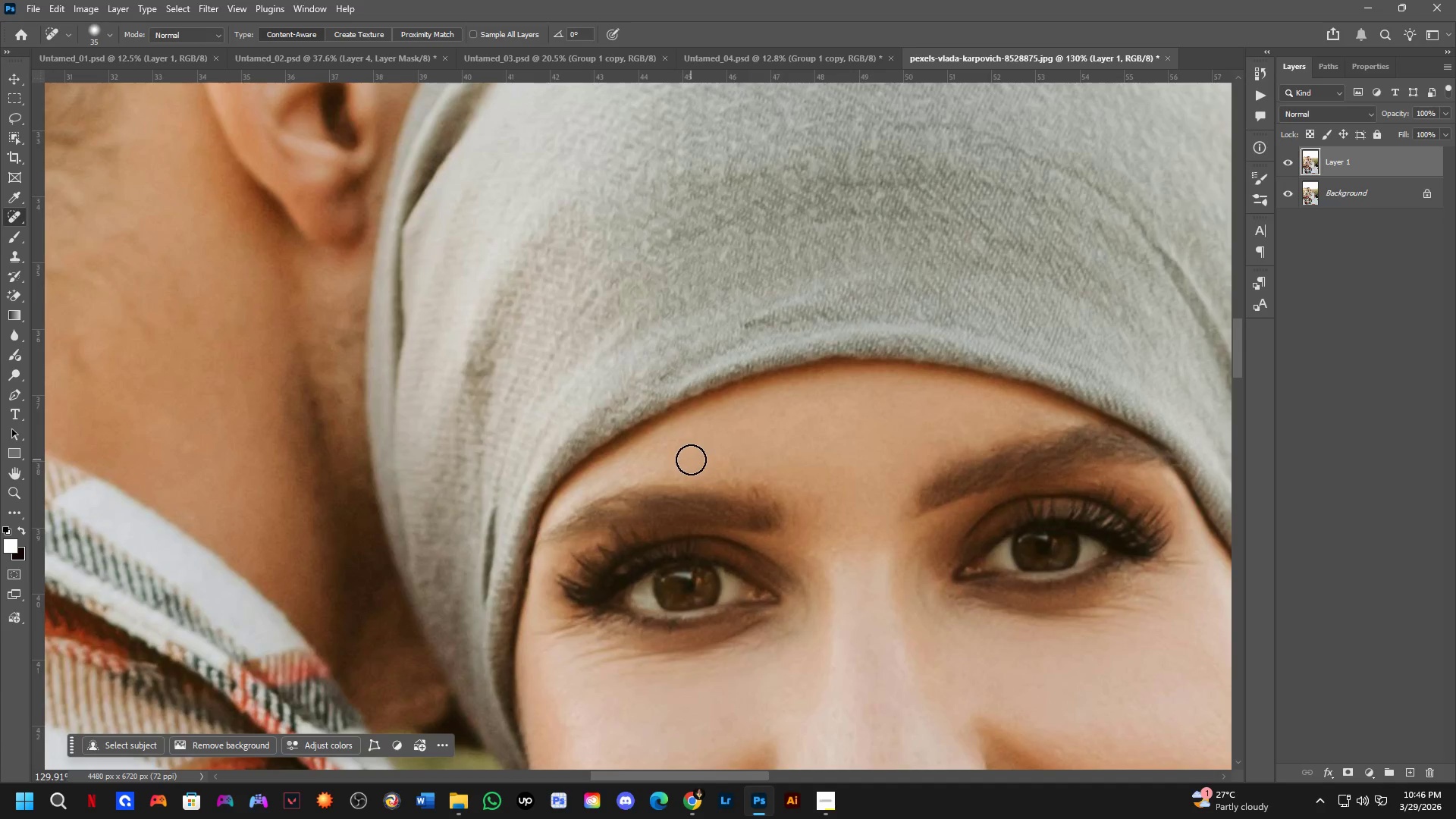 
left_click_drag(start_coordinate=[668, 418], to_coordinate=[682, 462])
 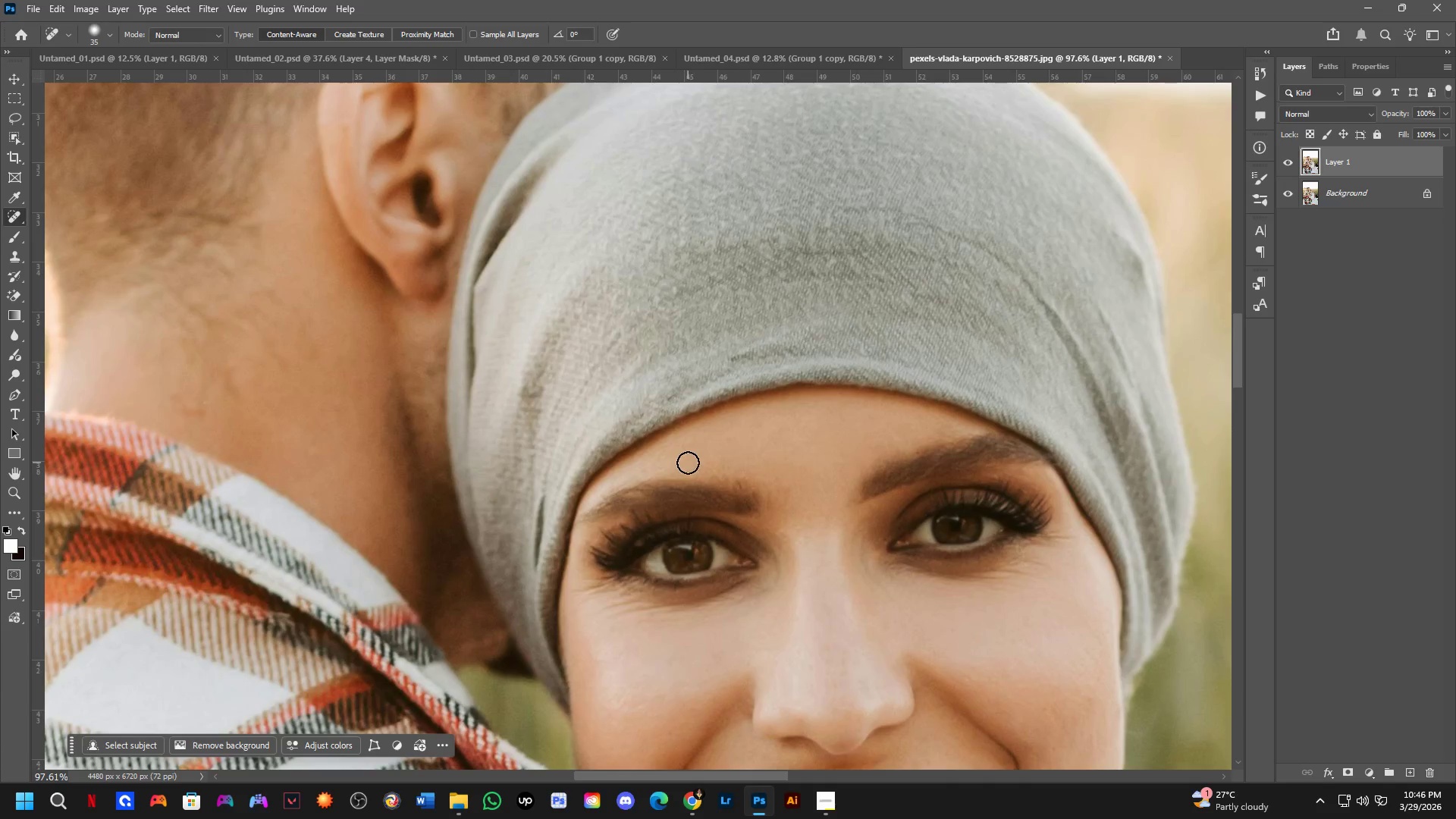 
scroll: coordinate [690, 460], scroll_direction: up, amount: 3.0
 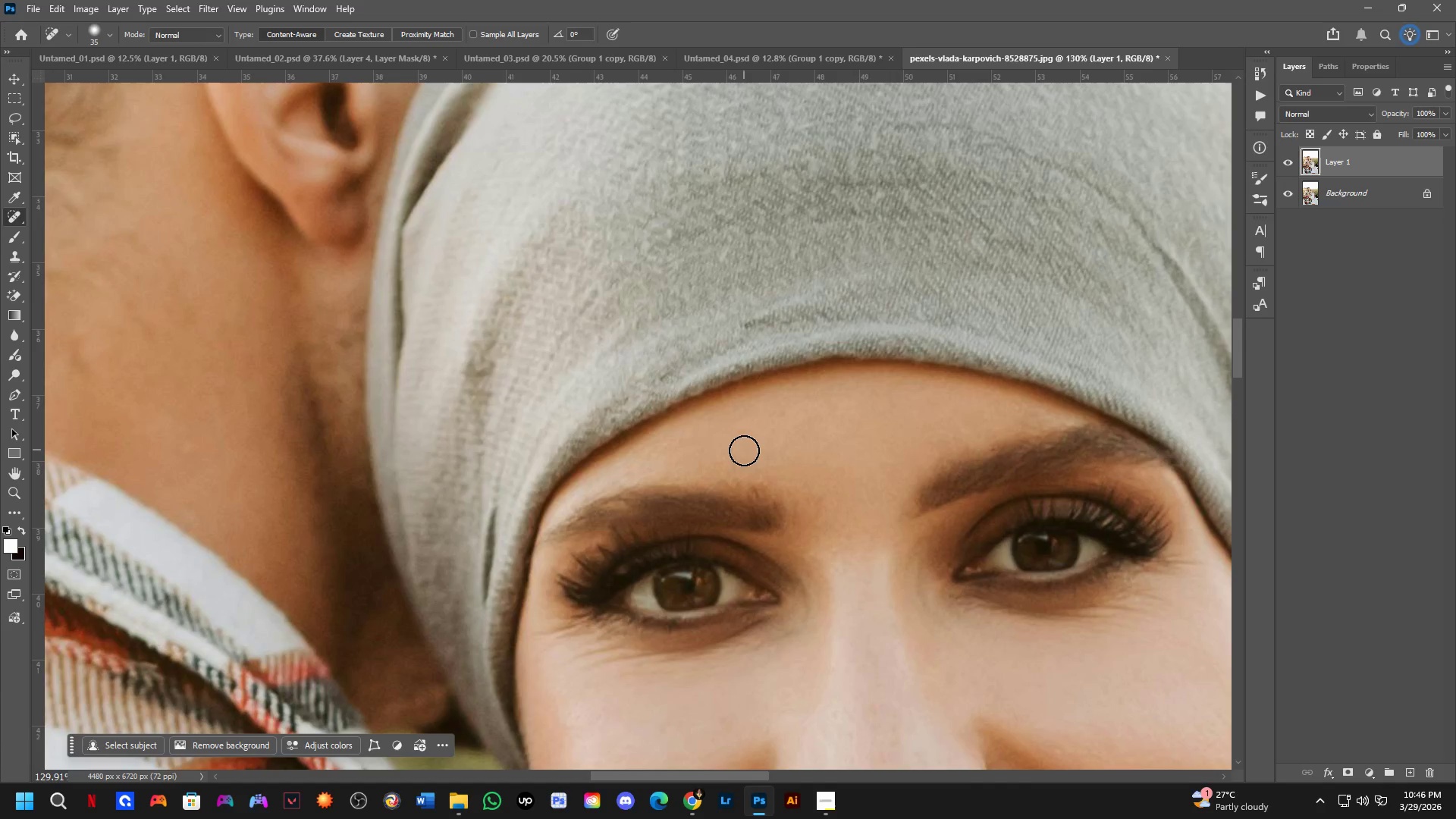 
scroll: coordinate [745, 456], scroll_direction: none, amount: 0.0
 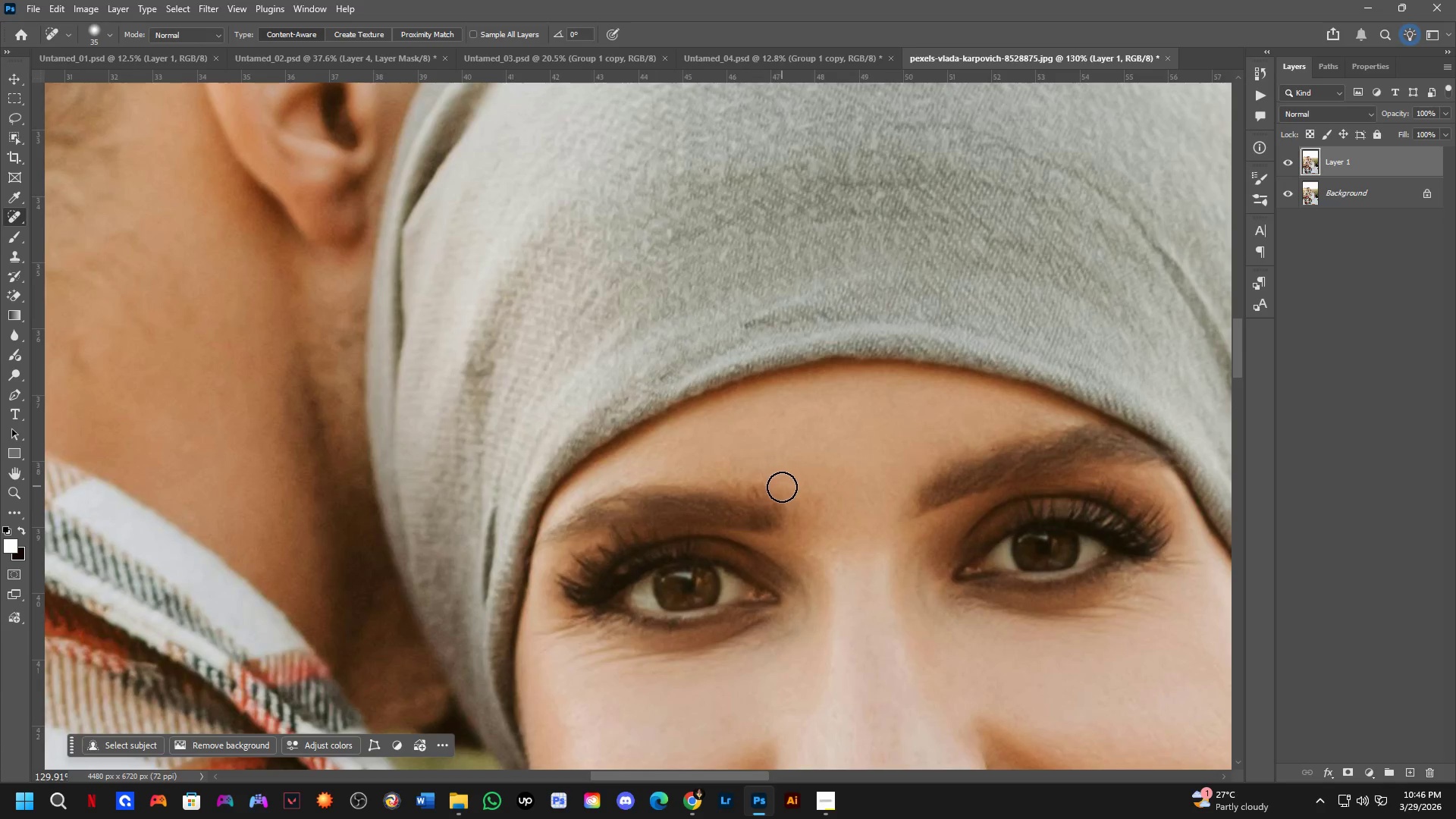 
hold_key(key=Space, duration=0.48)
 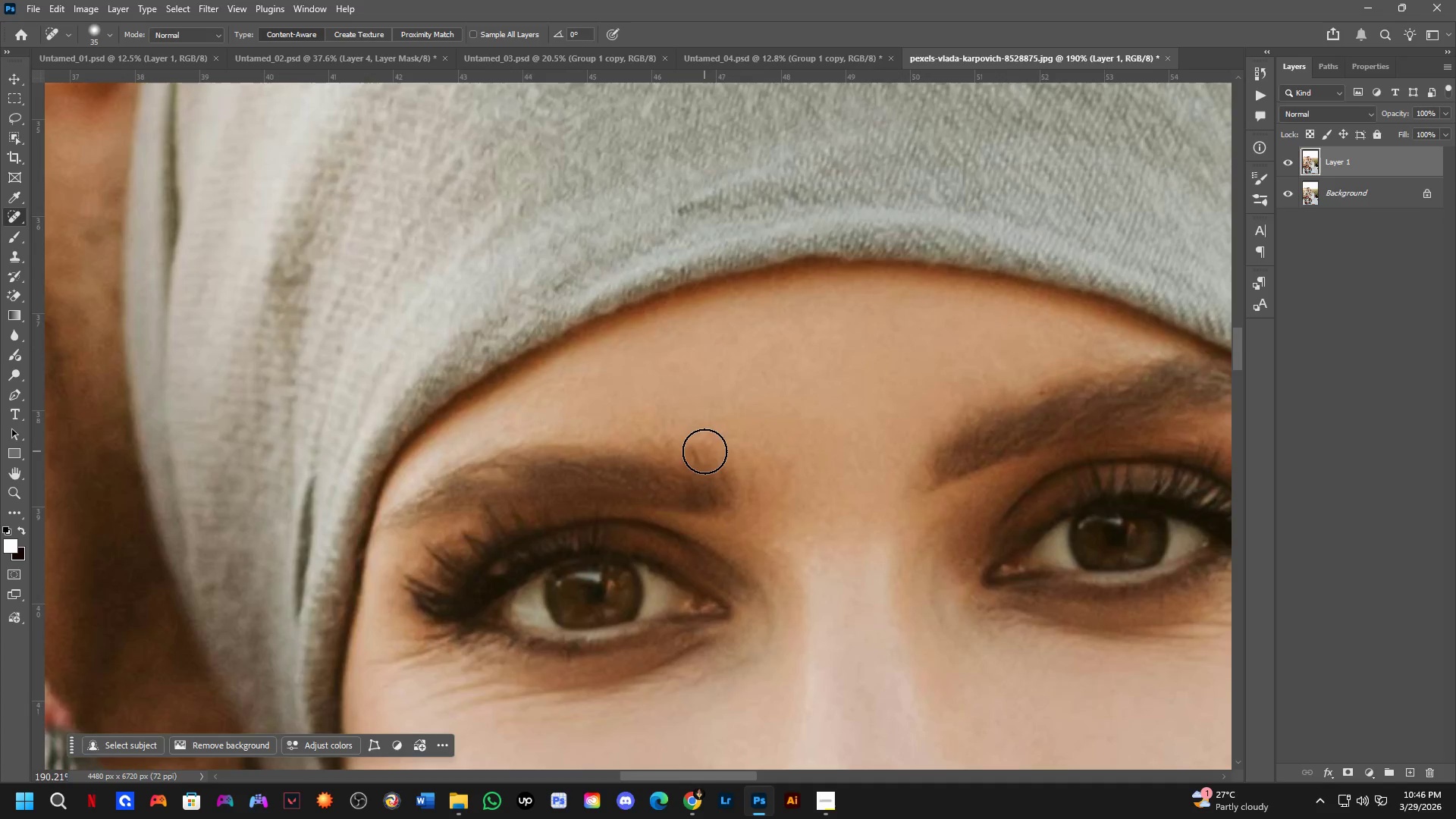 
left_click_drag(start_coordinate=[805, 476], to_coordinate=[749, 438])
 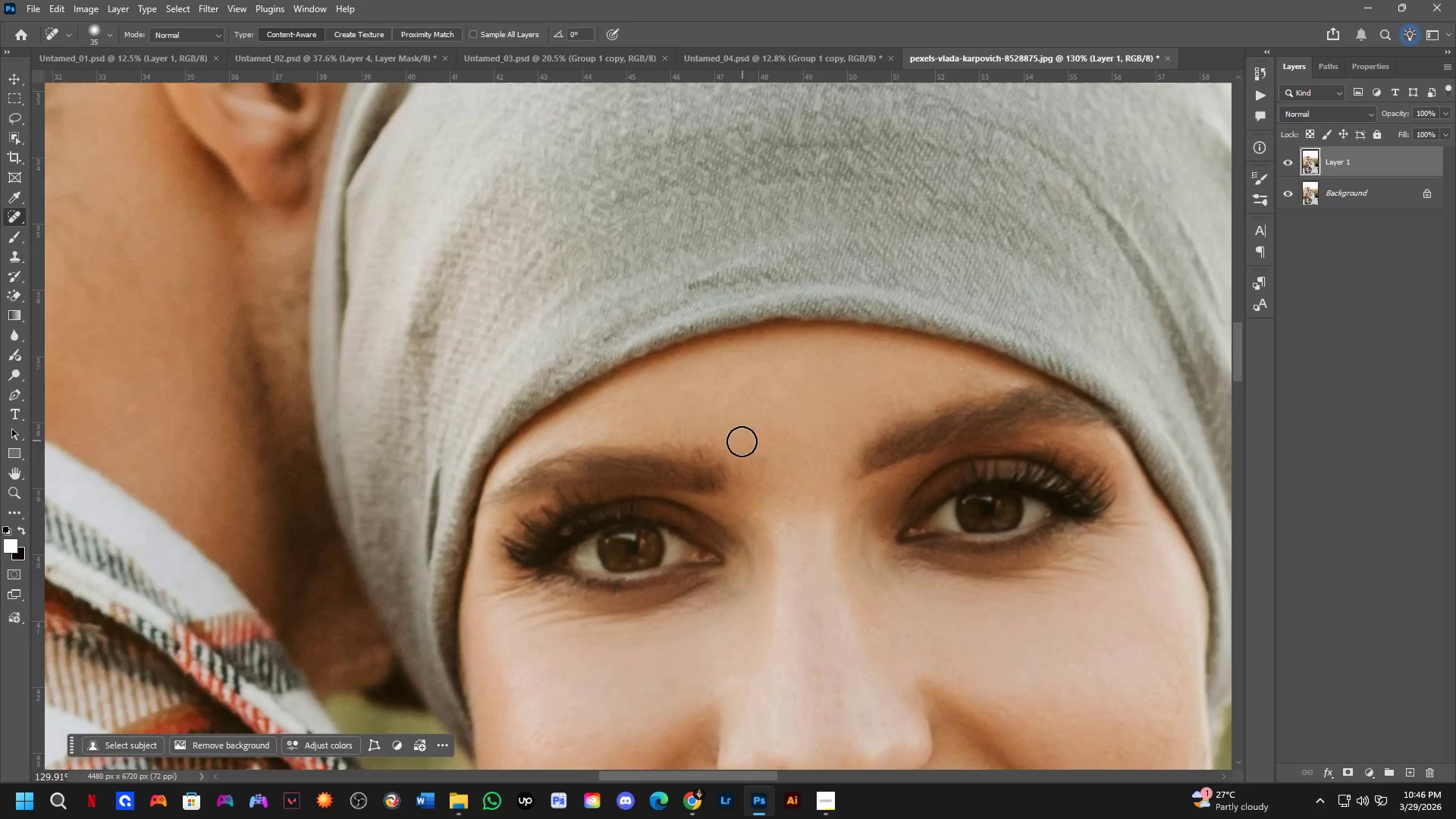 
scroll: coordinate [704, 450], scroll_direction: up, amount: 4.0
 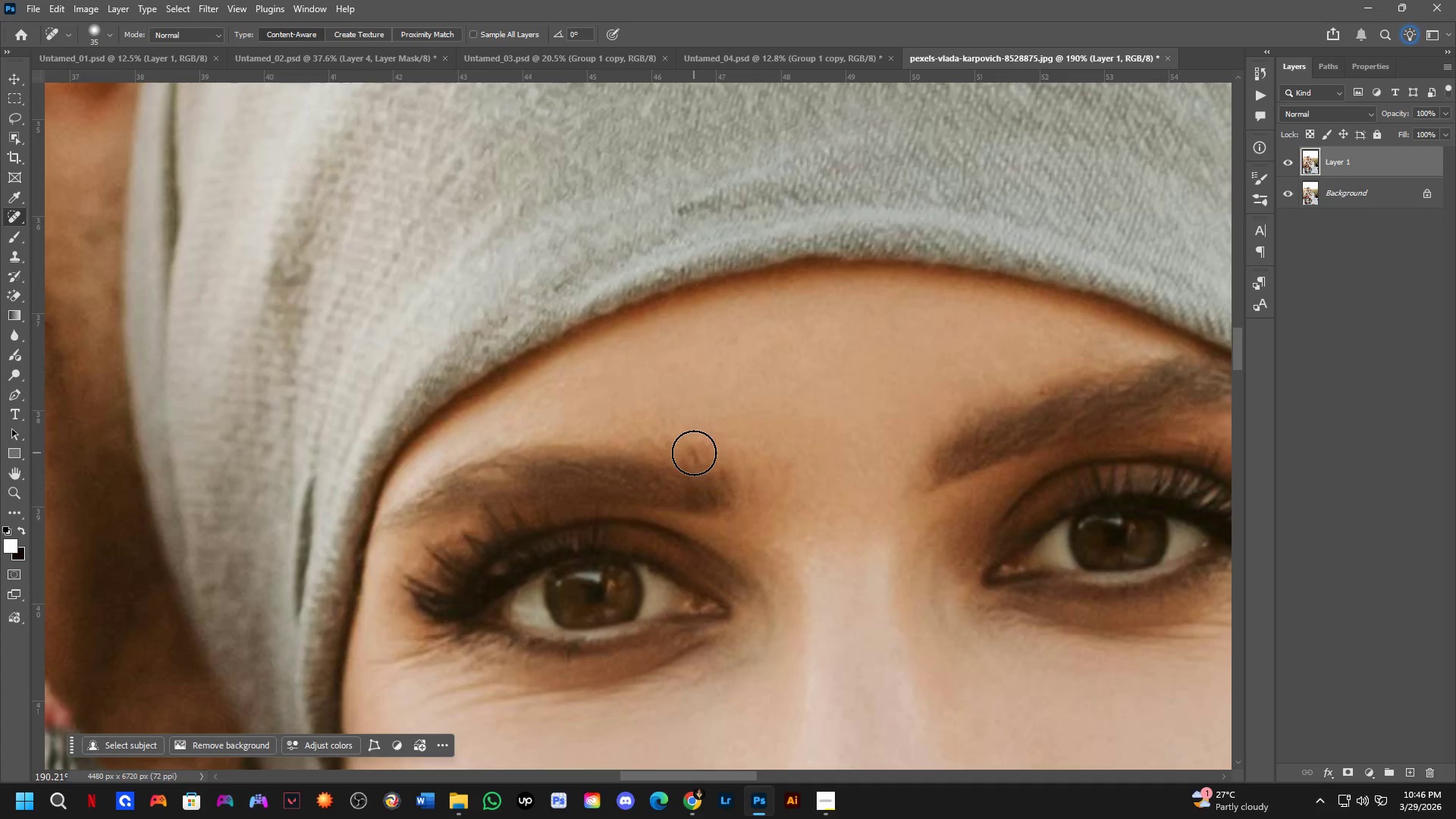 
left_click_drag(start_coordinate=[694, 453], to_coordinate=[701, 453])
 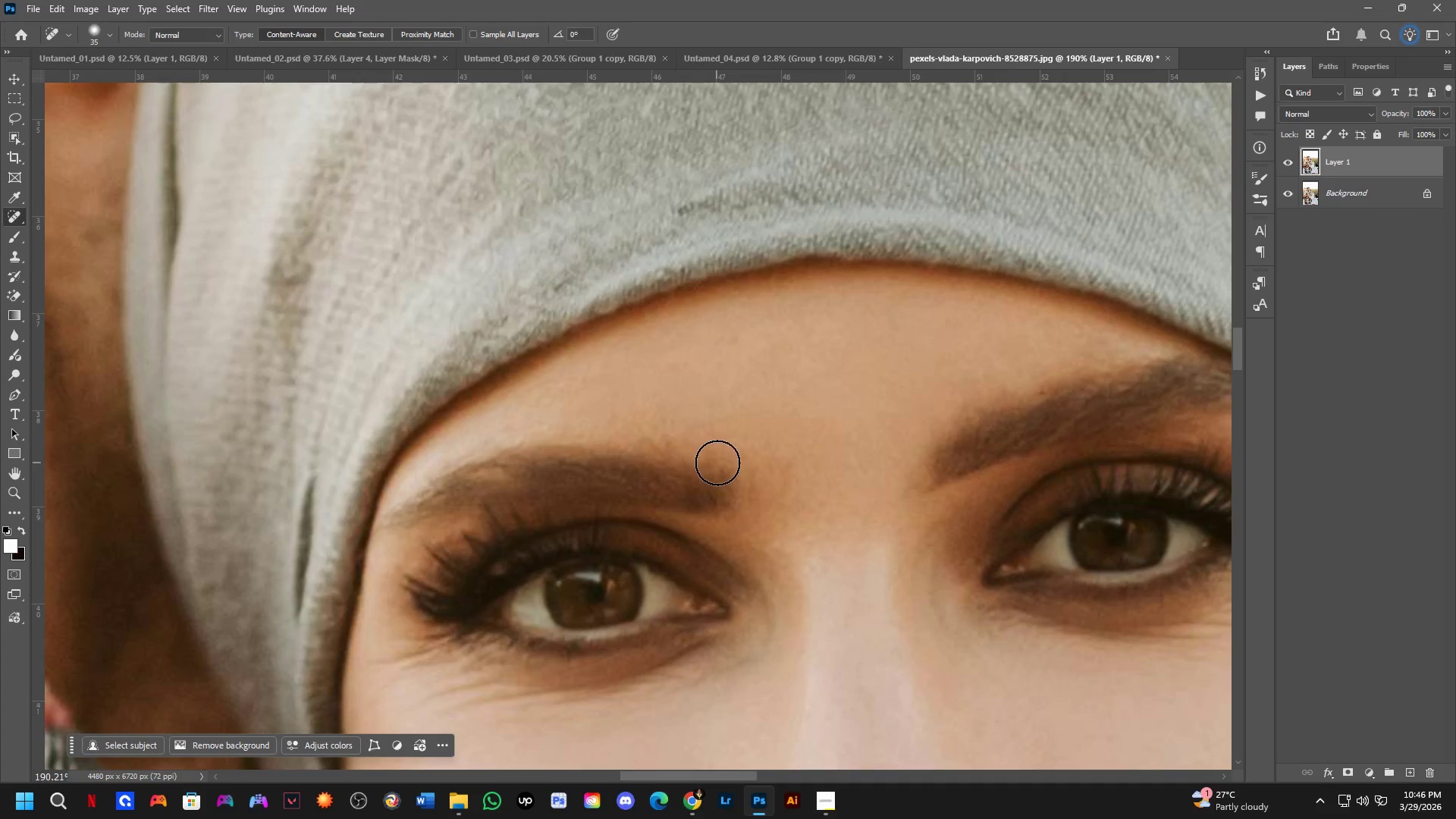 
scroll: coordinate [718, 463], scroll_direction: down, amount: 3.0
 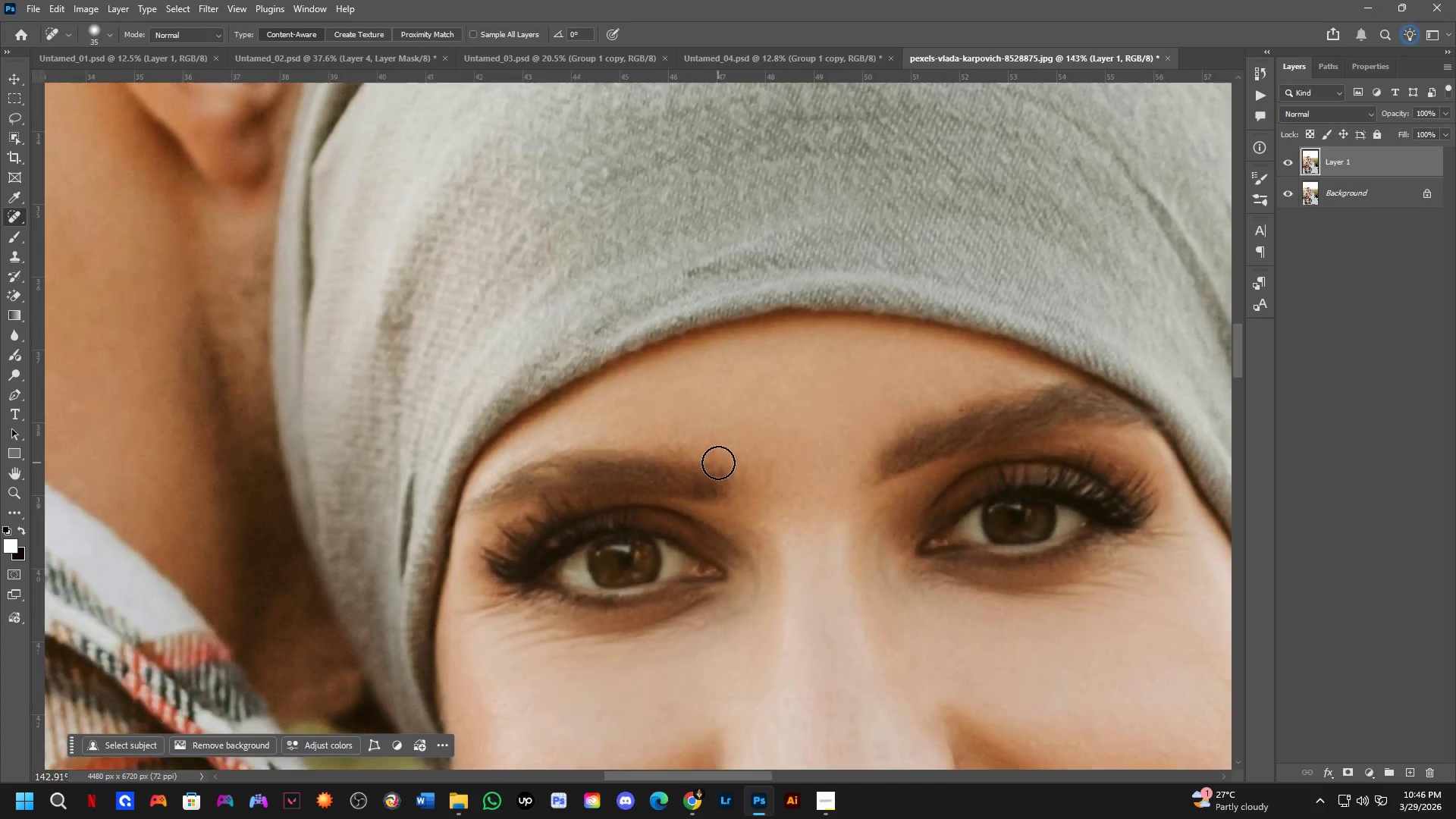 
hold_key(key=Space, duration=0.52)
 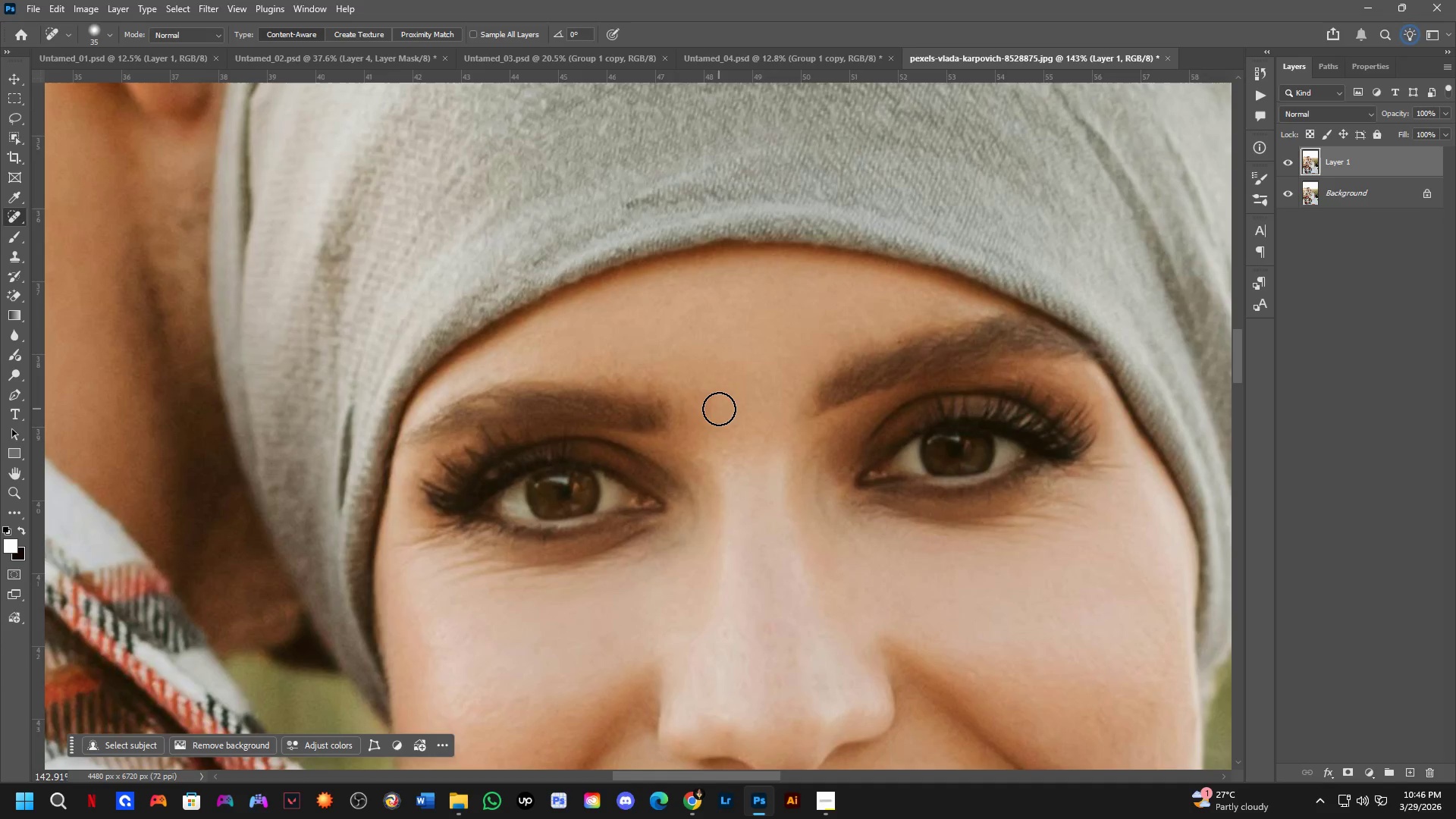 
left_click_drag(start_coordinate=[748, 459], to_coordinate=[686, 391])
 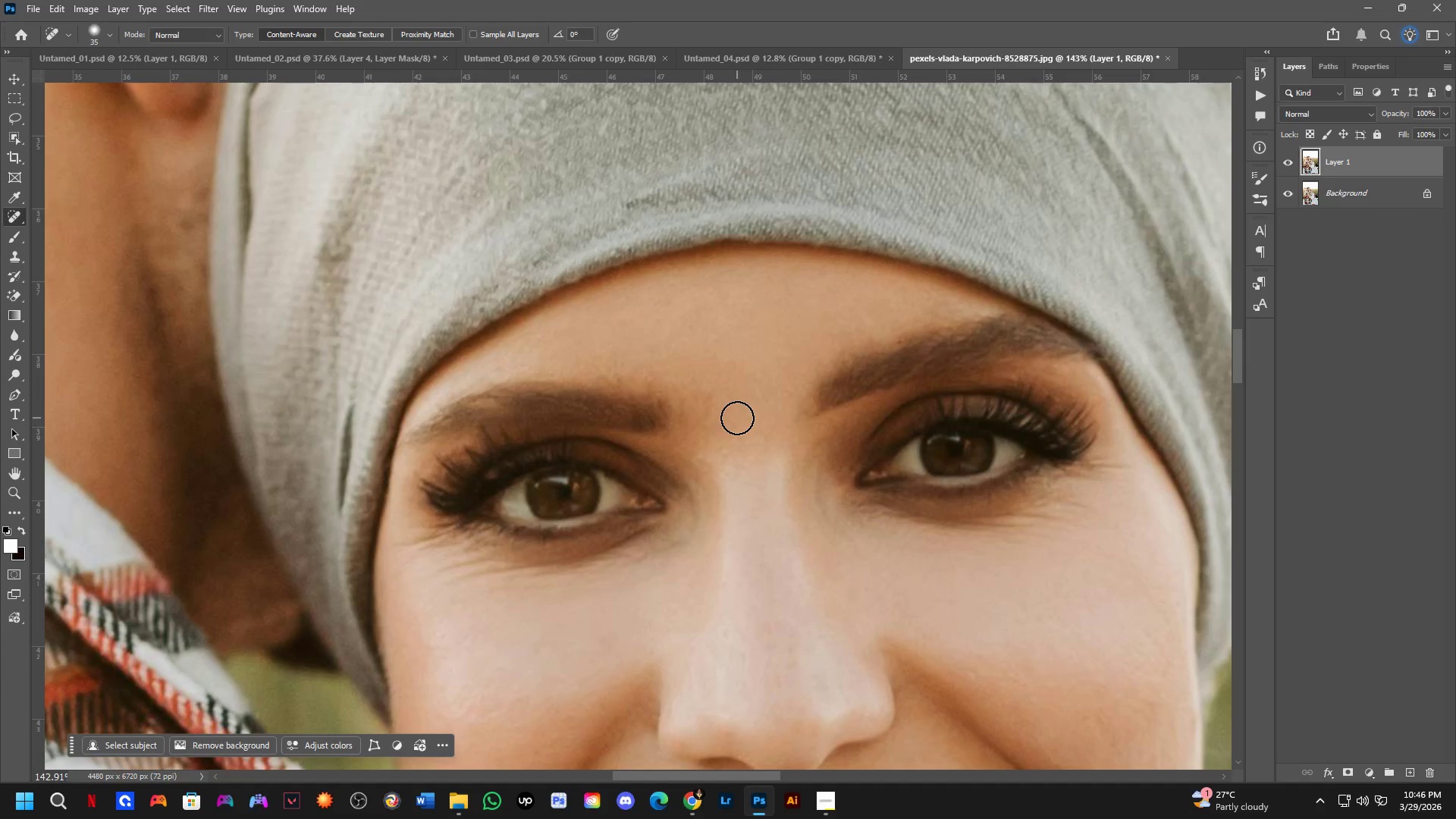 
scroll: coordinate [732, 397], scroll_direction: down, amount: 5.0
 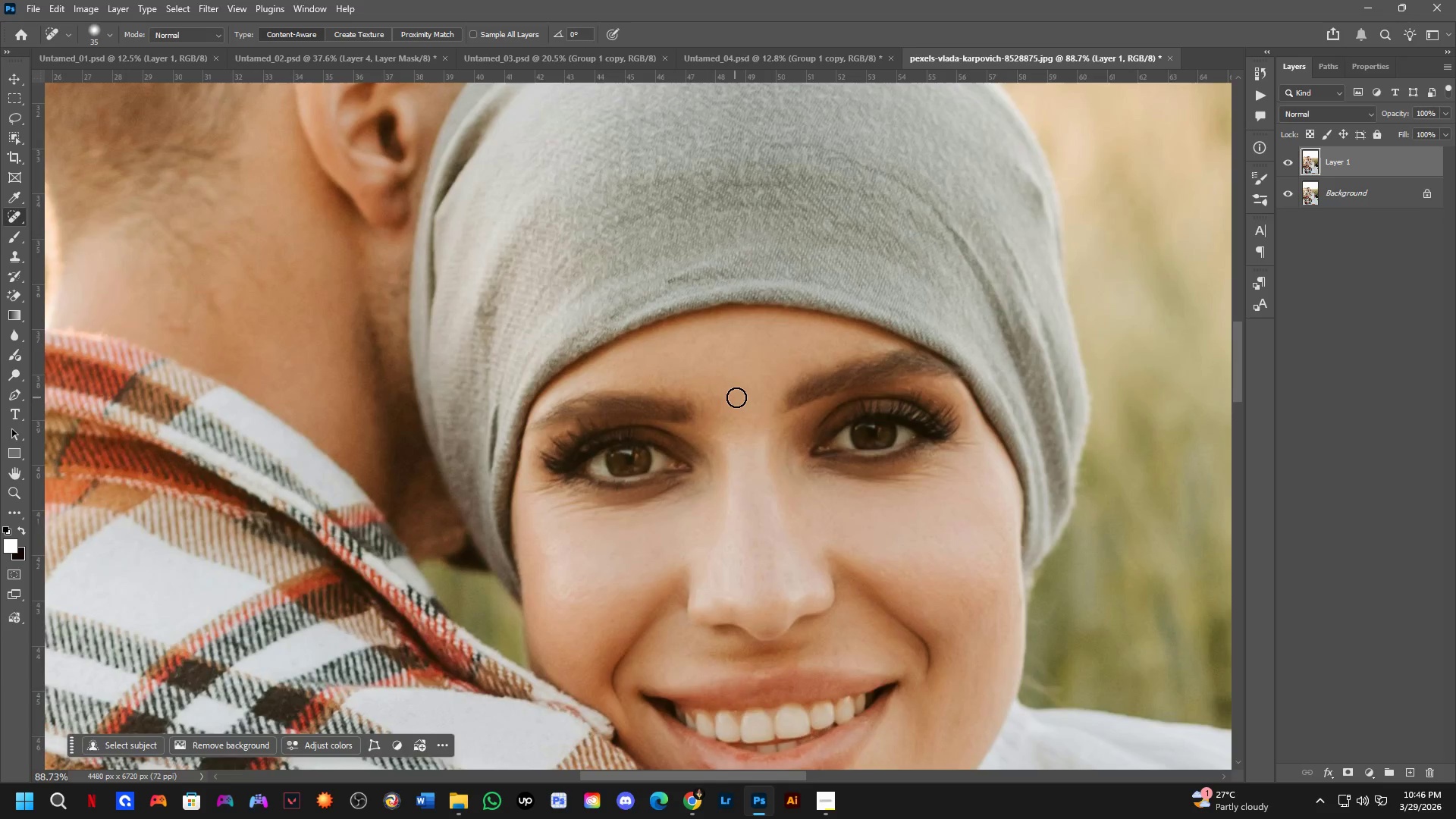 
hold_key(key=Space, duration=0.44)
 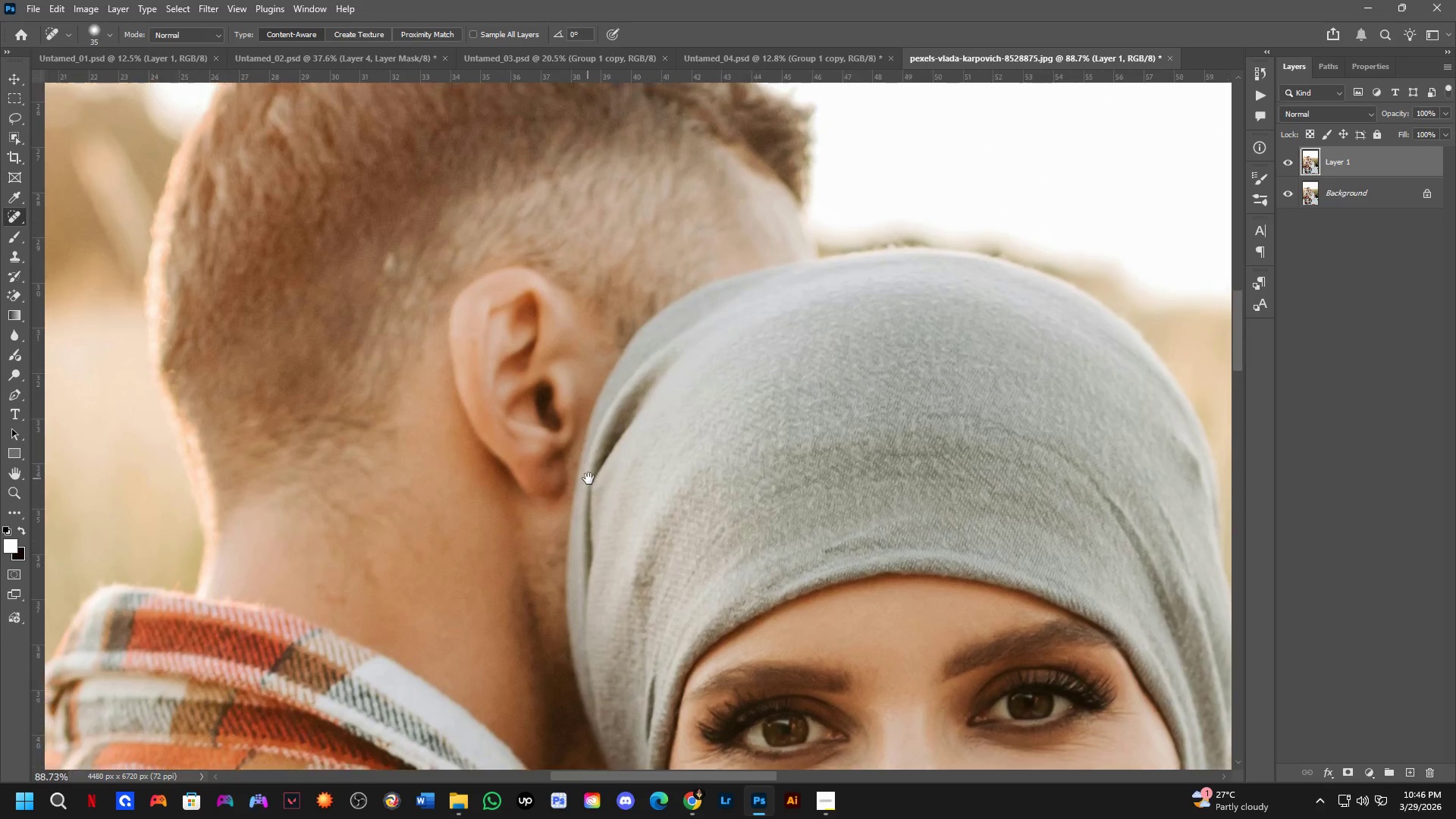 
left_click_drag(start_coordinate=[744, 340], to_coordinate=[760, 420])
 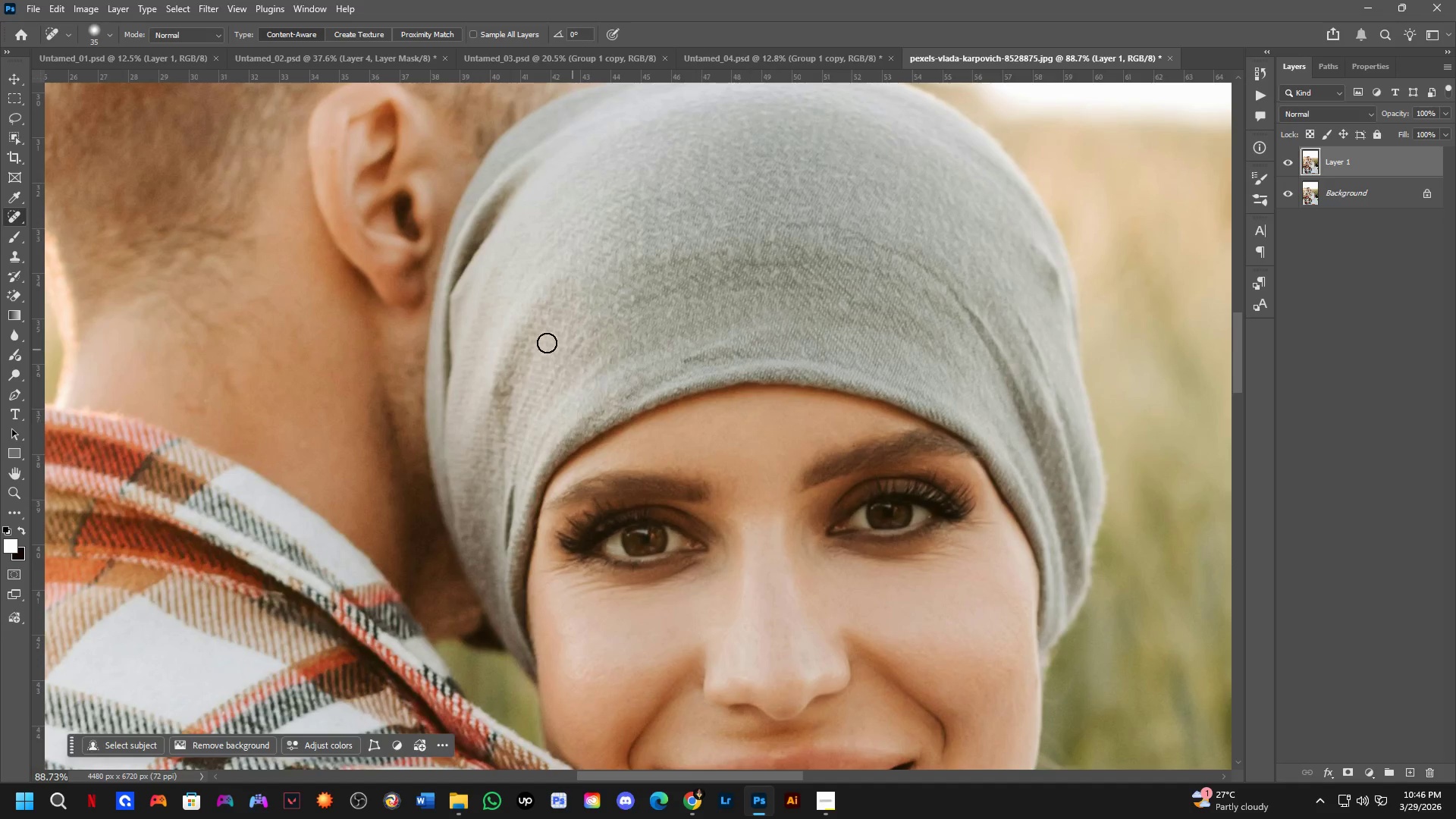 
hold_key(key=Space, duration=0.48)
 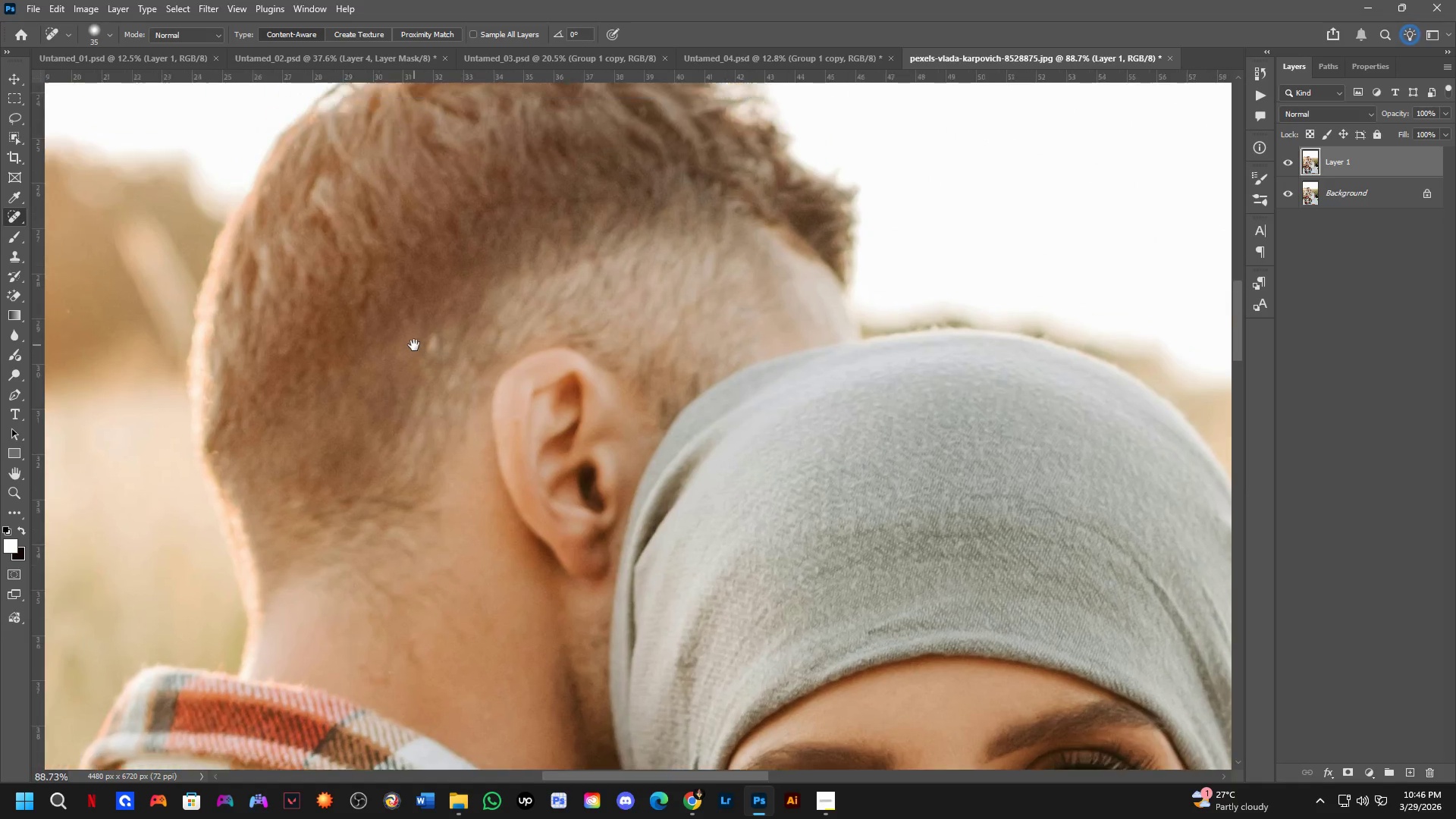 
left_click_drag(start_coordinate=[446, 287], to_coordinate=[588, 479])
 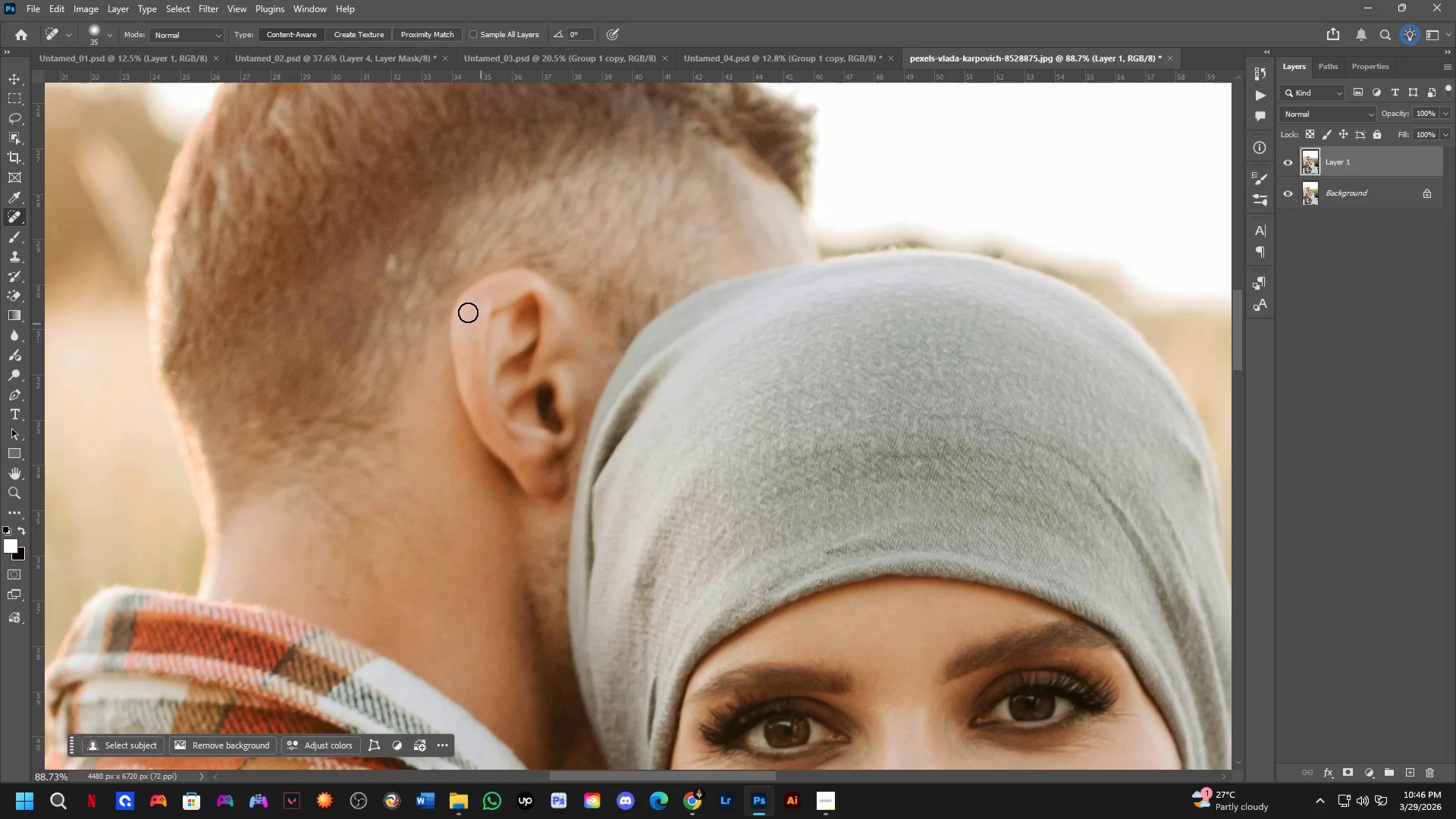 
hold_key(key=Space, duration=0.53)
 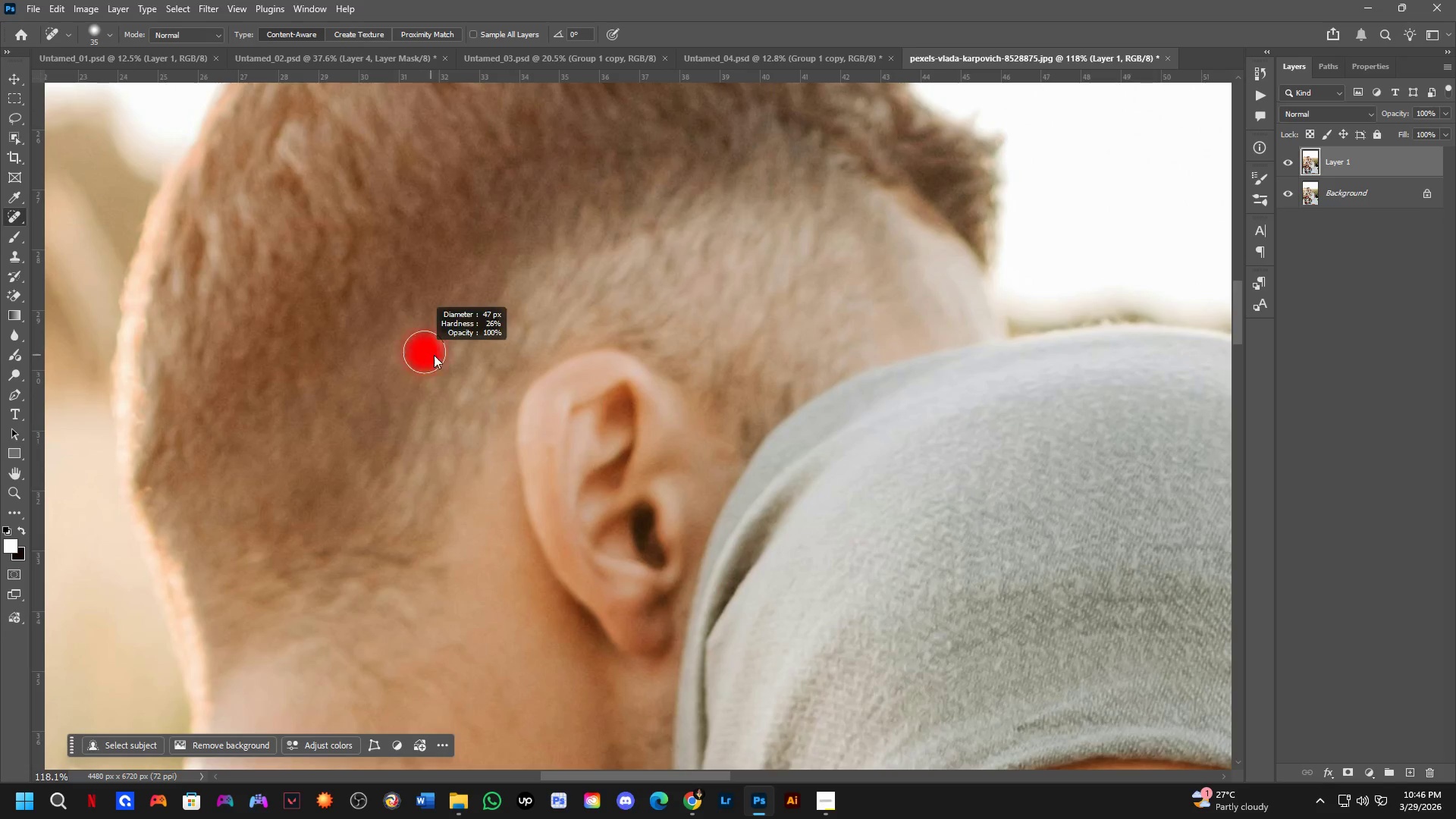 
left_click_drag(start_coordinate=[372, 265], to_coordinate=[415, 346])
 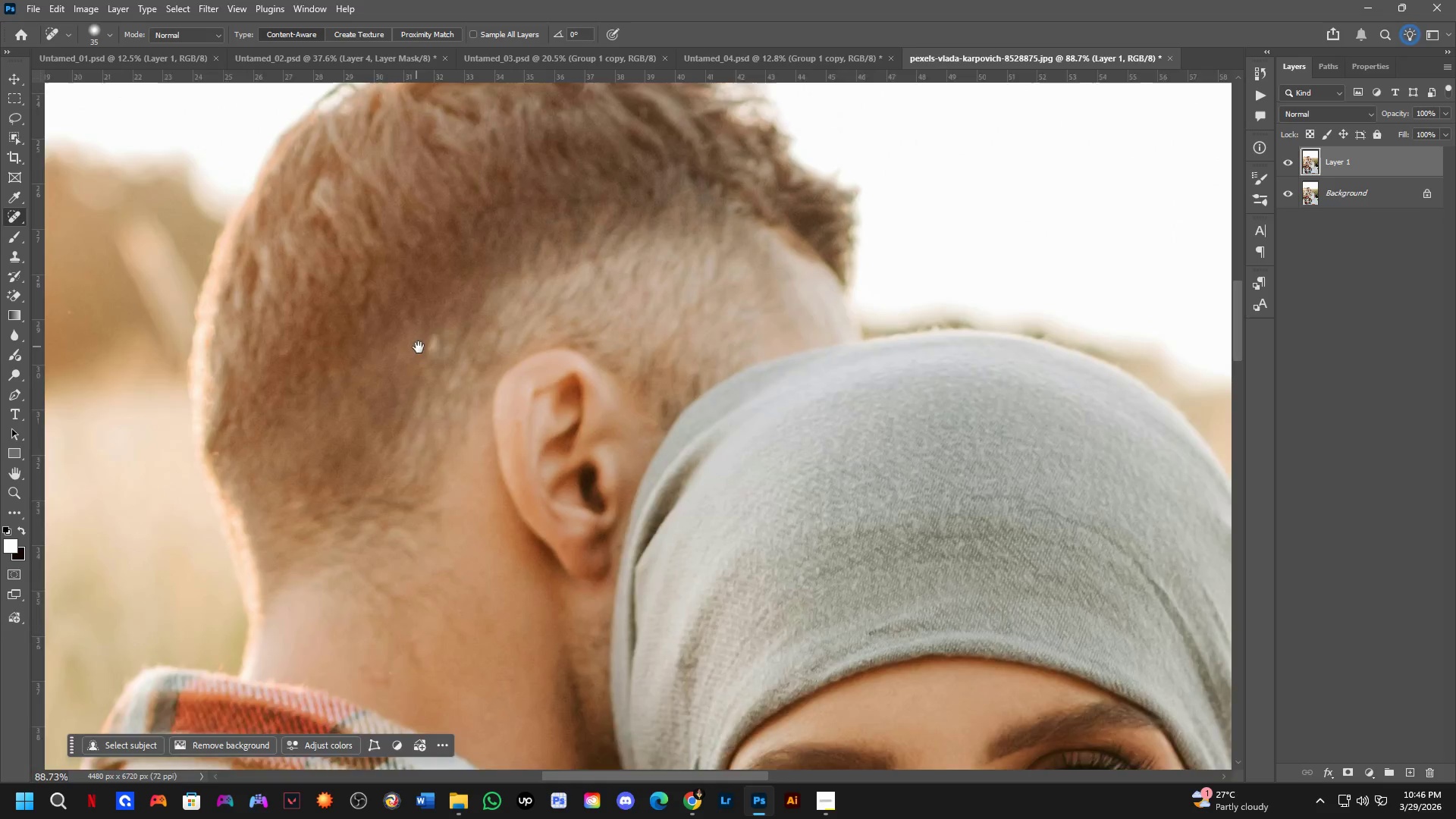 
scroll: coordinate [419, 348], scroll_direction: up, amount: 3.0
 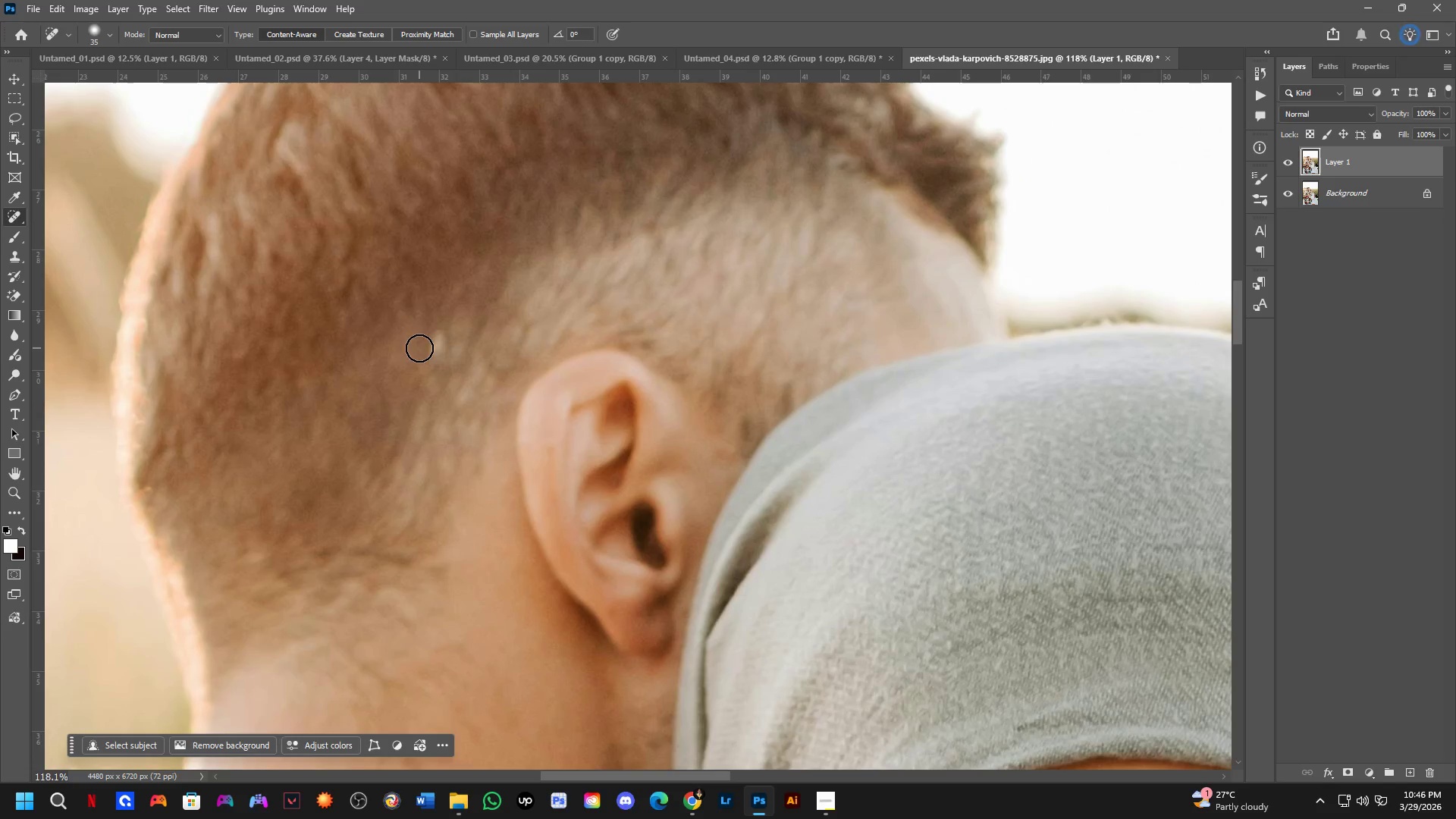 
hold_key(key=AltLeft, duration=0.33)
 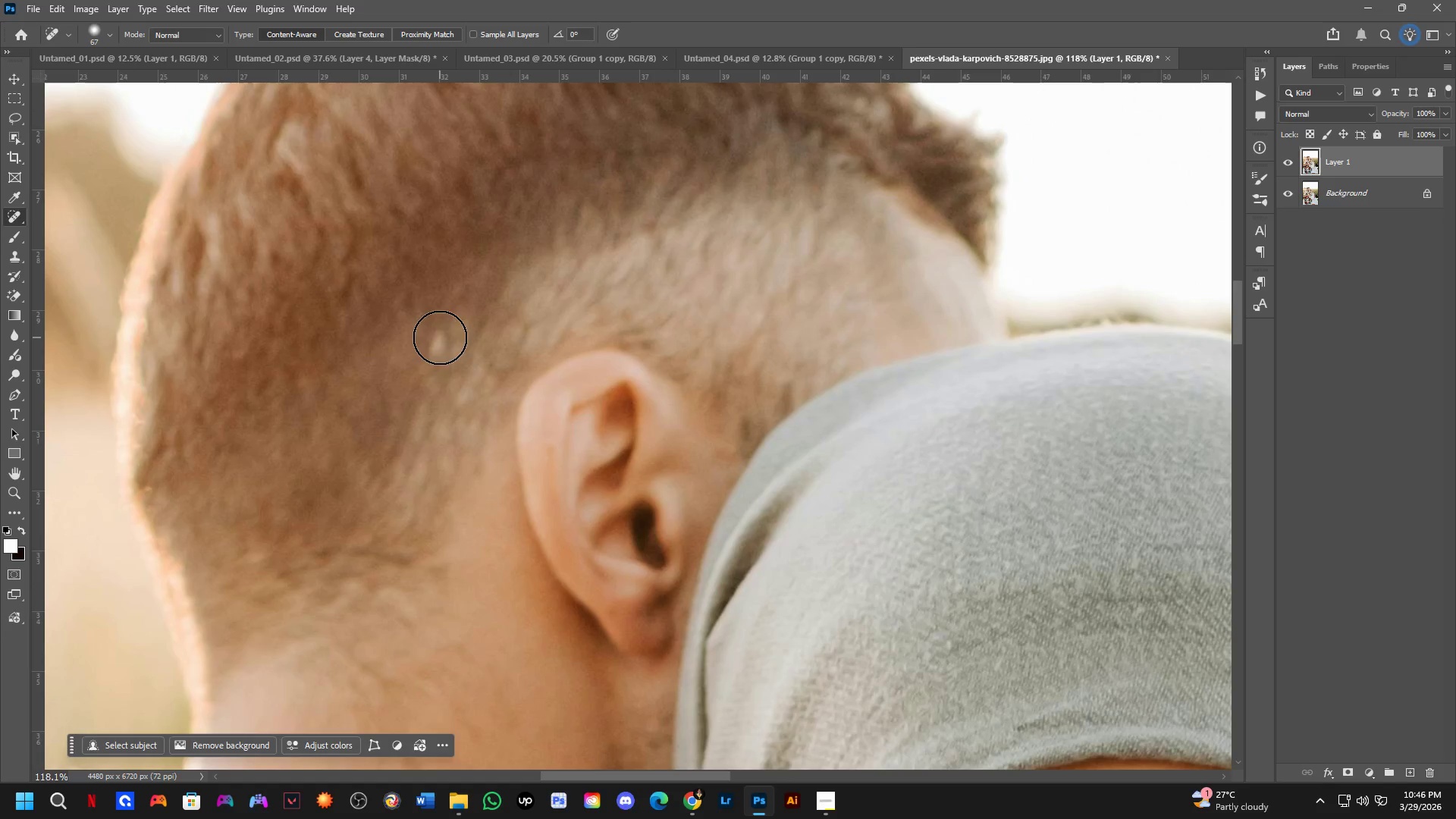 
left_click_drag(start_coordinate=[440, 337], to_coordinate=[437, 367])
 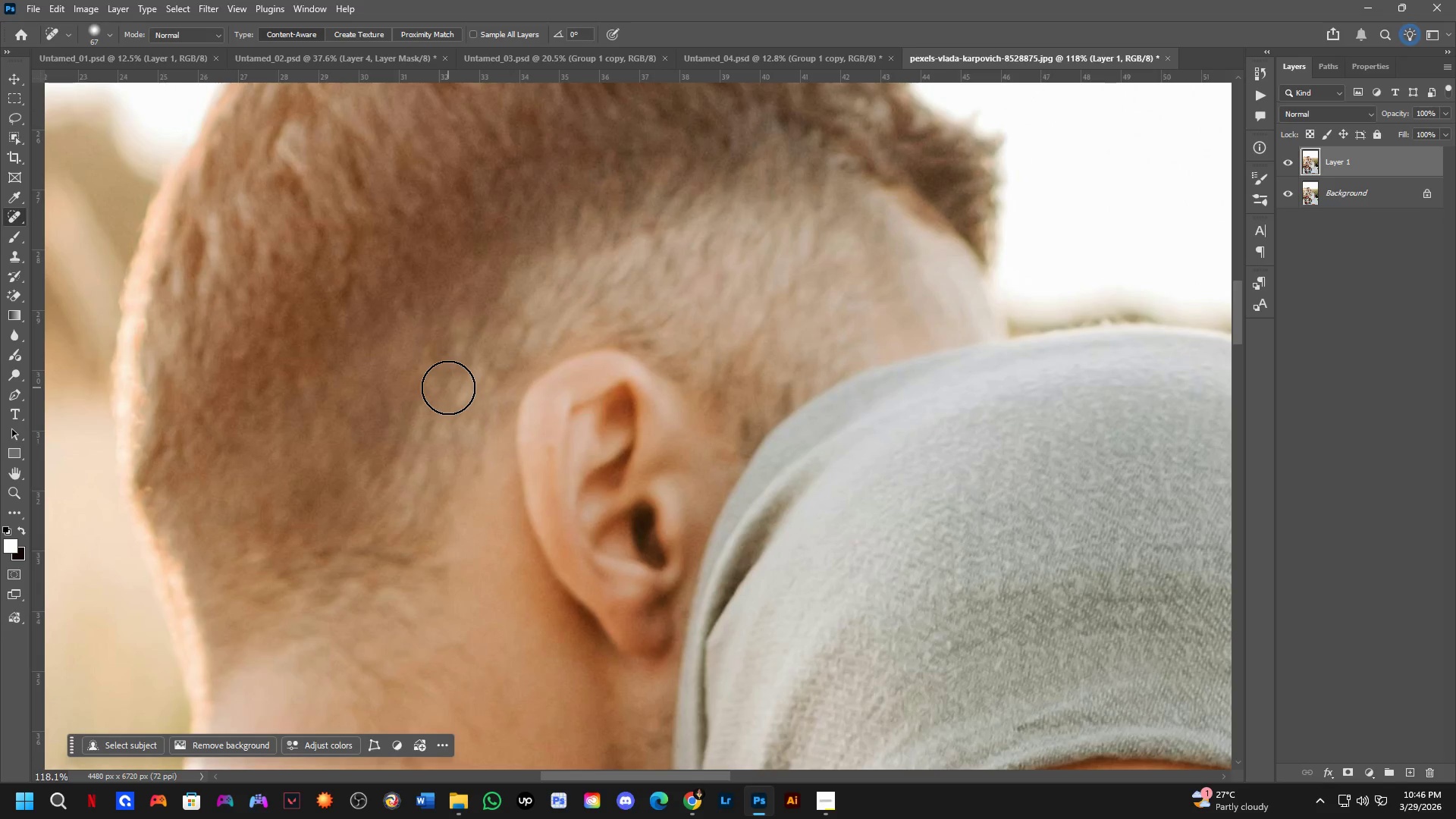 
scroll: coordinate [448, 388], scroll_direction: down, amount: 3.0
 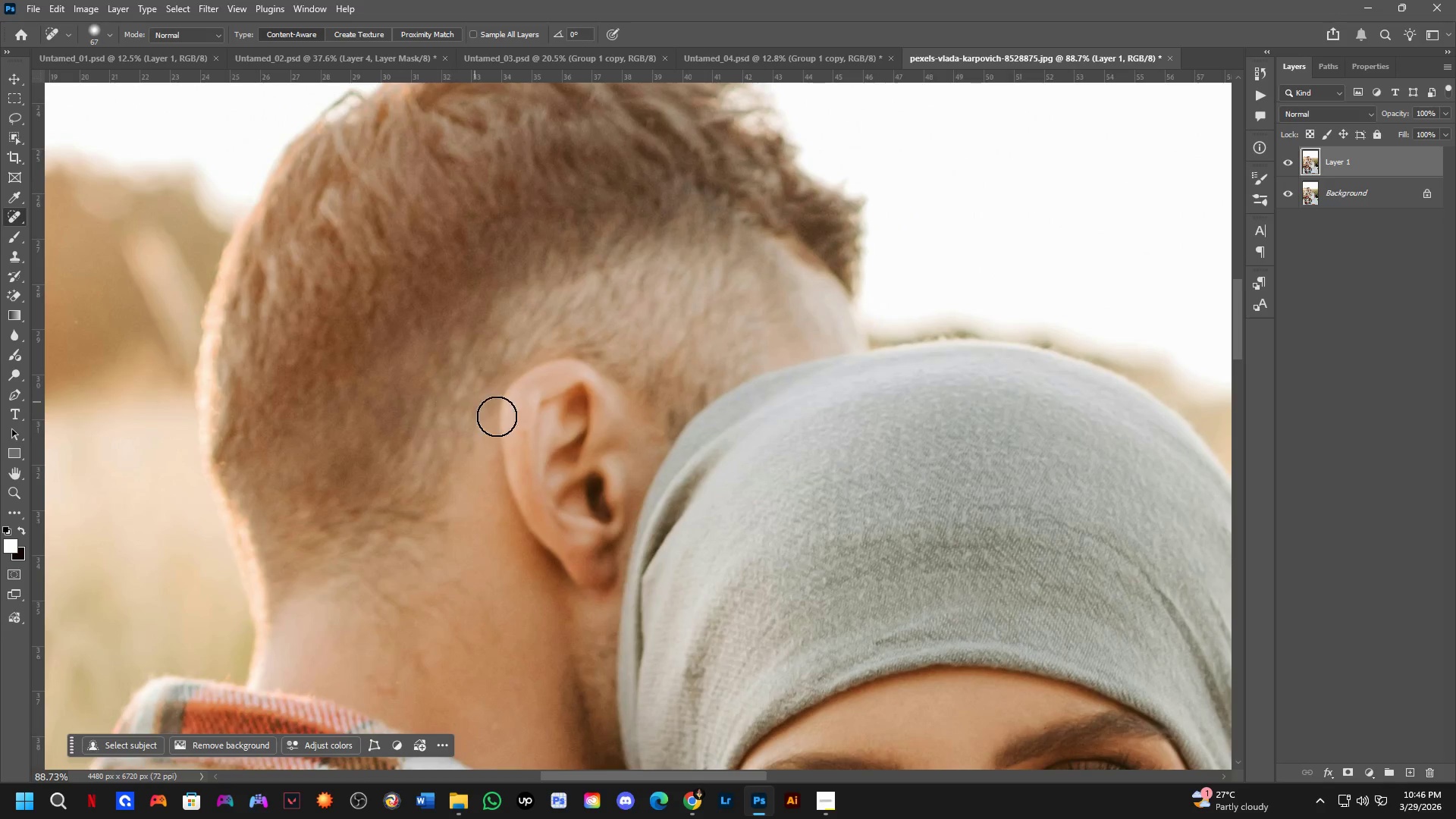 
hold_key(key=Space, duration=0.42)
 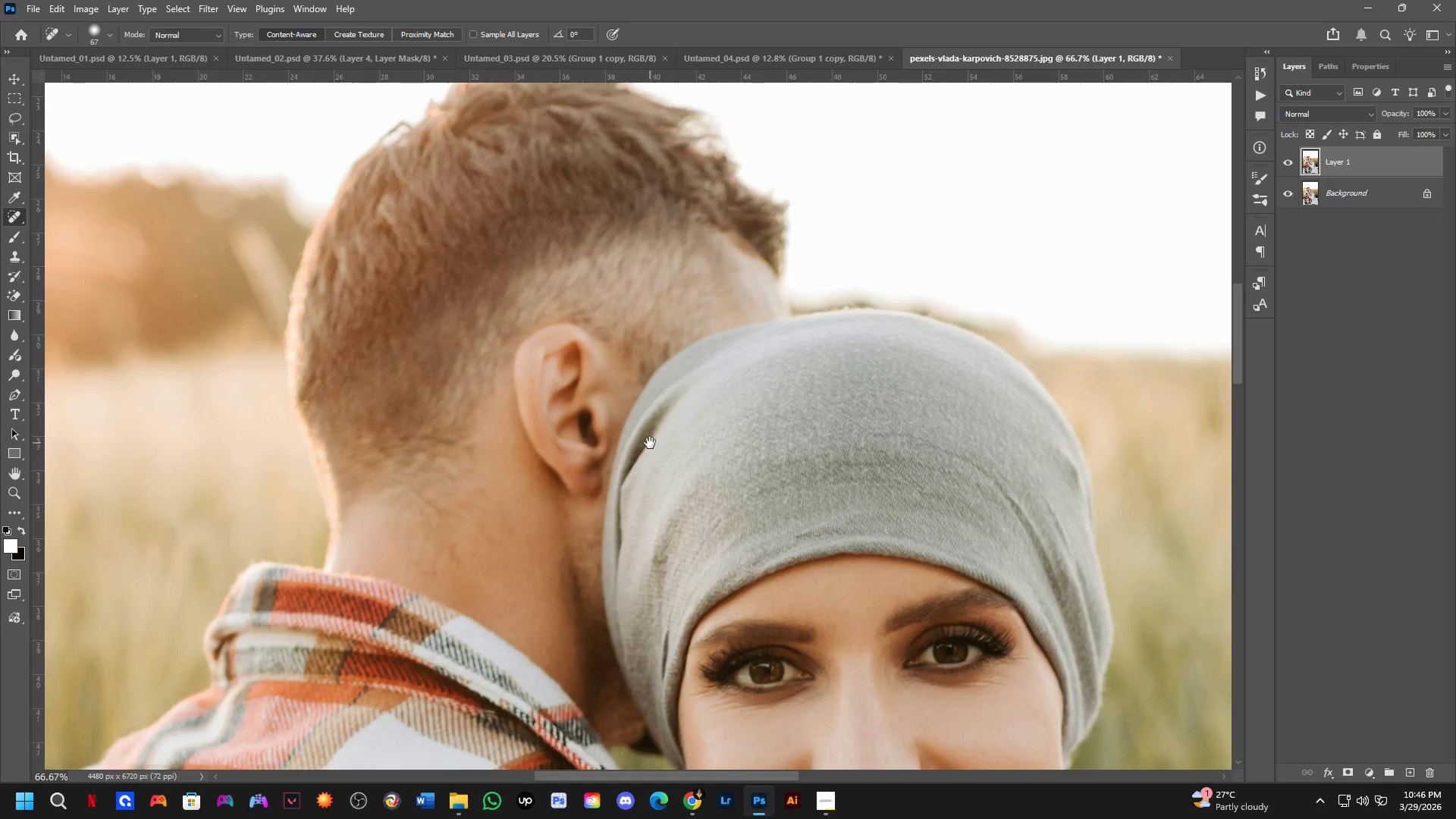 
left_click_drag(start_coordinate=[568, 467], to_coordinate=[565, 404])
 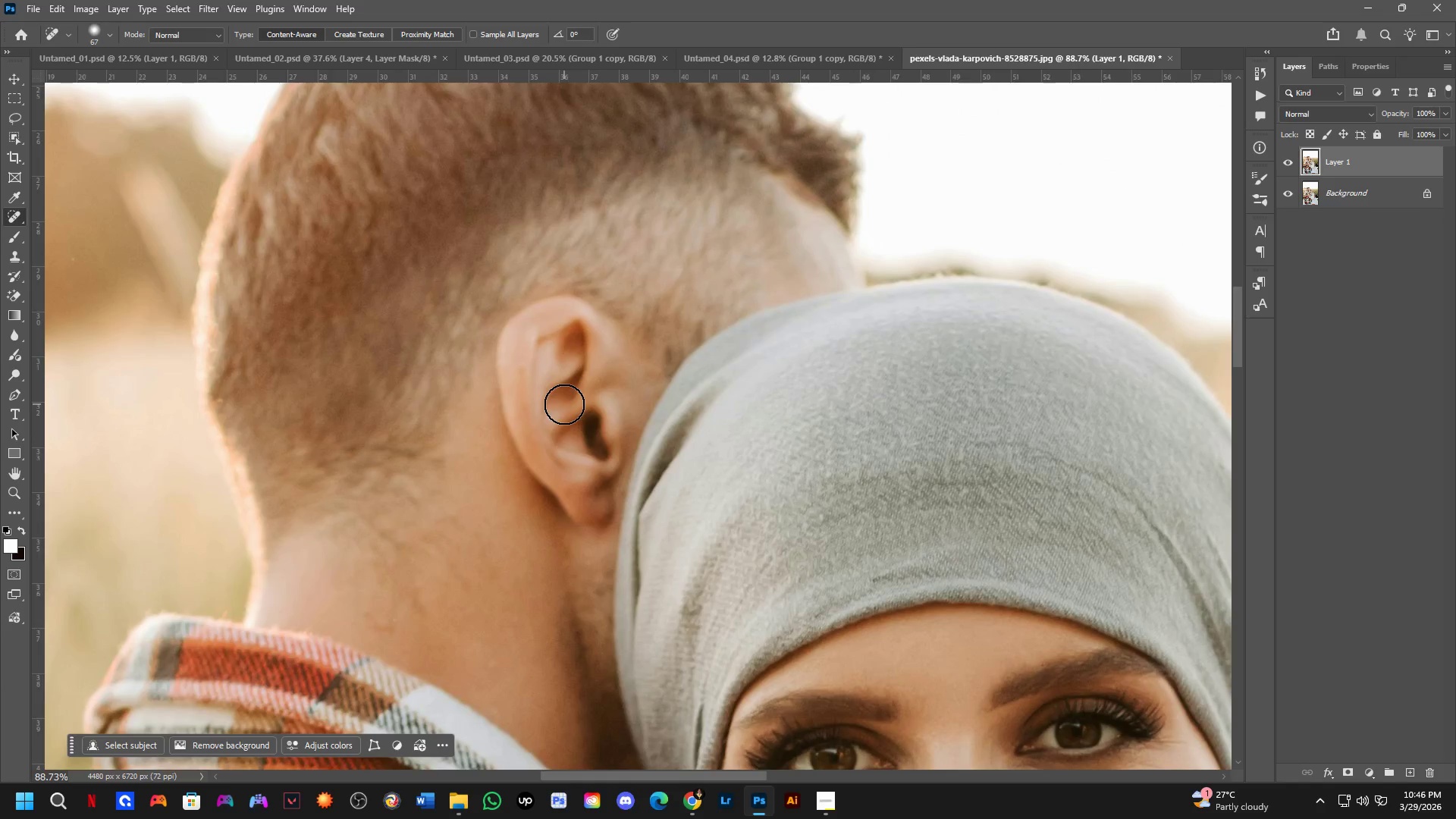 
scroll: coordinate [564, 404], scroll_direction: down, amount: 3.0
 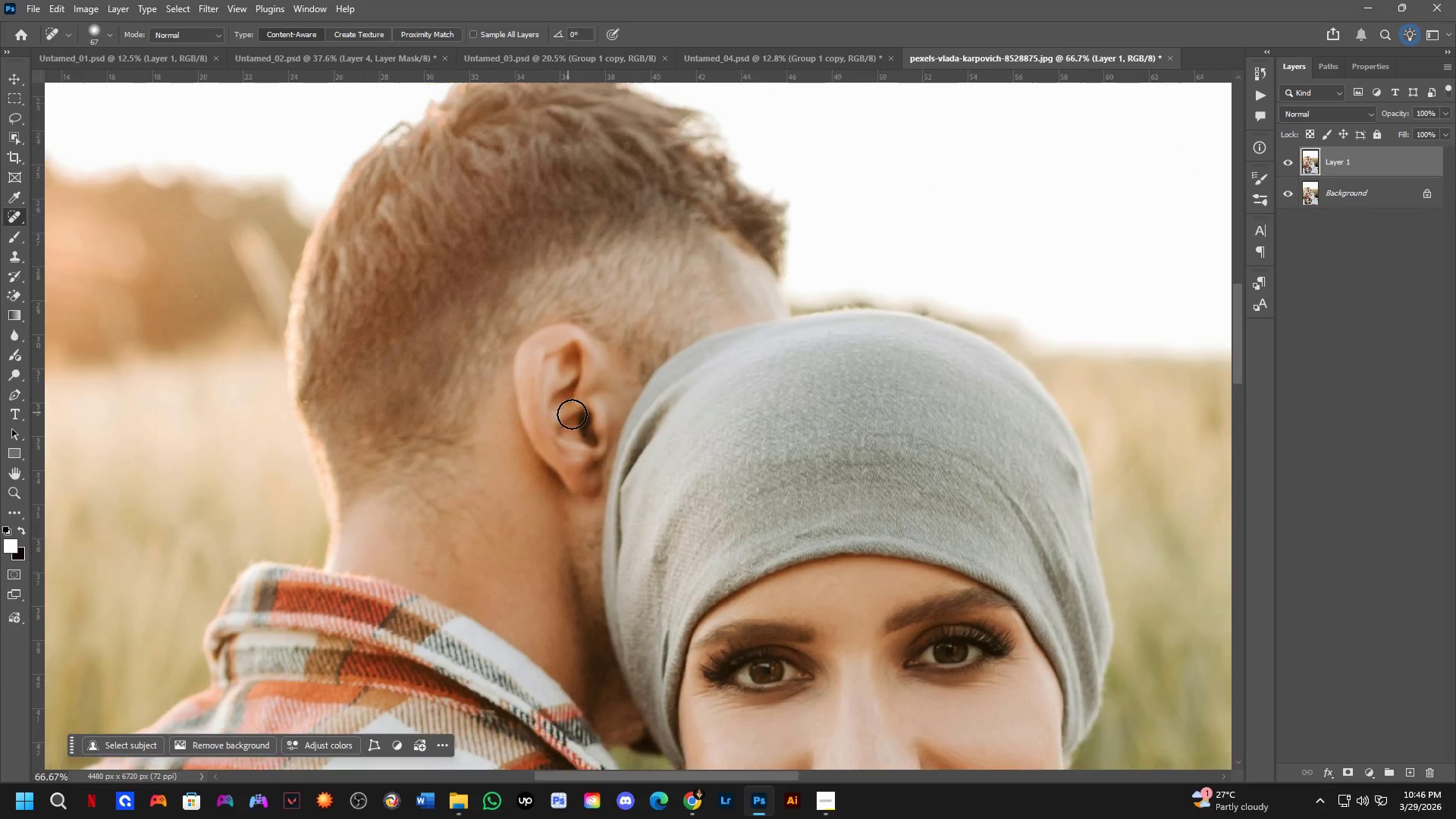 
hold_key(key=Space, duration=0.5)
 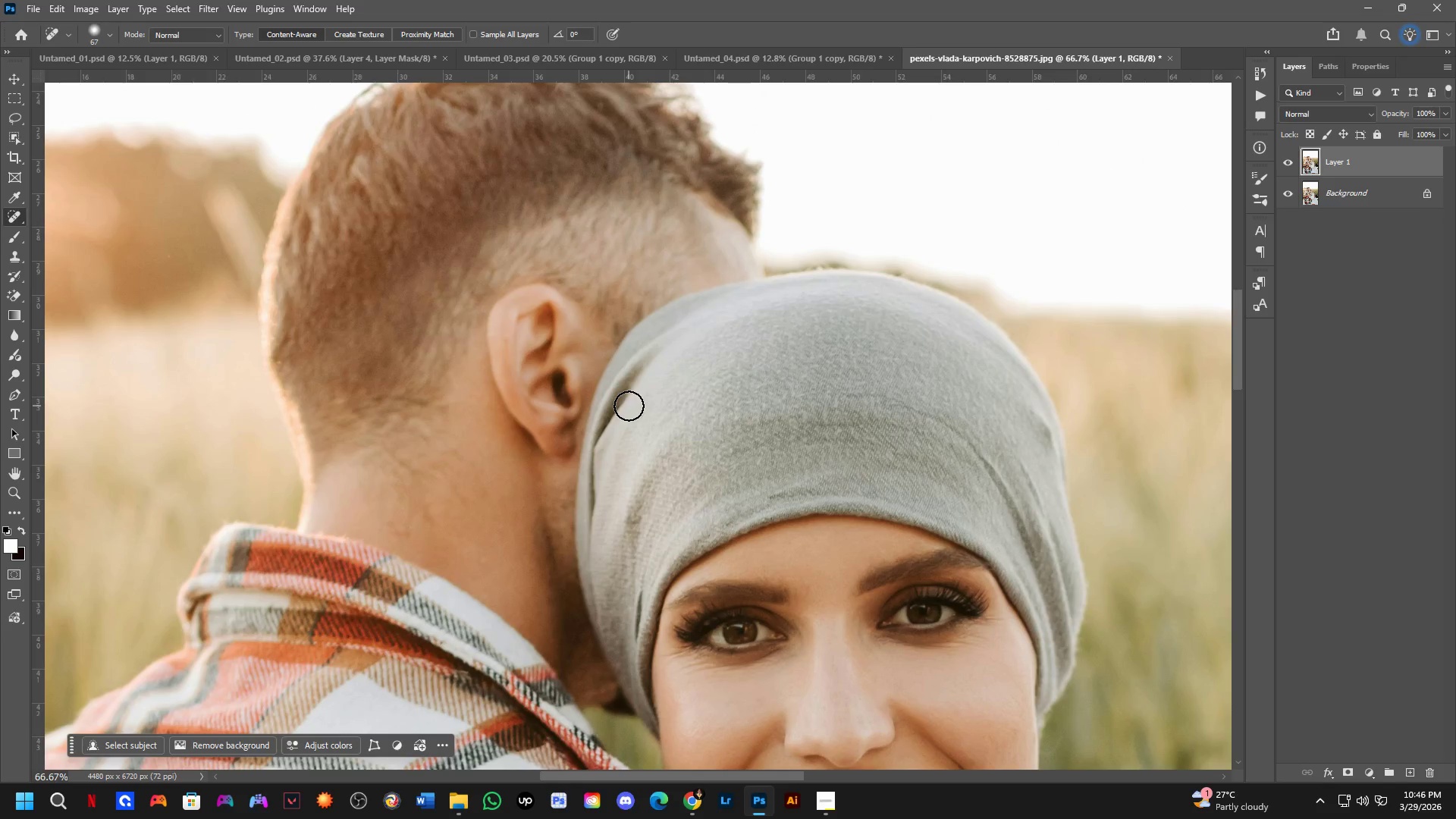 
left_click_drag(start_coordinate=[650, 443], to_coordinate=[623, 403])
 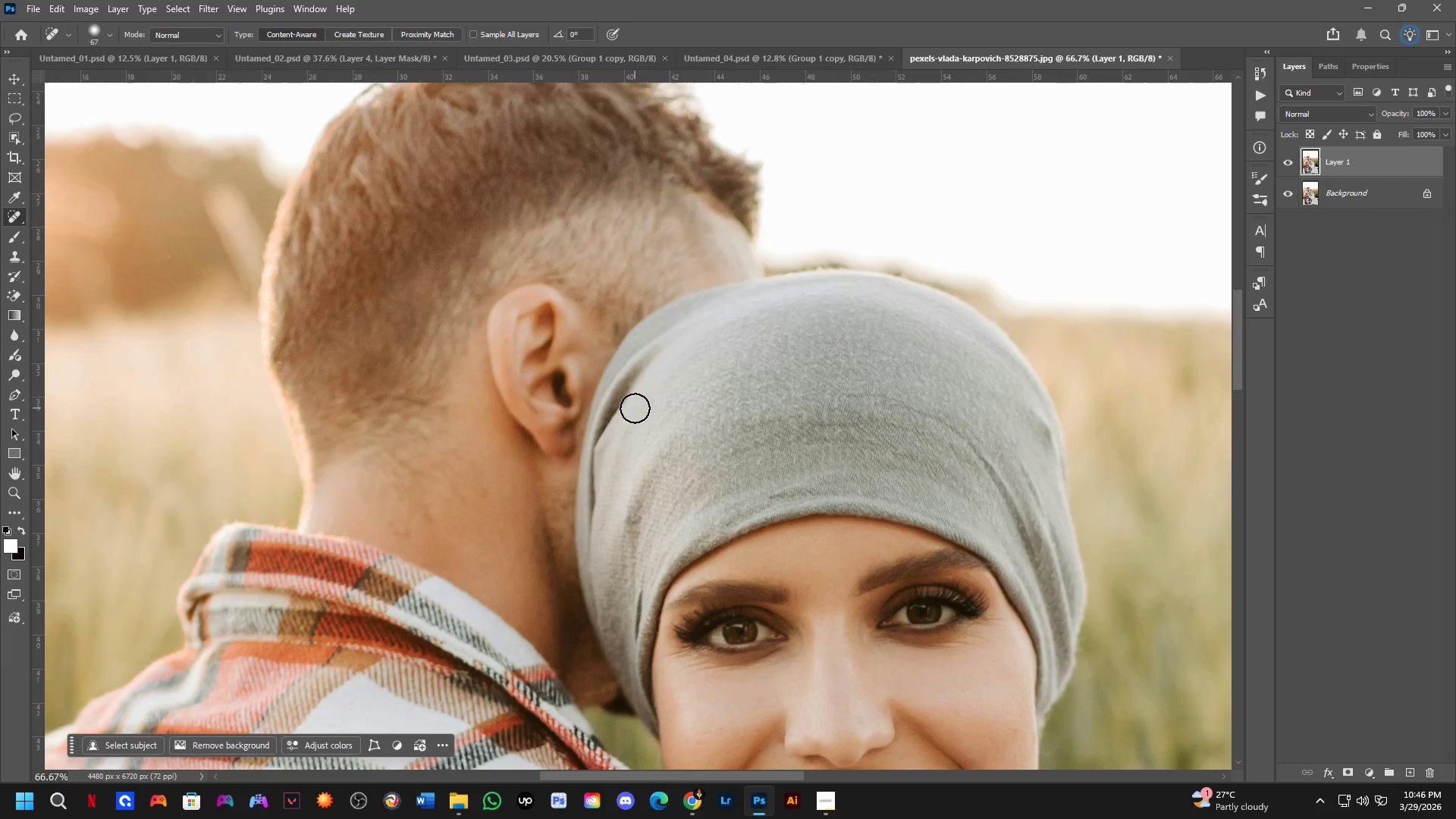 
scroll: coordinate [698, 386], scroll_direction: down, amount: 4.0
 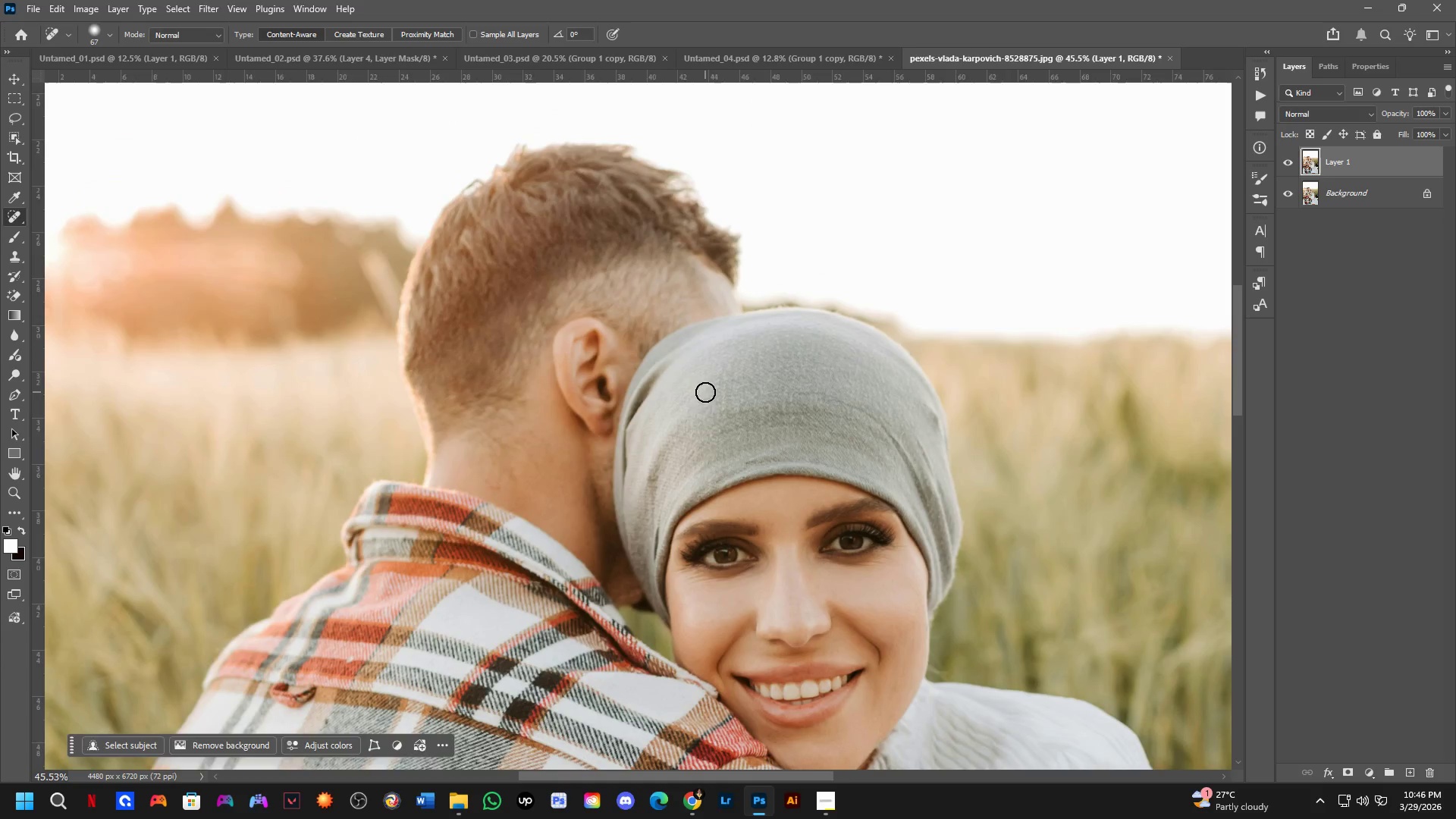 
hold_key(key=Space, duration=0.52)
 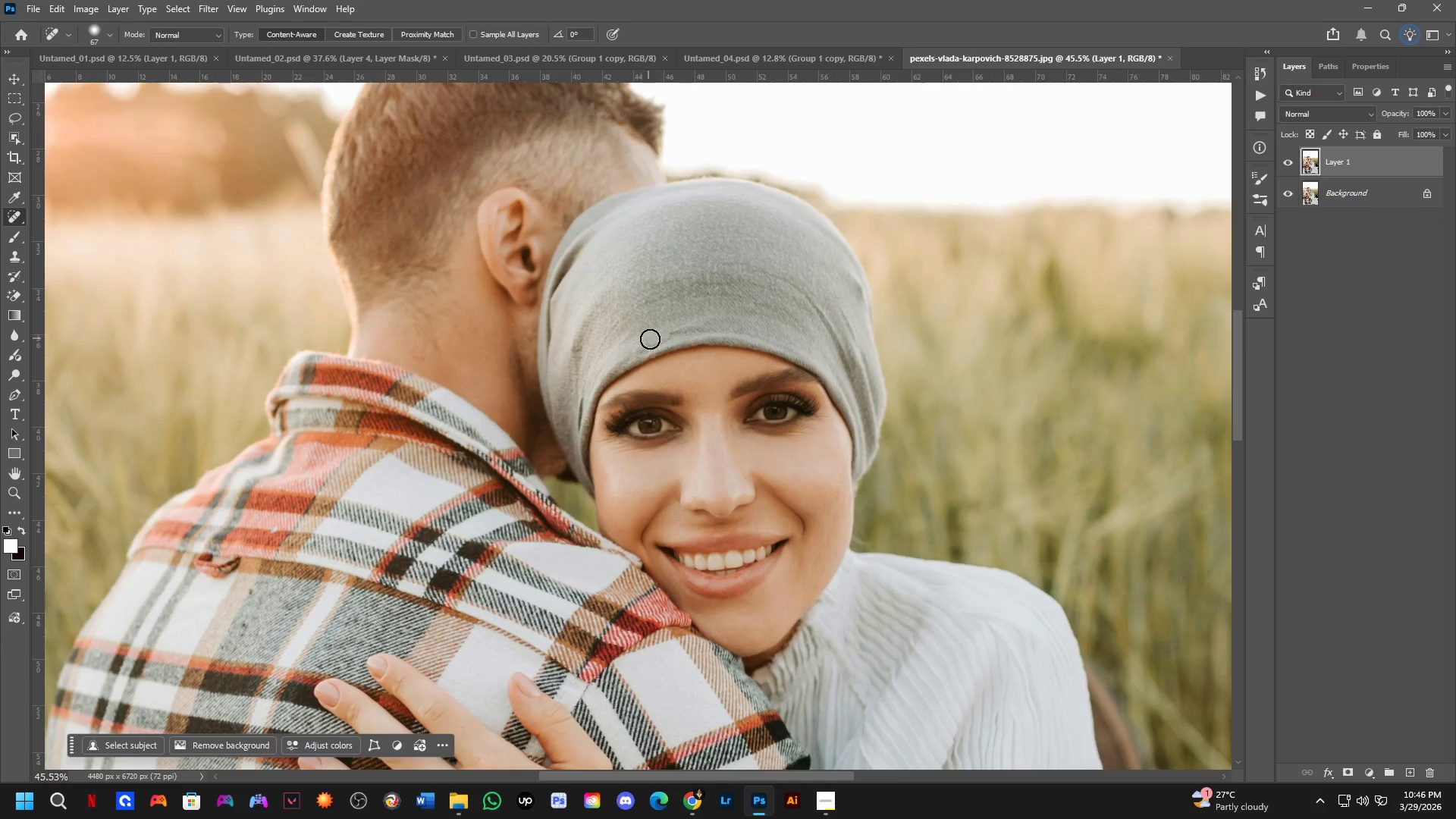 
left_click_drag(start_coordinate=[721, 427], to_coordinate=[649, 314])
 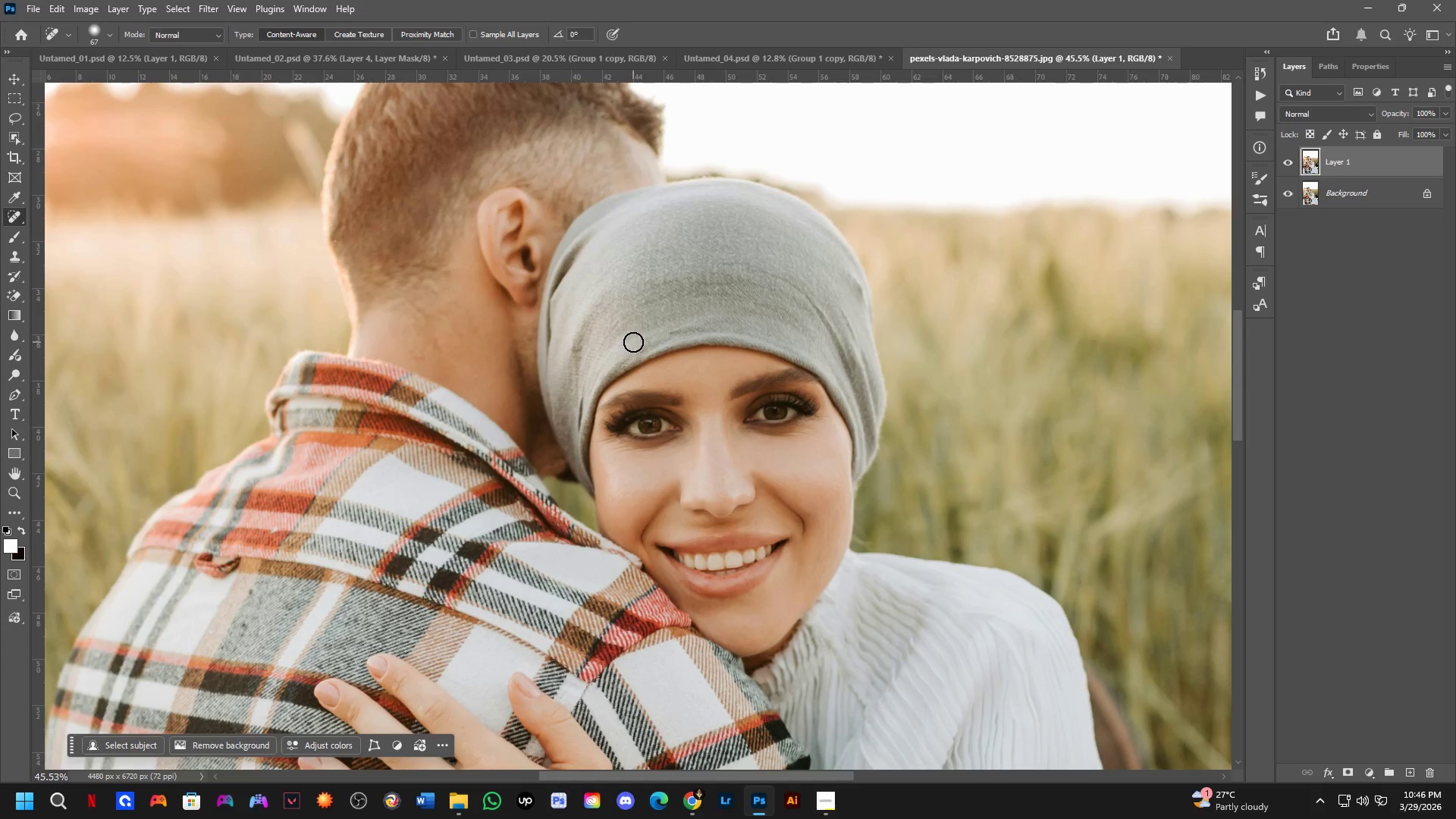 
hold_key(key=AltLeft, duration=0.38)
 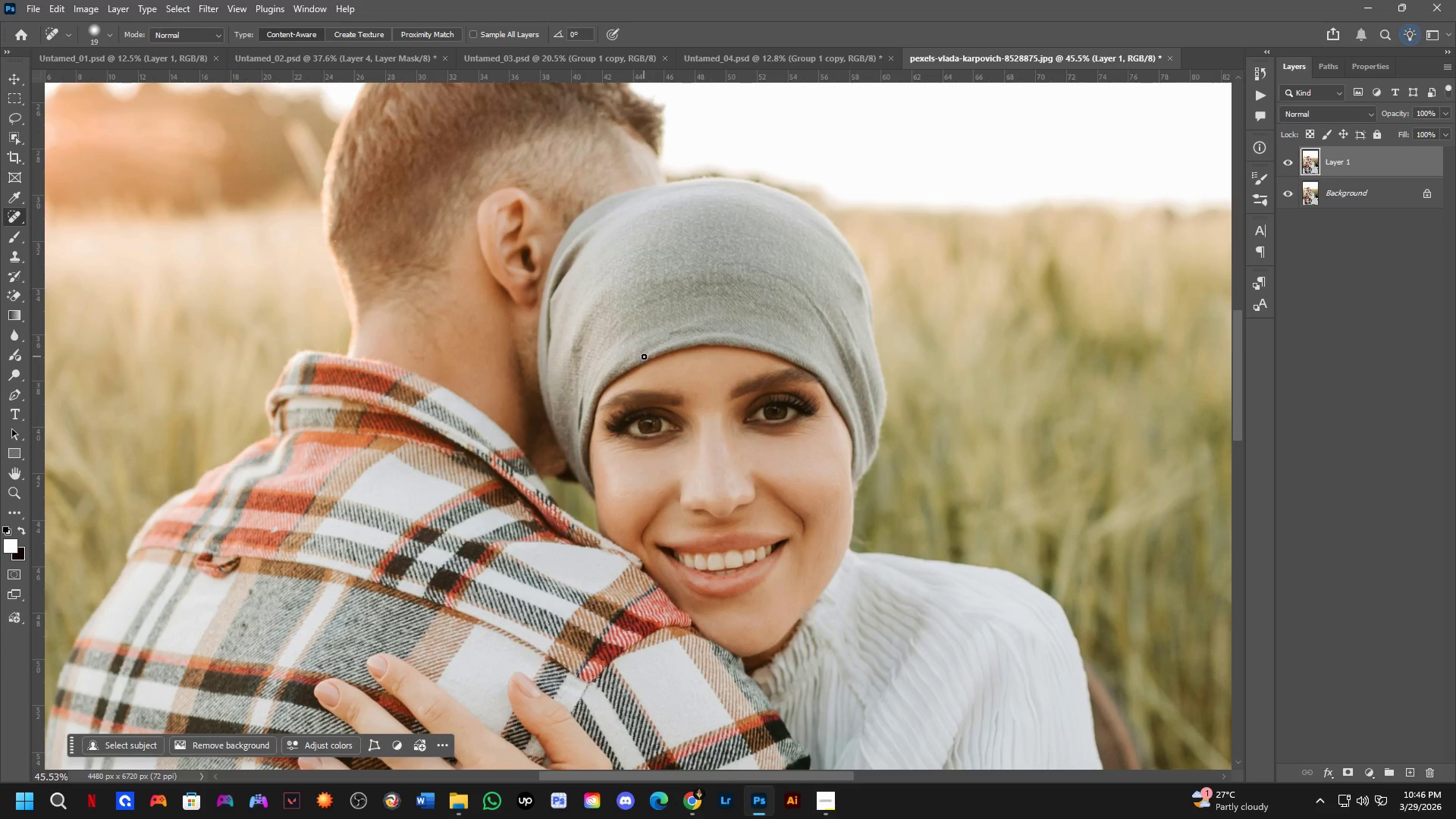 
scroll: coordinate [647, 366], scroll_direction: up, amount: 4.0
 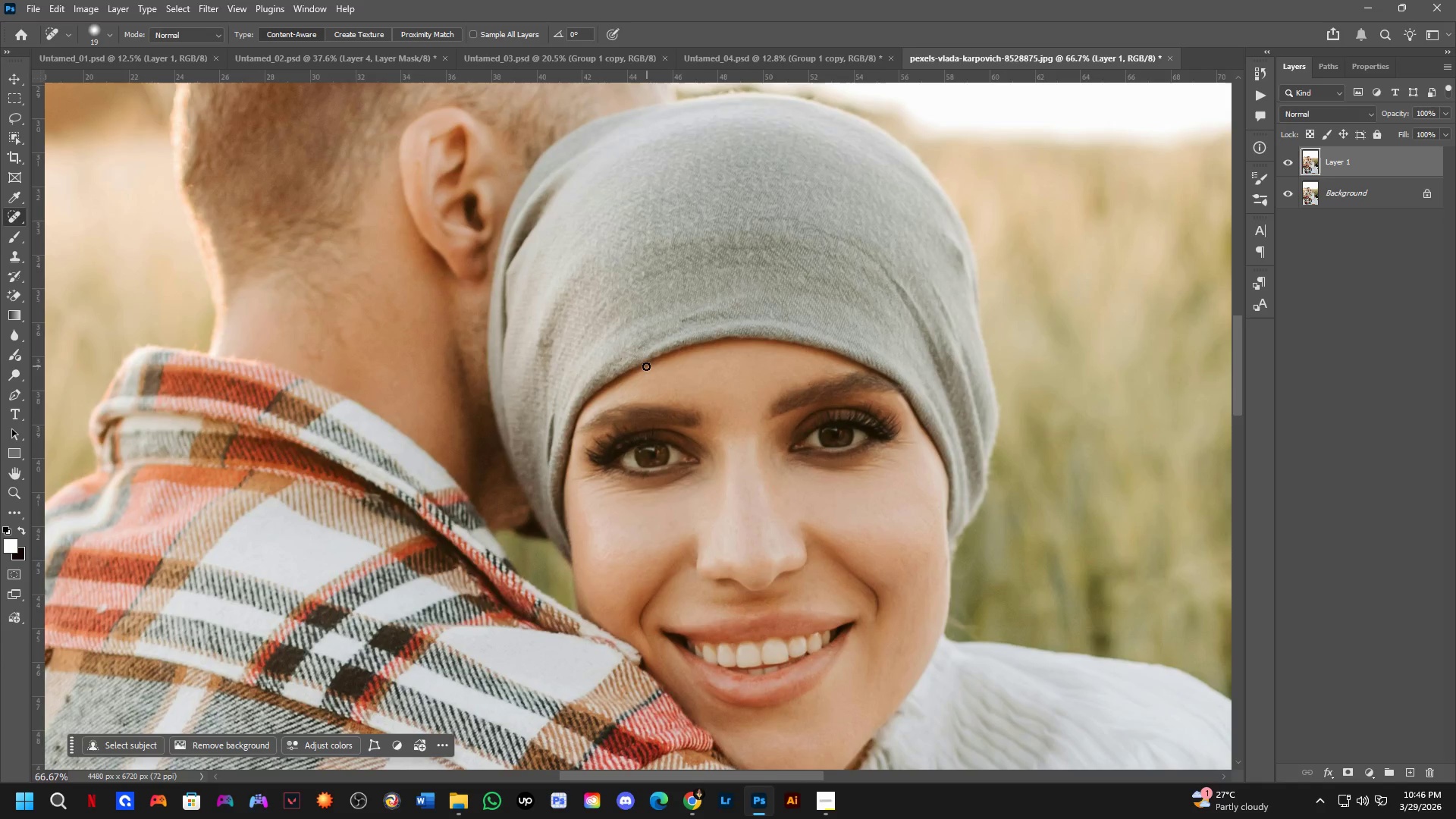 
hold_key(key=AltLeft, duration=0.31)
 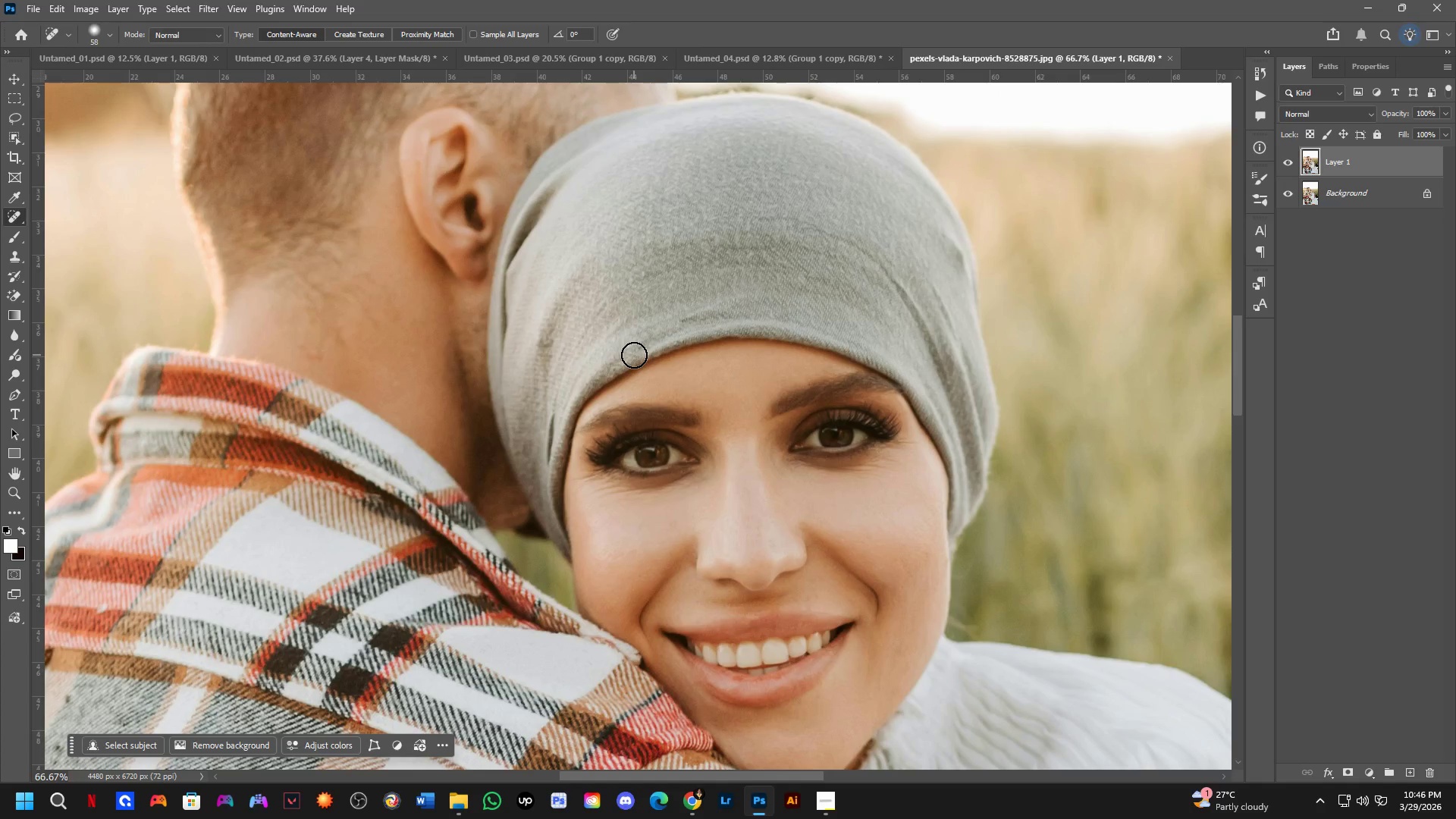 
wait(13.95)
 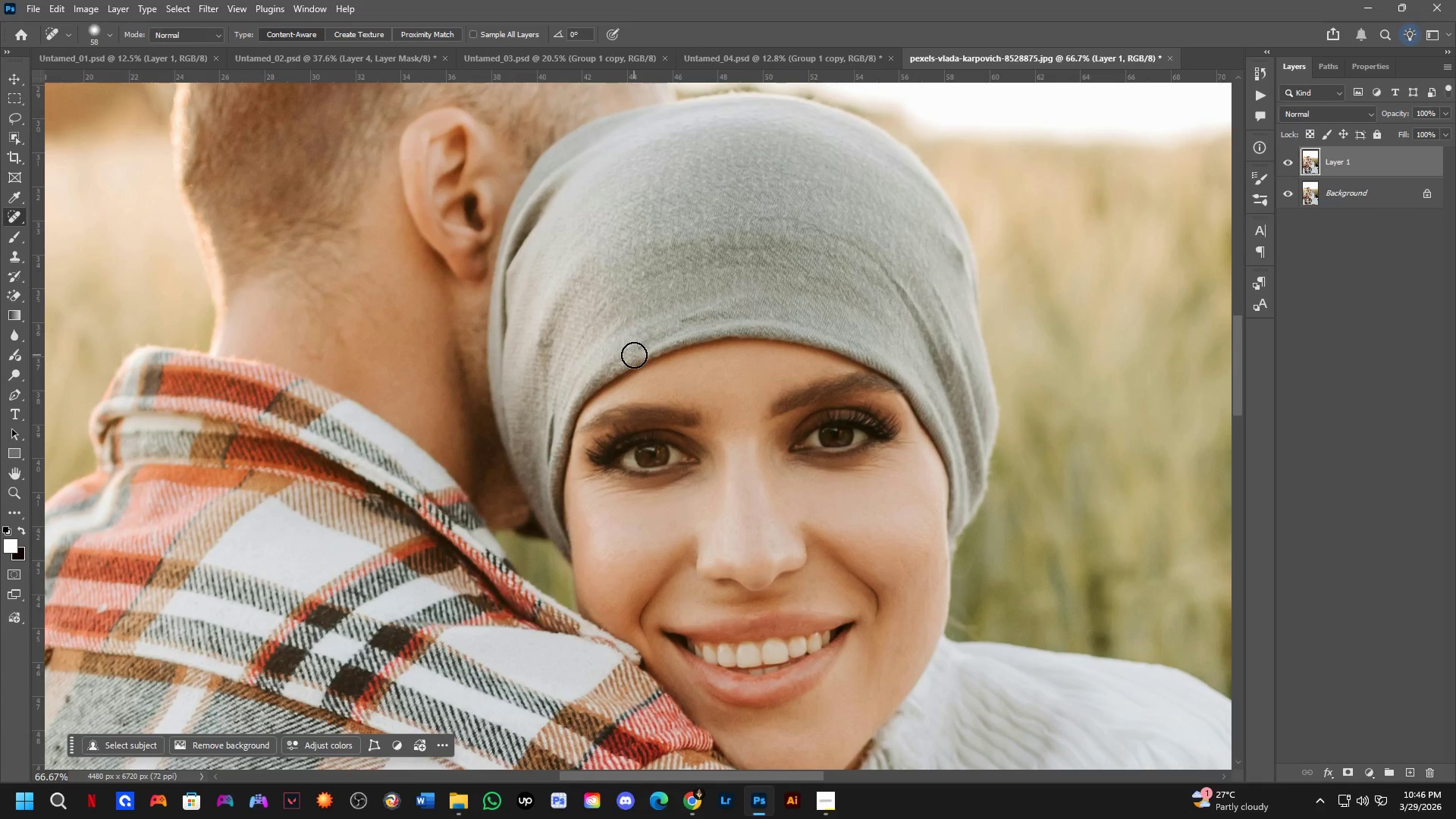 
scroll: coordinate [562, 413], scroll_direction: up, amount: 11.0
 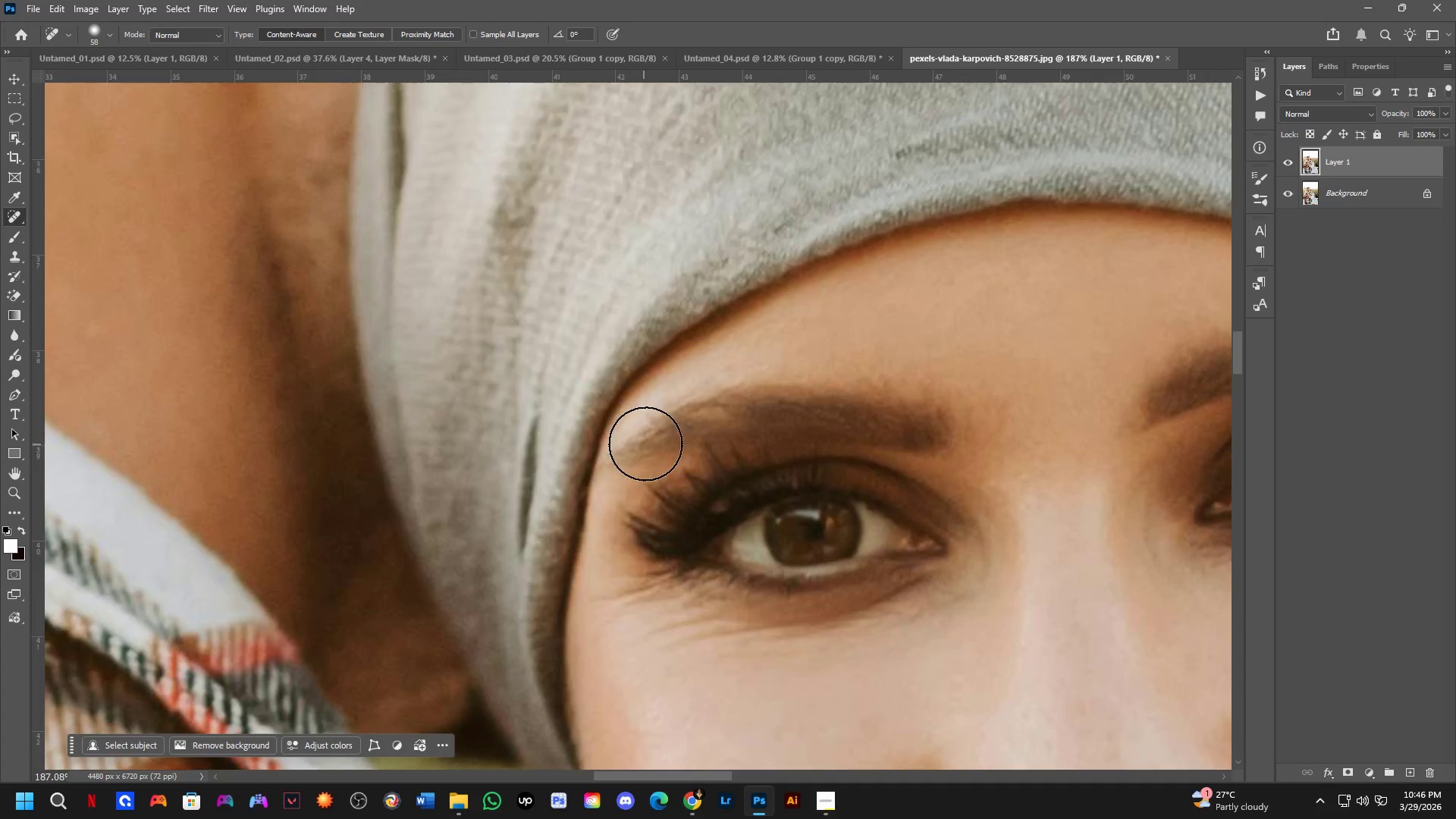 
hold_key(key=AltLeft, duration=0.33)
 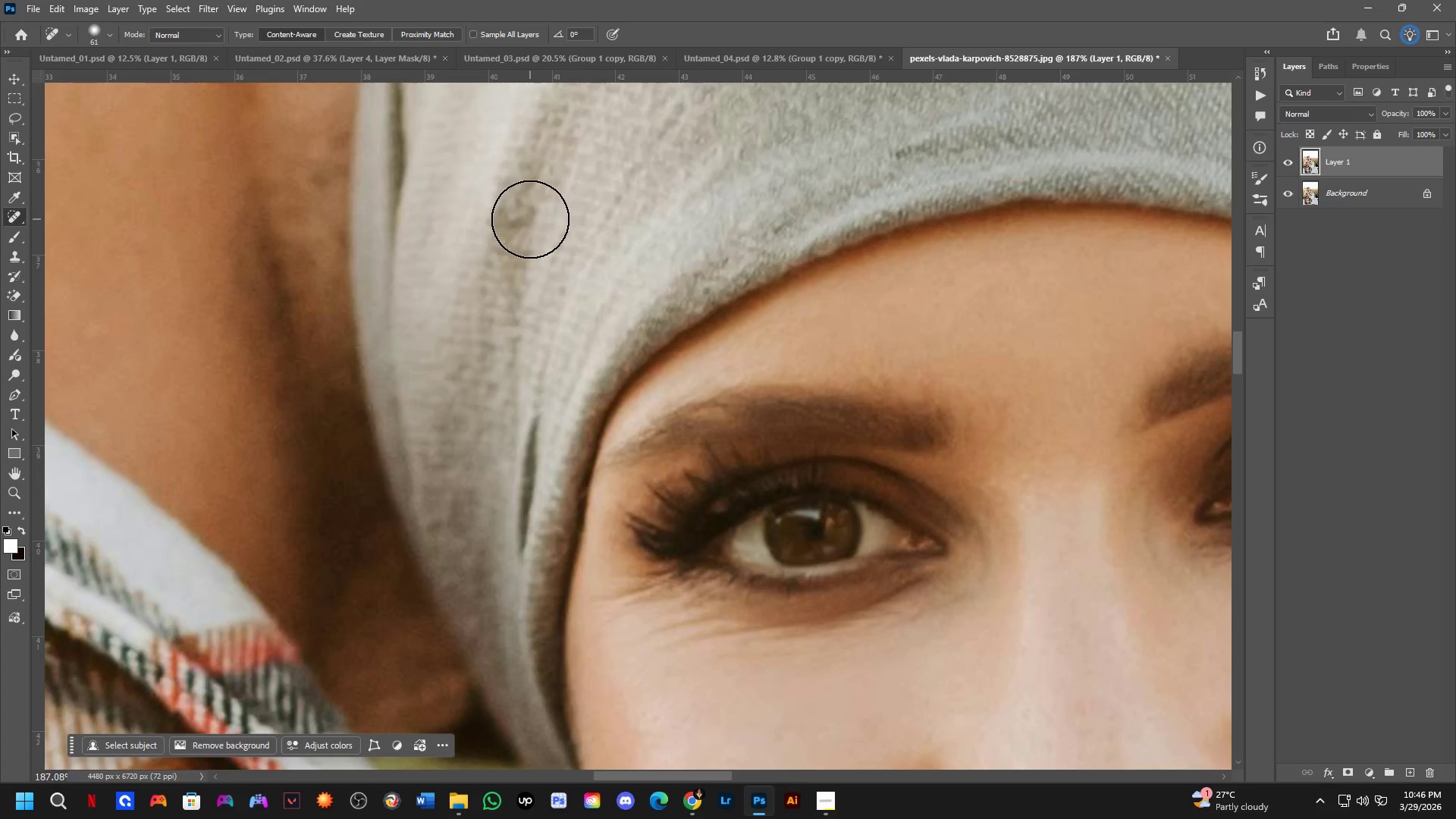 
key(Alt+AltLeft)
 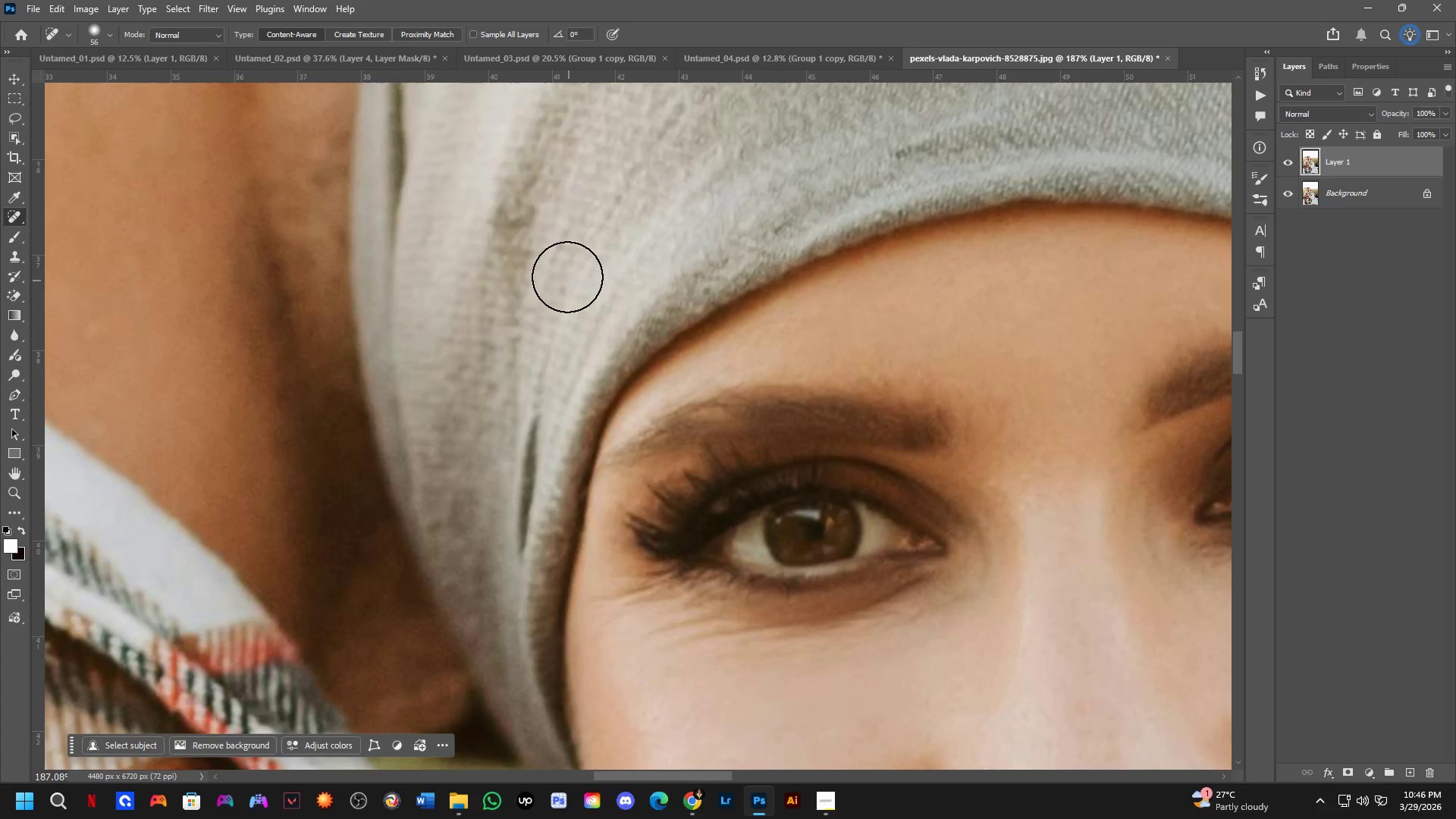 
left_click_drag(start_coordinate=[566, 278], to_coordinate=[559, 304])
 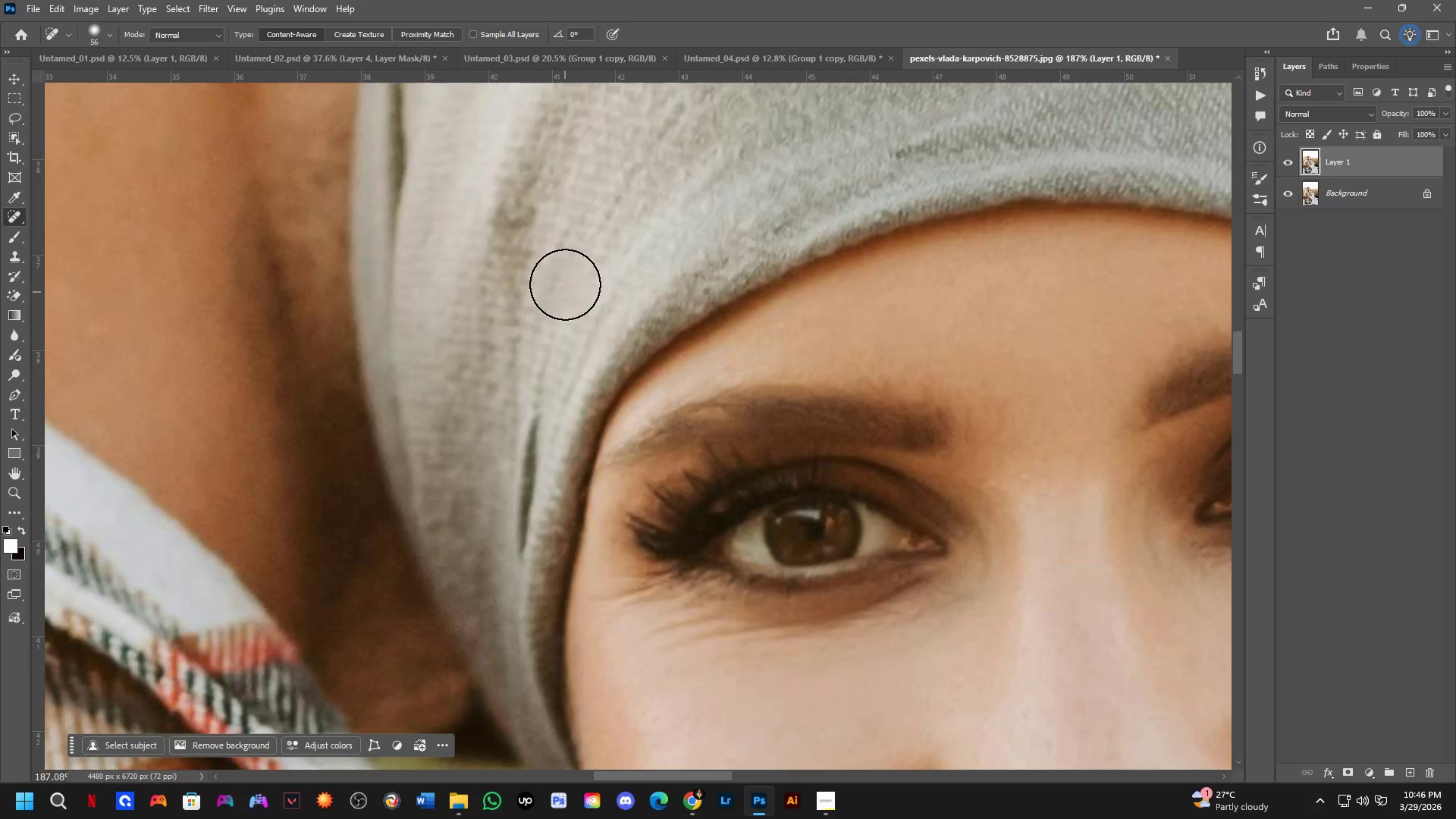 
scroll: coordinate [565, 278], scroll_direction: down, amount: 5.0
 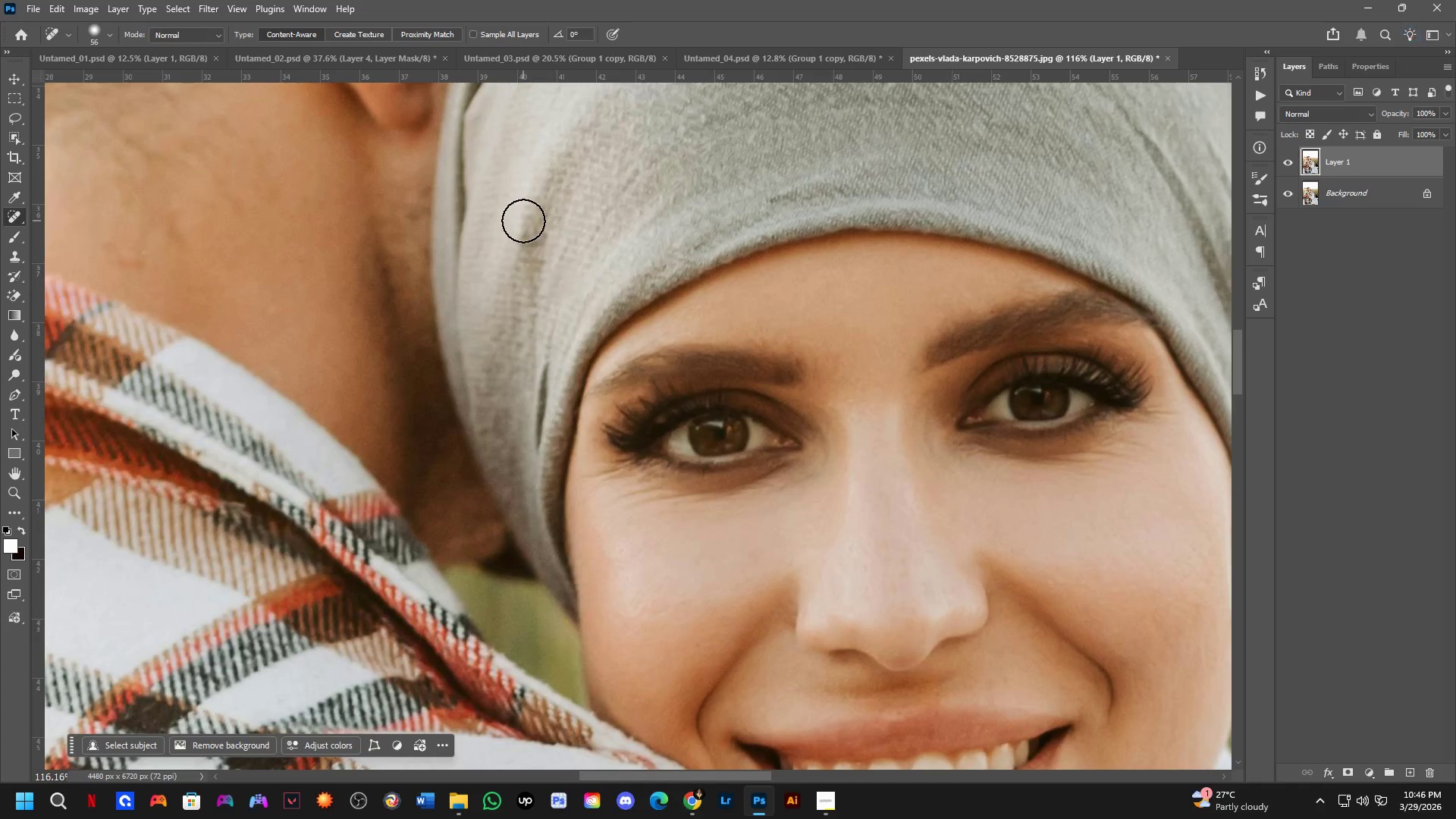 
left_click_drag(start_coordinate=[525, 223], to_coordinate=[526, 277])
 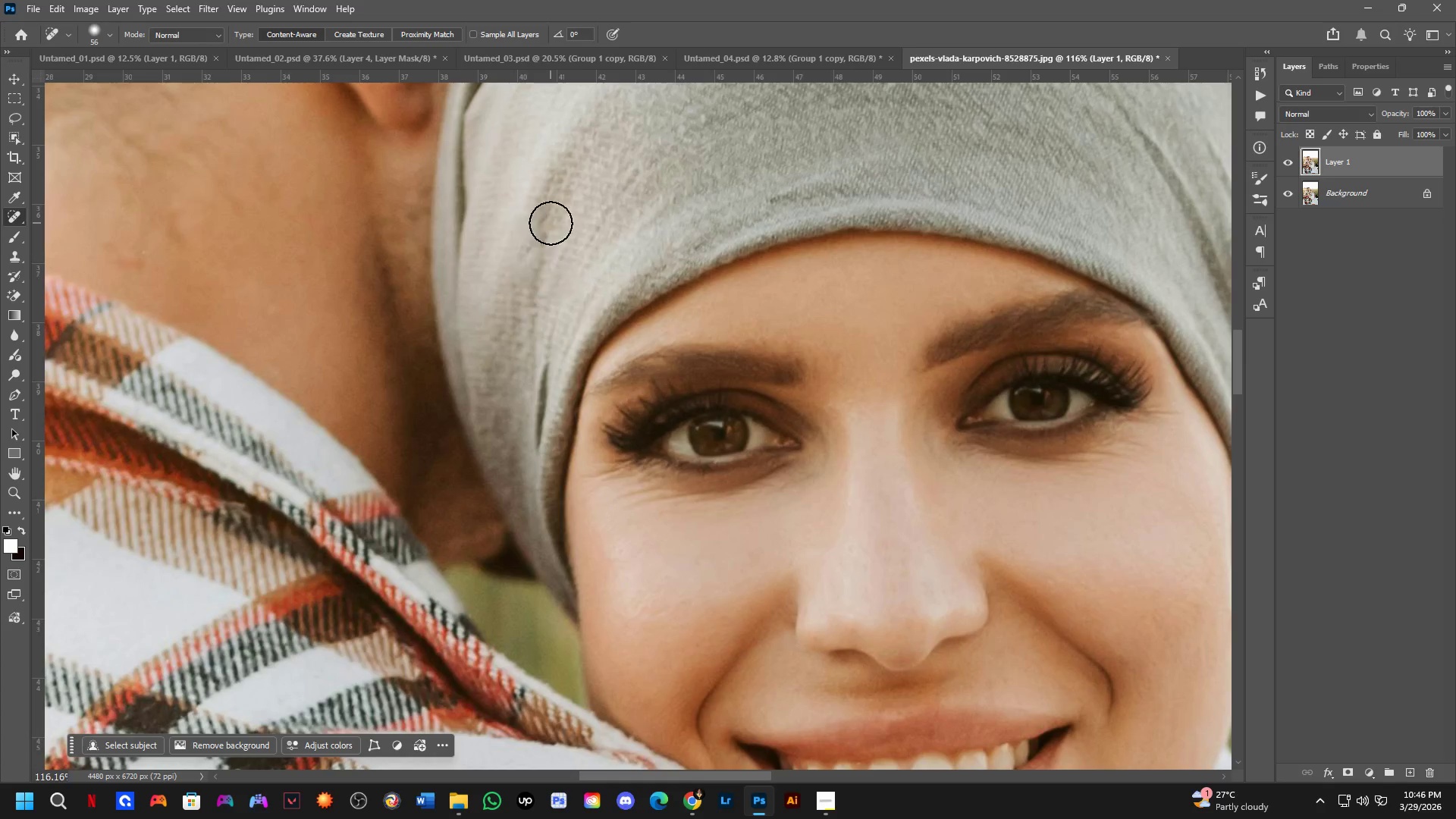 
left_click_drag(start_coordinate=[545, 228], to_coordinate=[531, 253])
 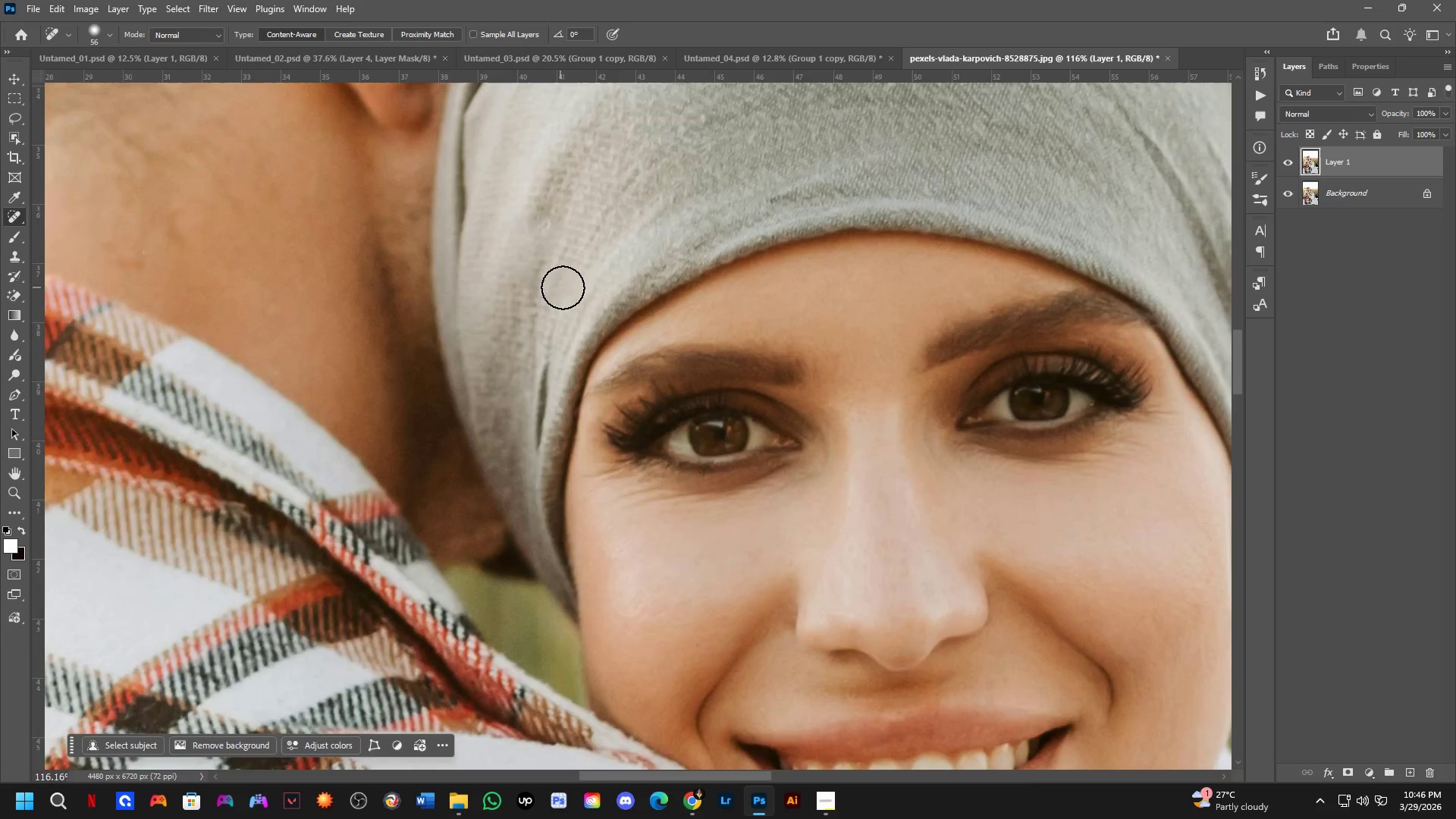 
hold_key(key=Space, duration=0.45)
 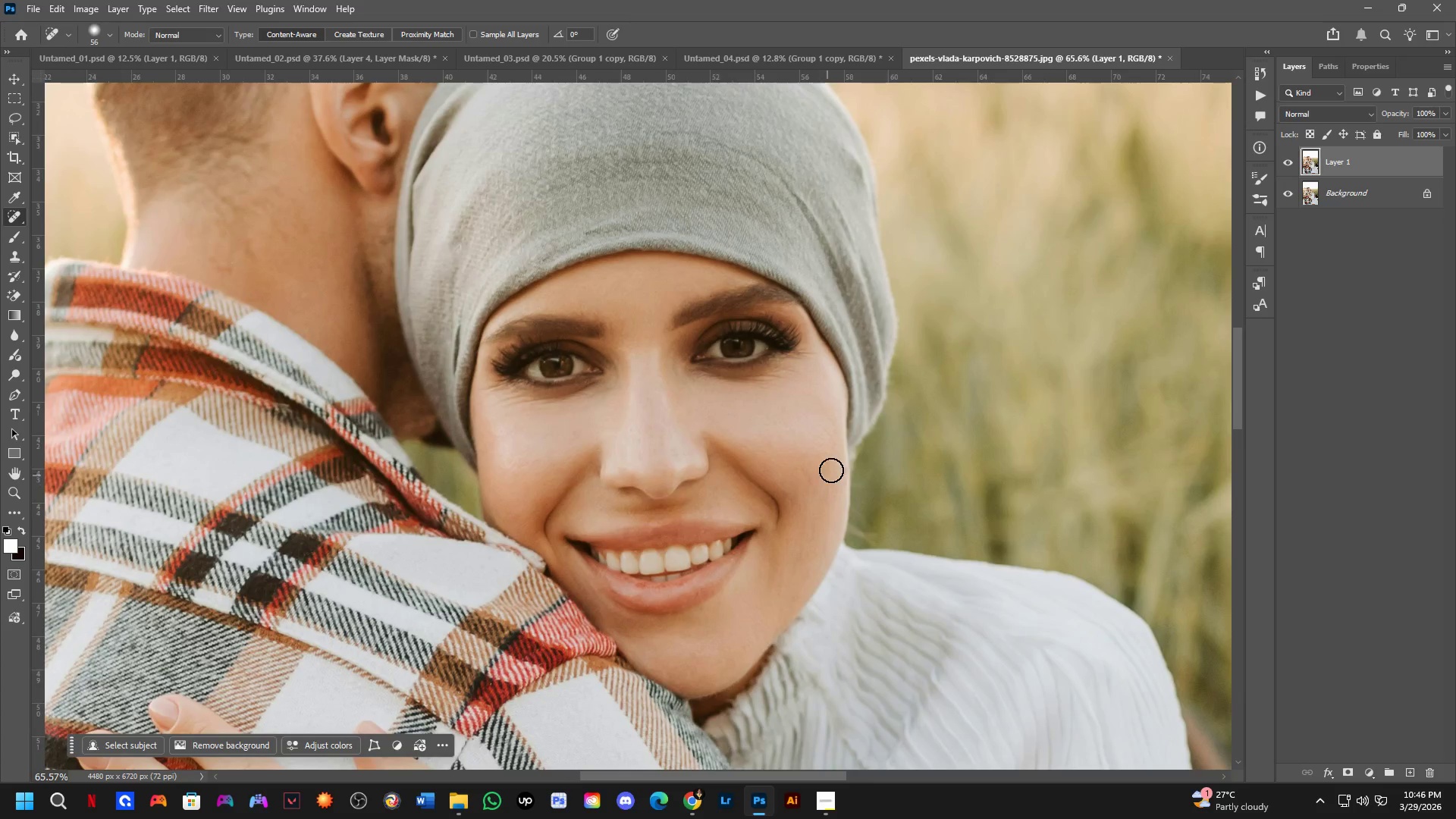 
scroll: coordinate [604, 328], scroll_direction: down, amount: 6.0
 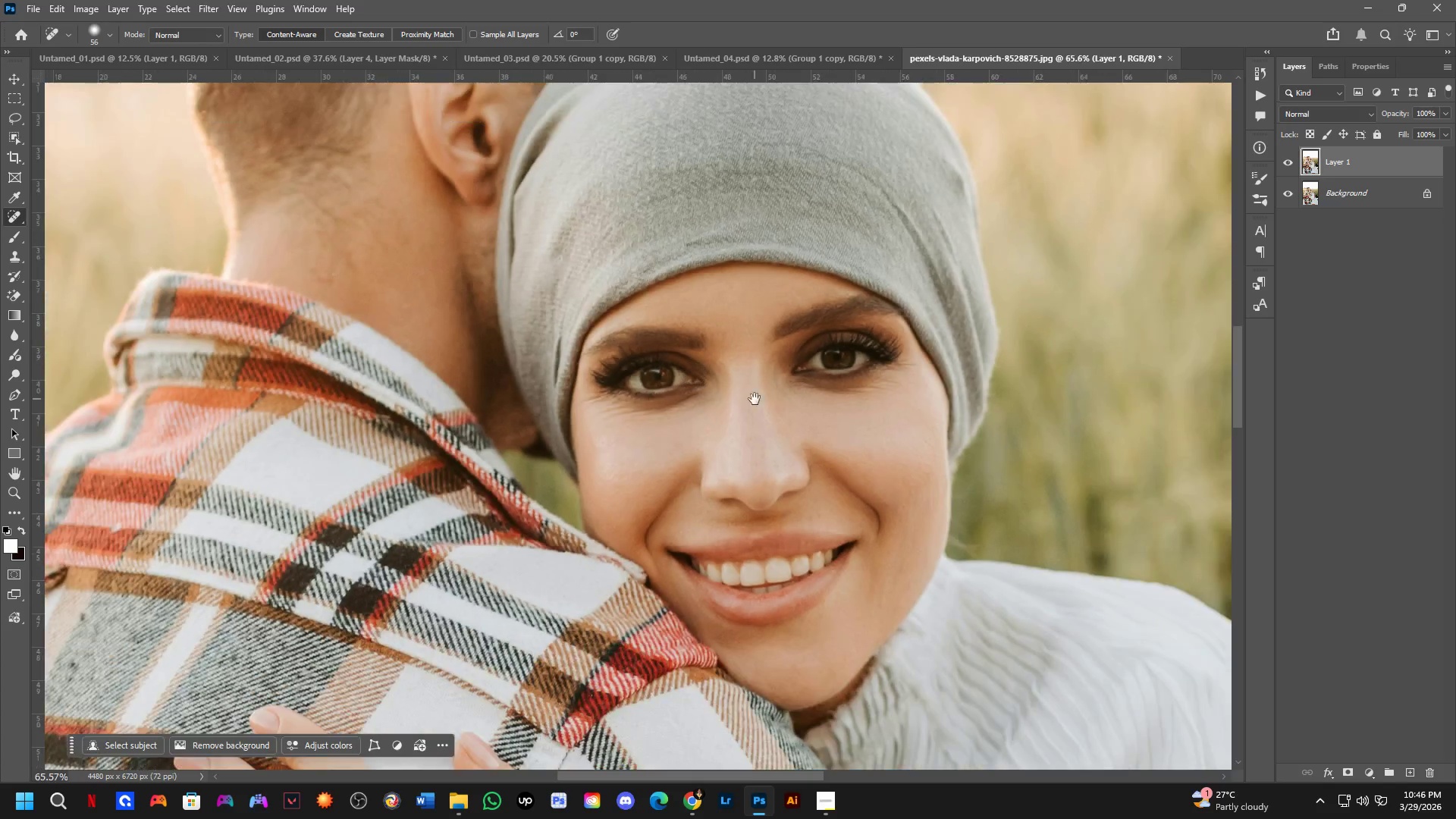 
left_click_drag(start_coordinate=[747, 388], to_coordinate=[696, 383])
 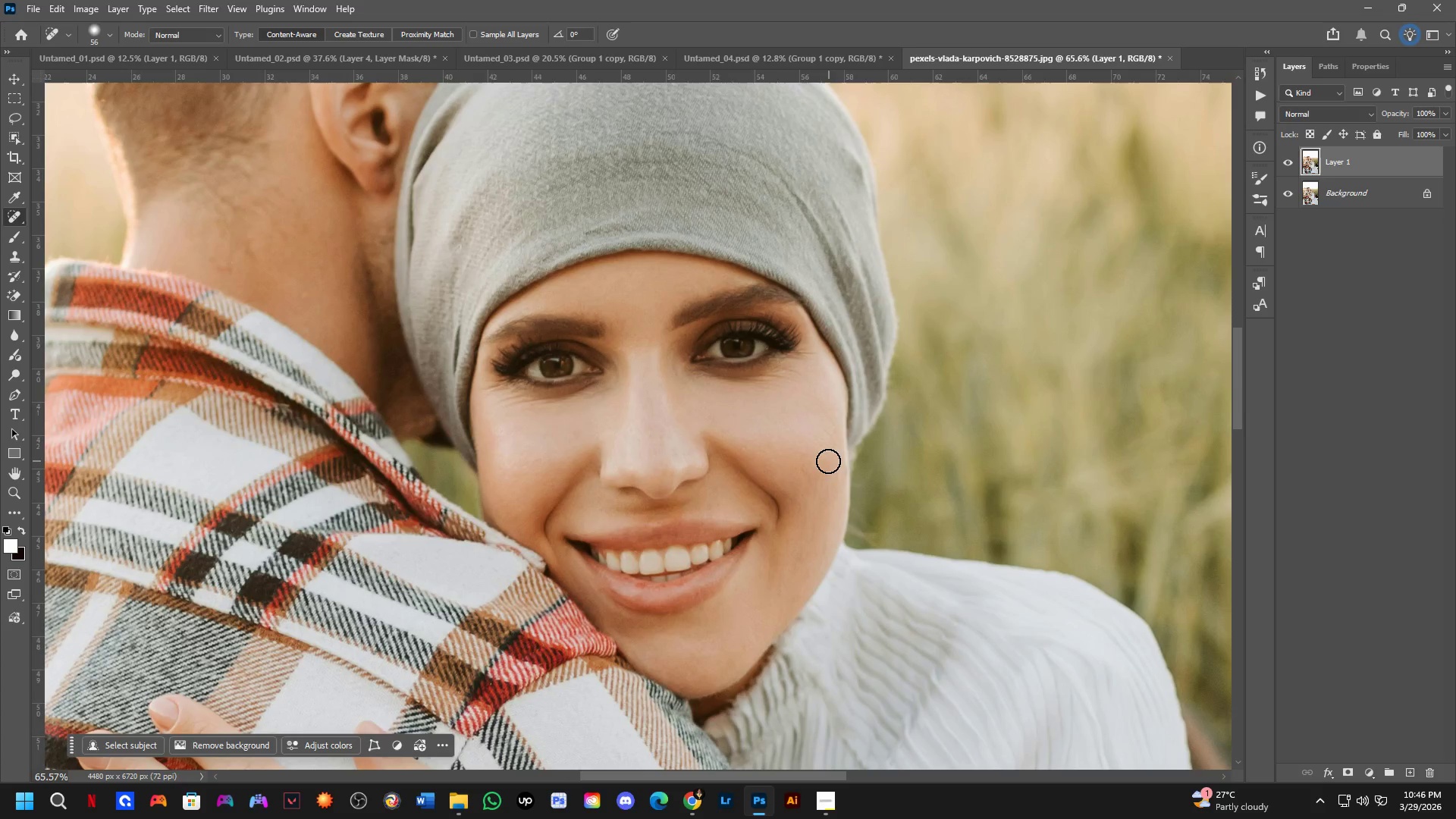 
scroll: coordinate [786, 529], scroll_direction: up, amount: 3.0
 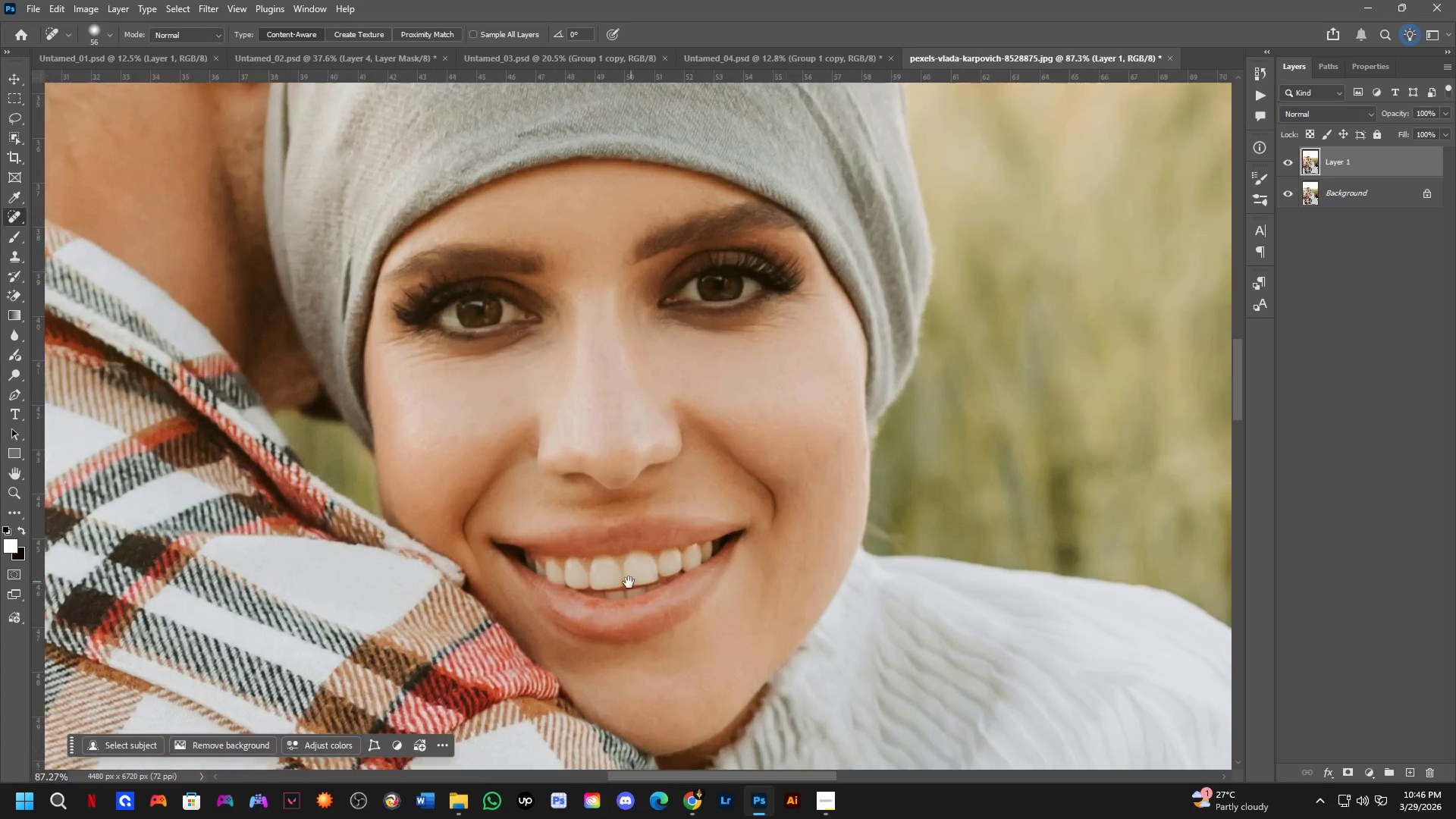 
hold_key(key=Space, duration=0.42)
 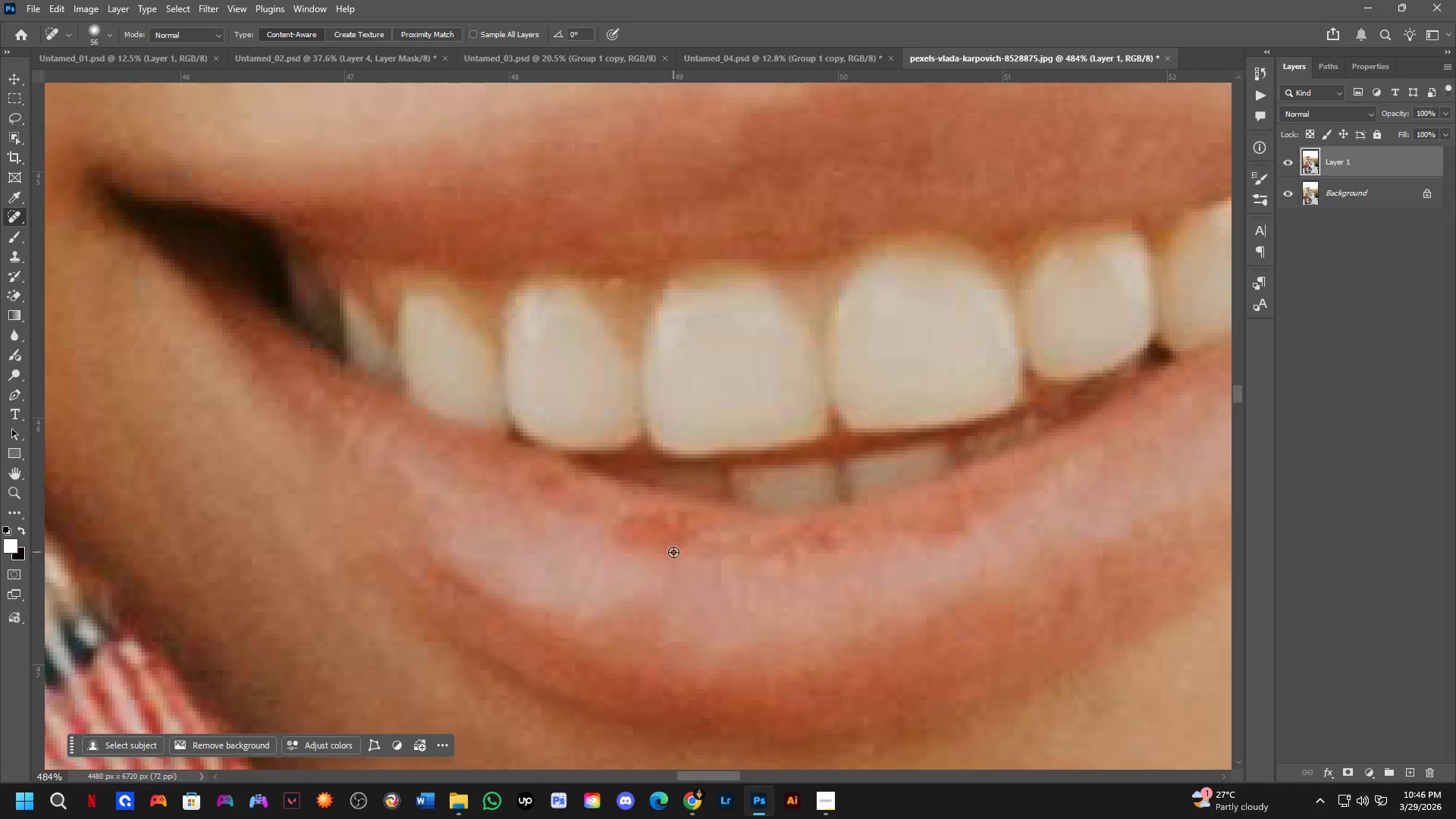 
left_click_drag(start_coordinate=[629, 582], to_coordinate=[664, 544])
 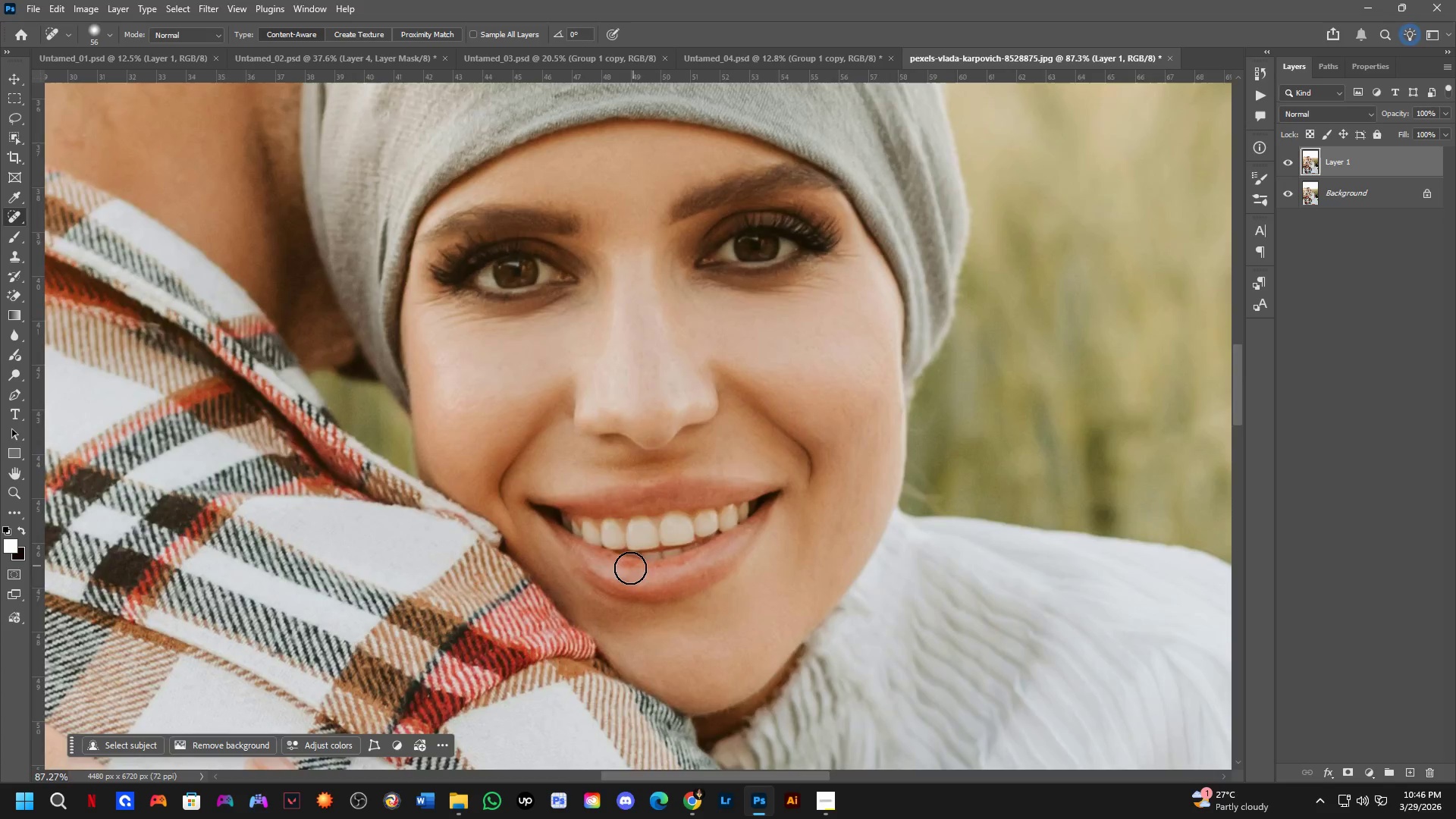 
key(Shift+ShiftLeft)
 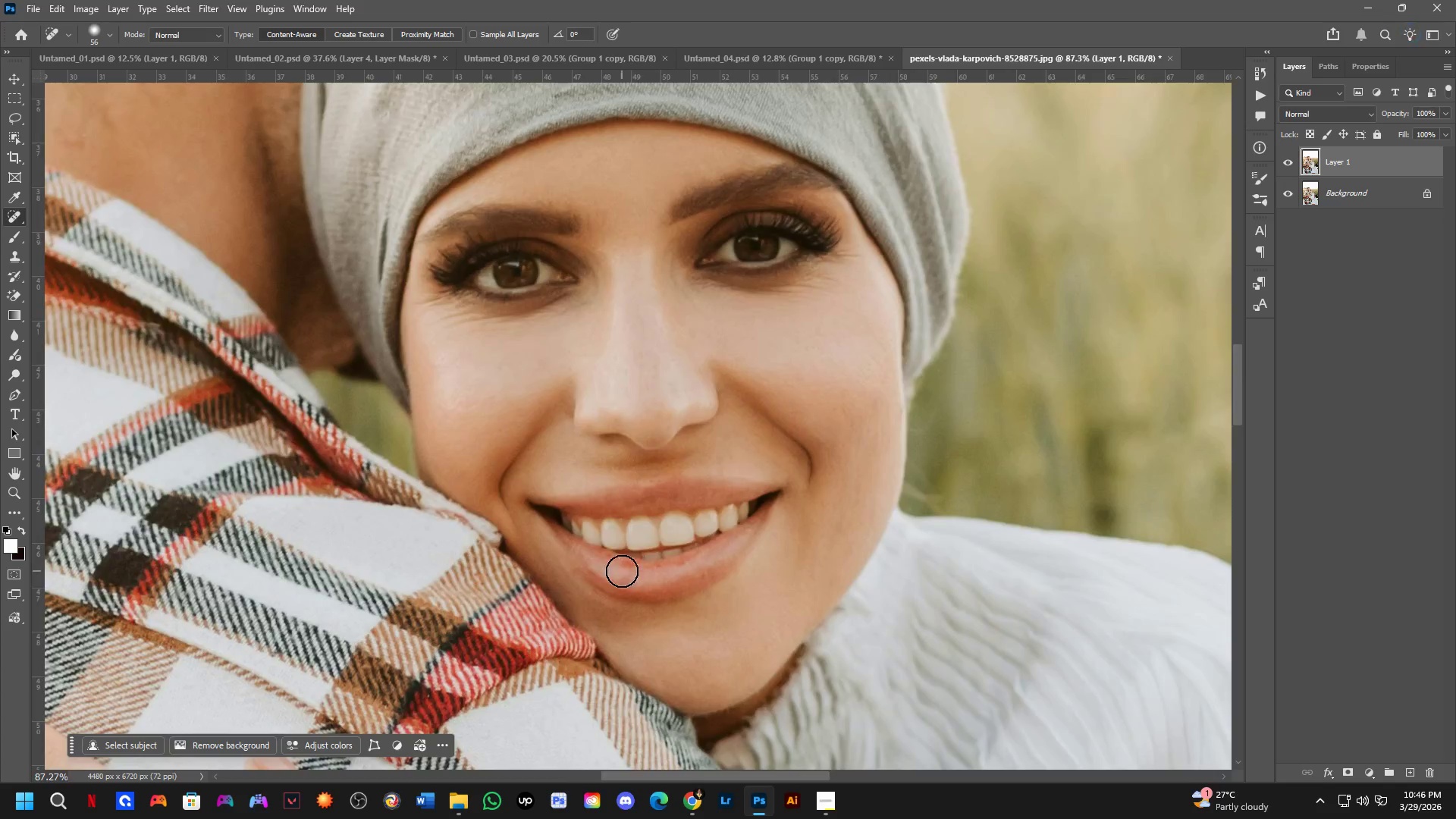 
hold_key(key=AltLeft, duration=0.48)
 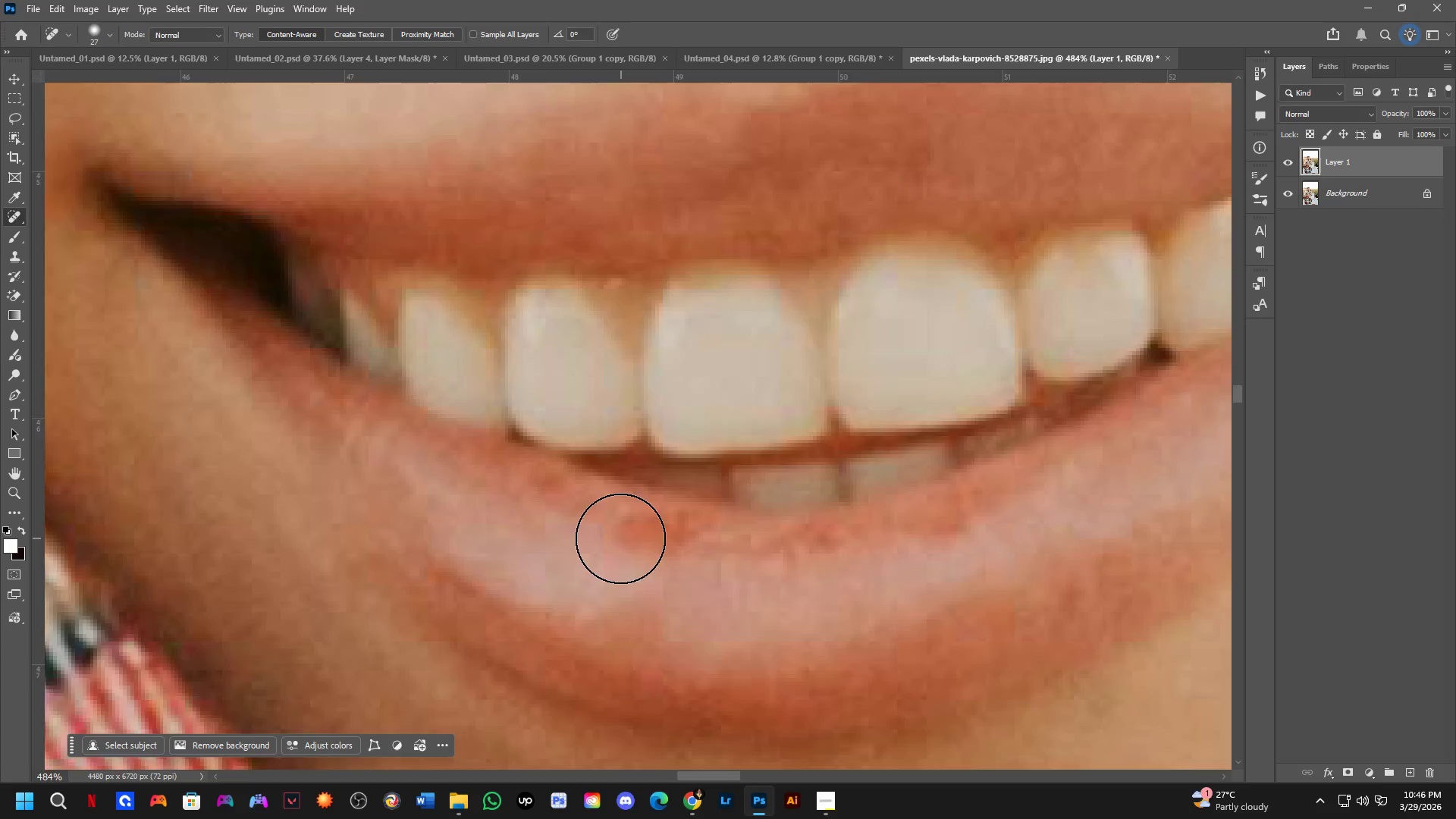 
scroll: coordinate [626, 570], scroll_direction: up, amount: 6.0
 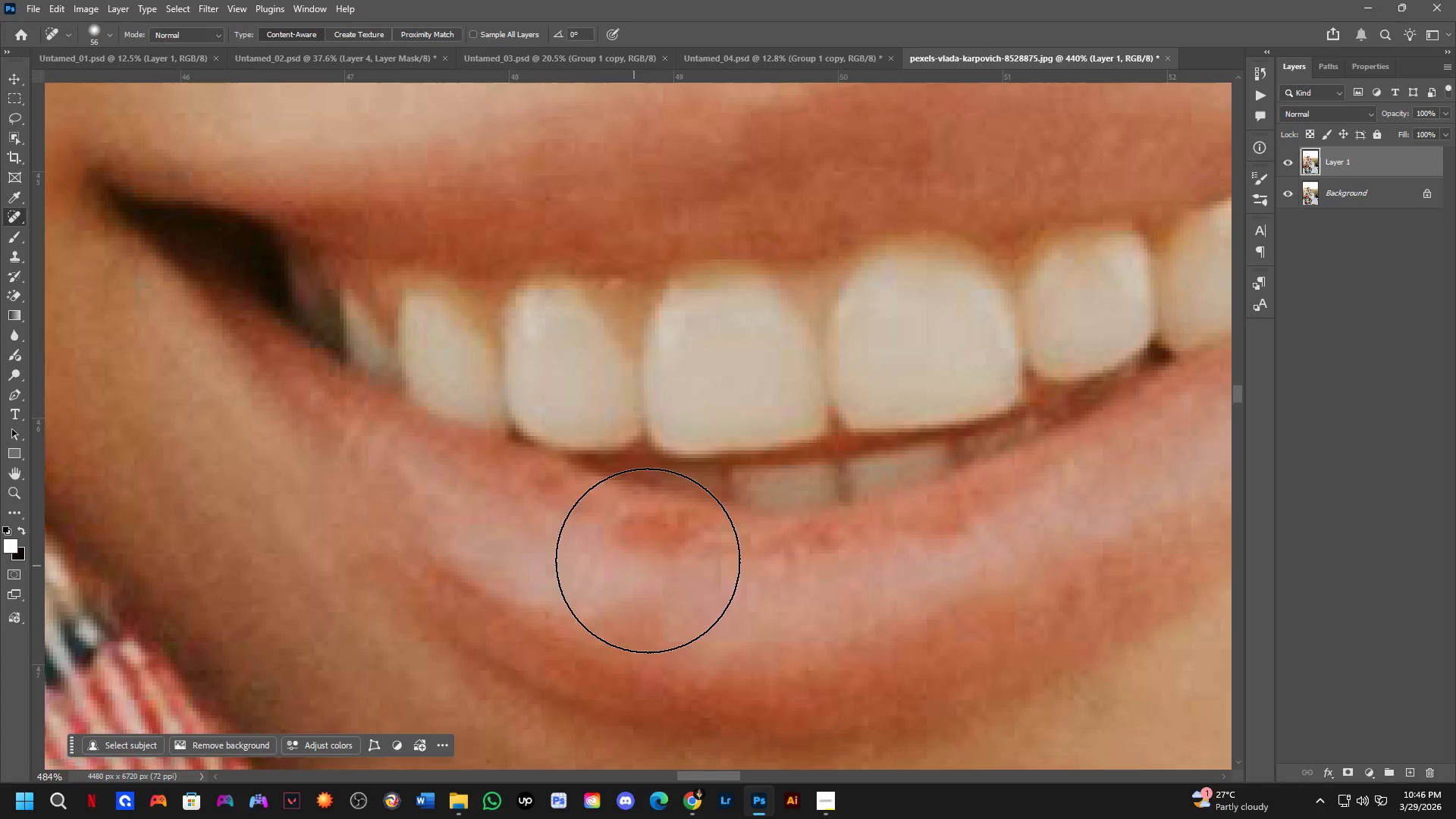 
scroll: coordinate [626, 516], scroll_direction: down, amount: 12.0
 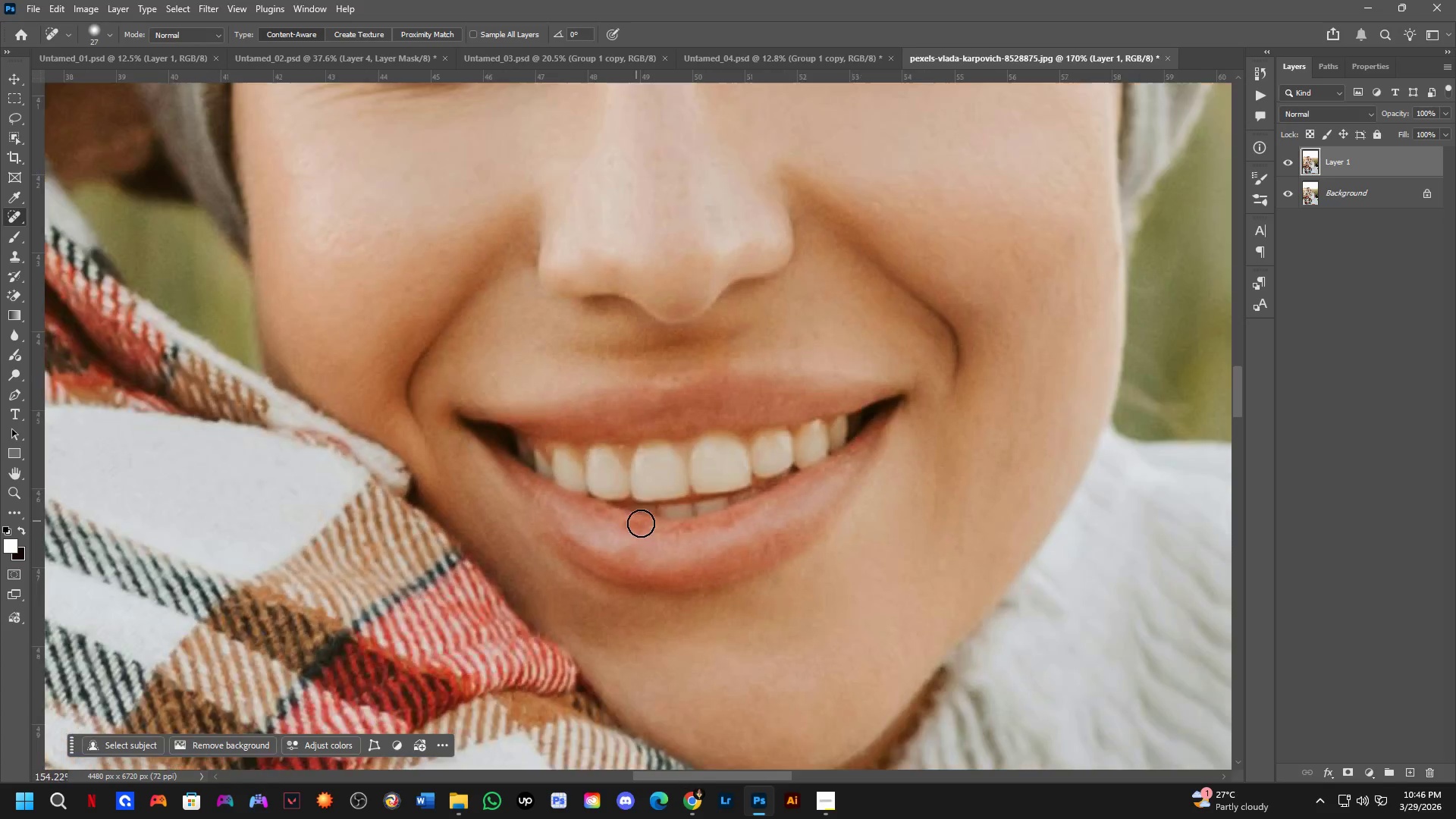 
hold_key(key=Space, duration=0.53)
 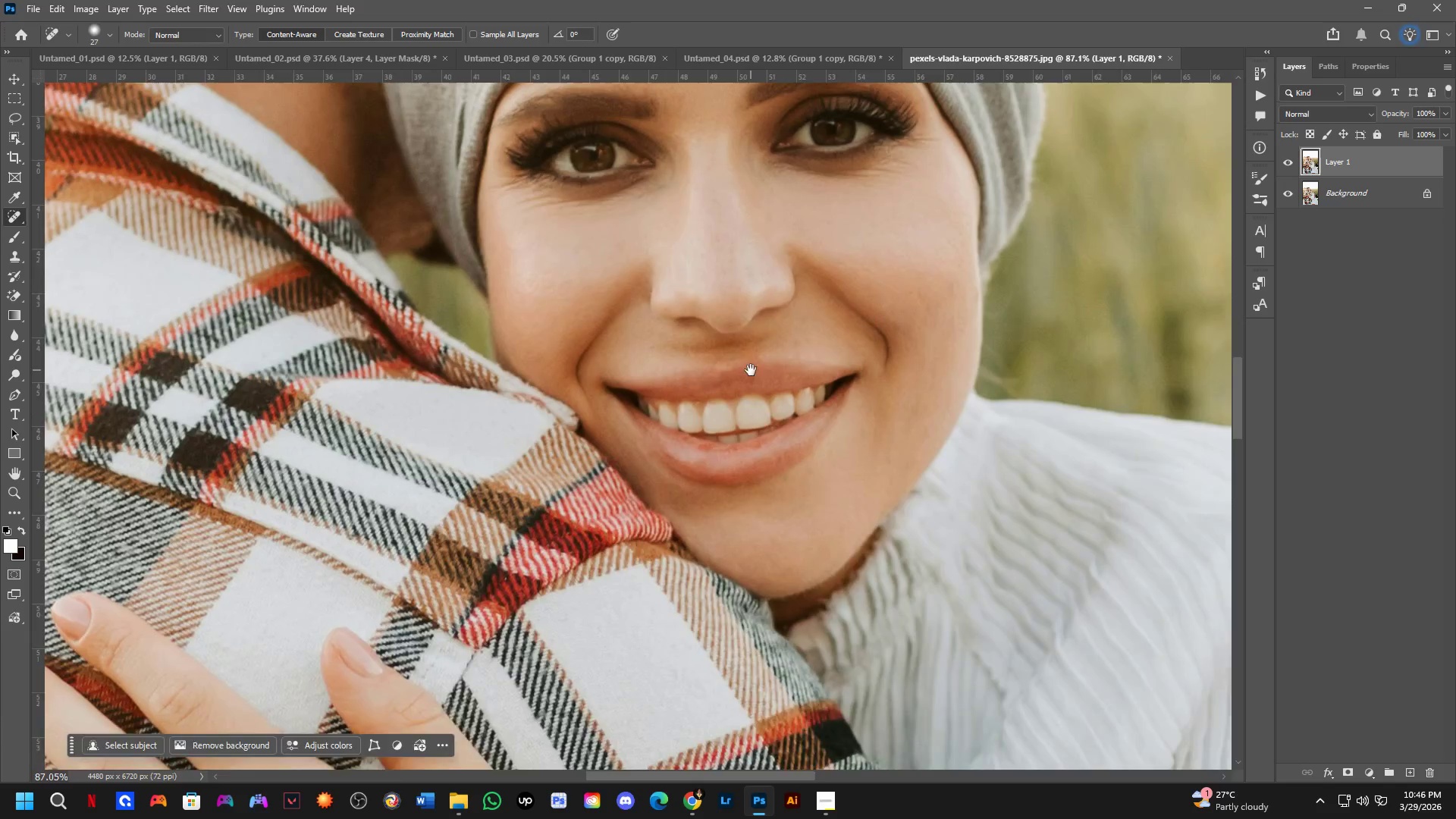 
left_click_drag(start_coordinate=[658, 524], to_coordinate=[720, 445])
 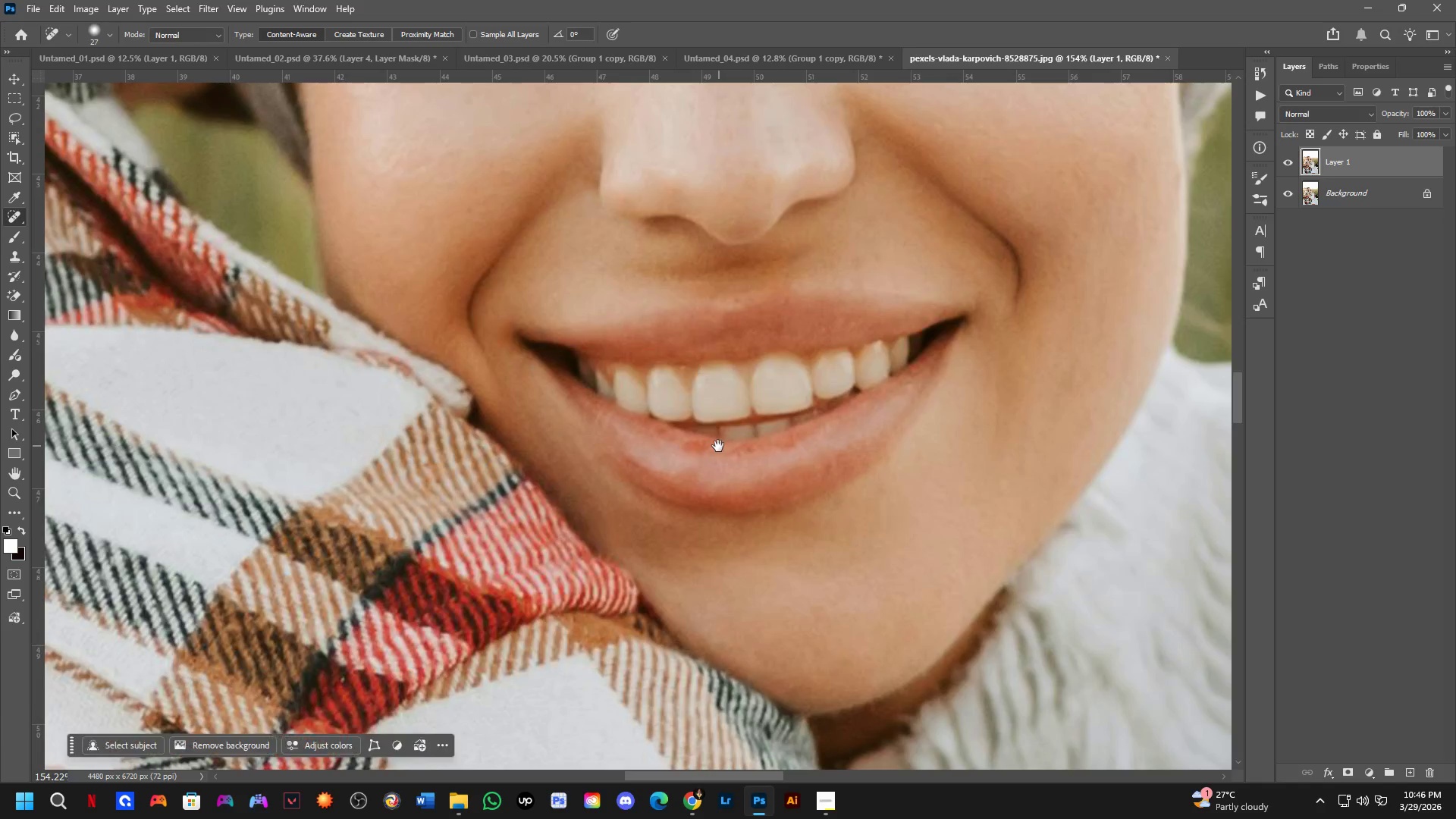 
scroll: coordinate [717, 450], scroll_direction: down, amount: 6.0
 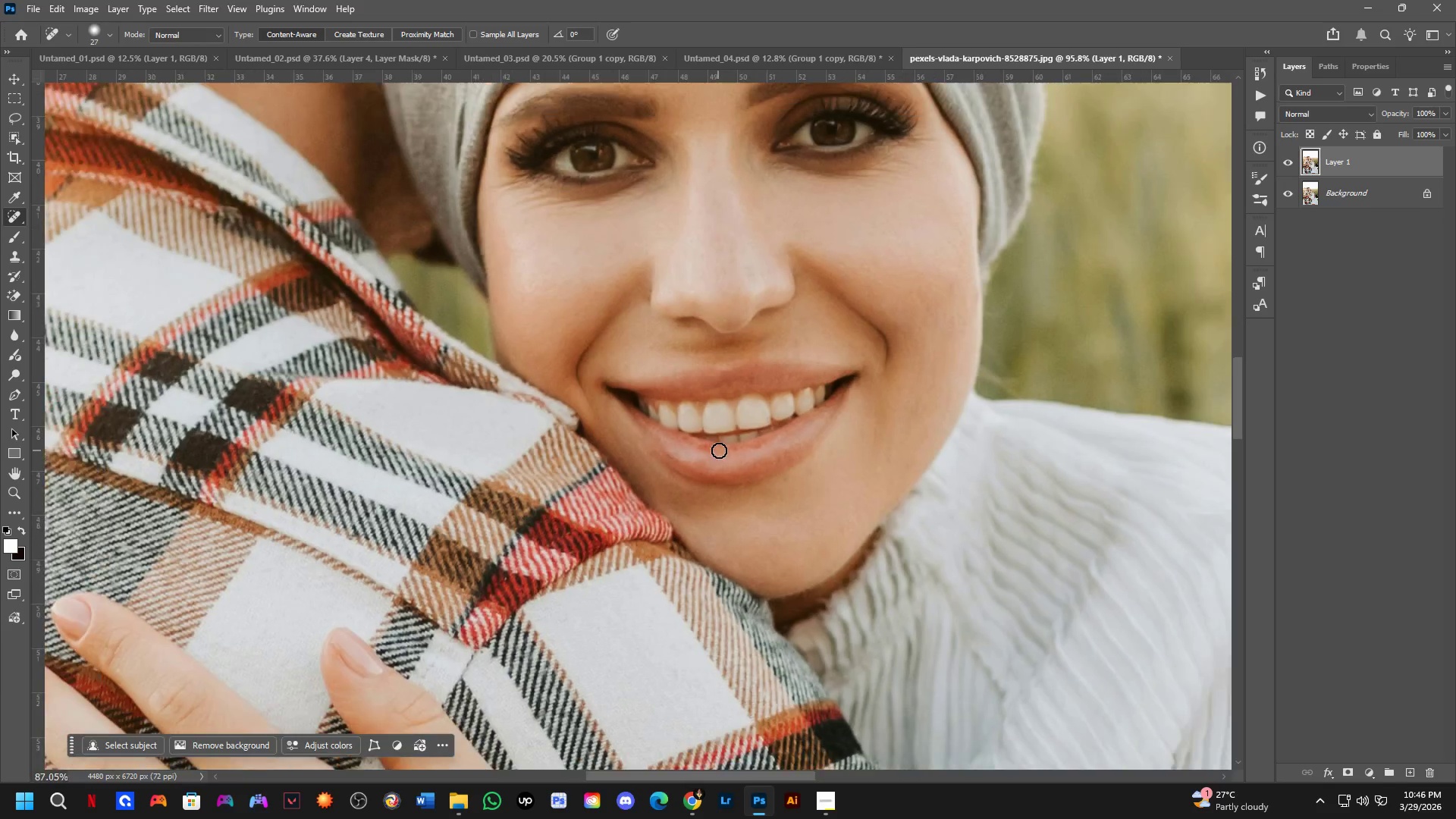 
hold_key(key=Space, duration=0.48)
 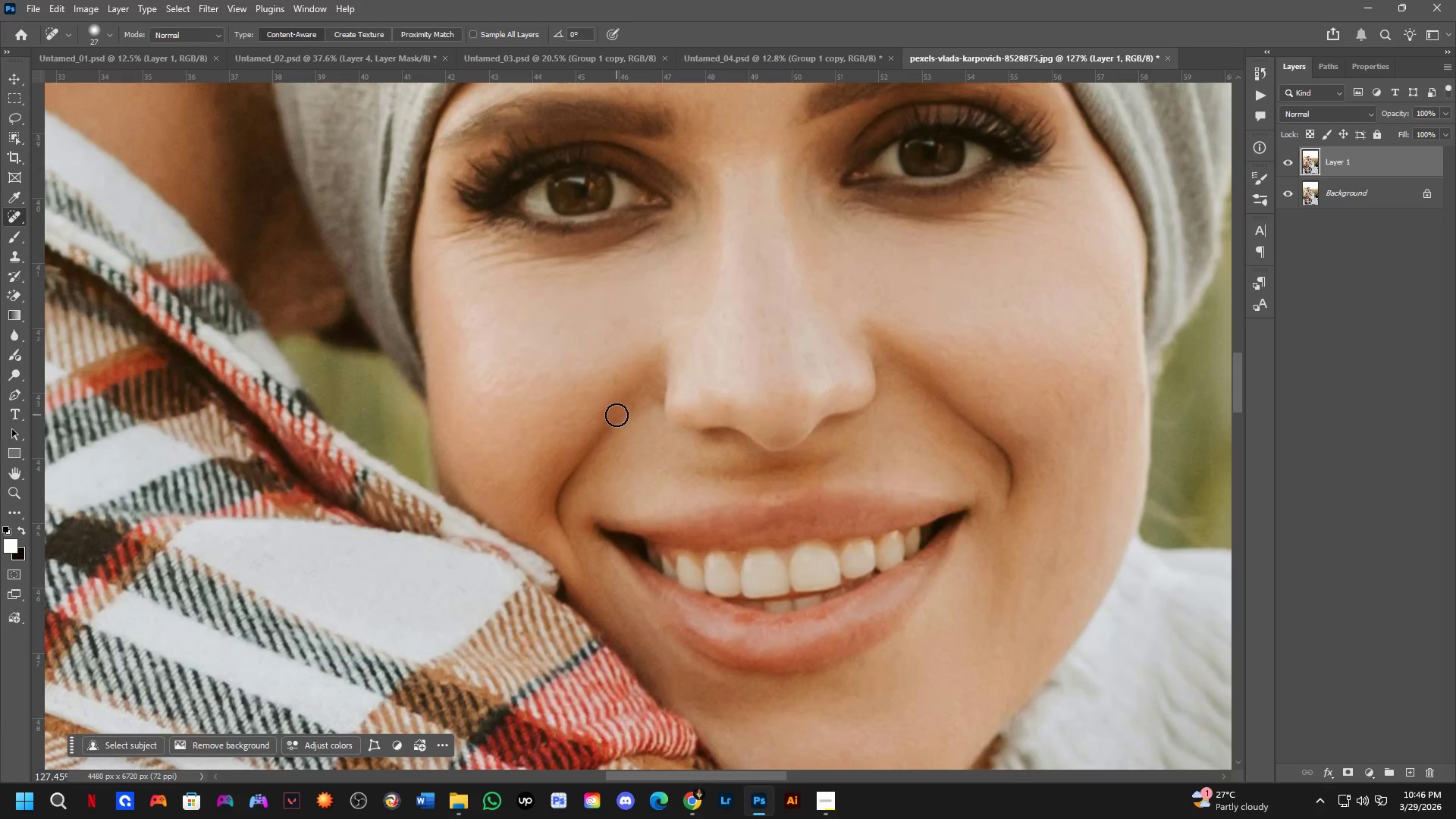 
left_click_drag(start_coordinate=[752, 369], to_coordinate=[764, 487])
 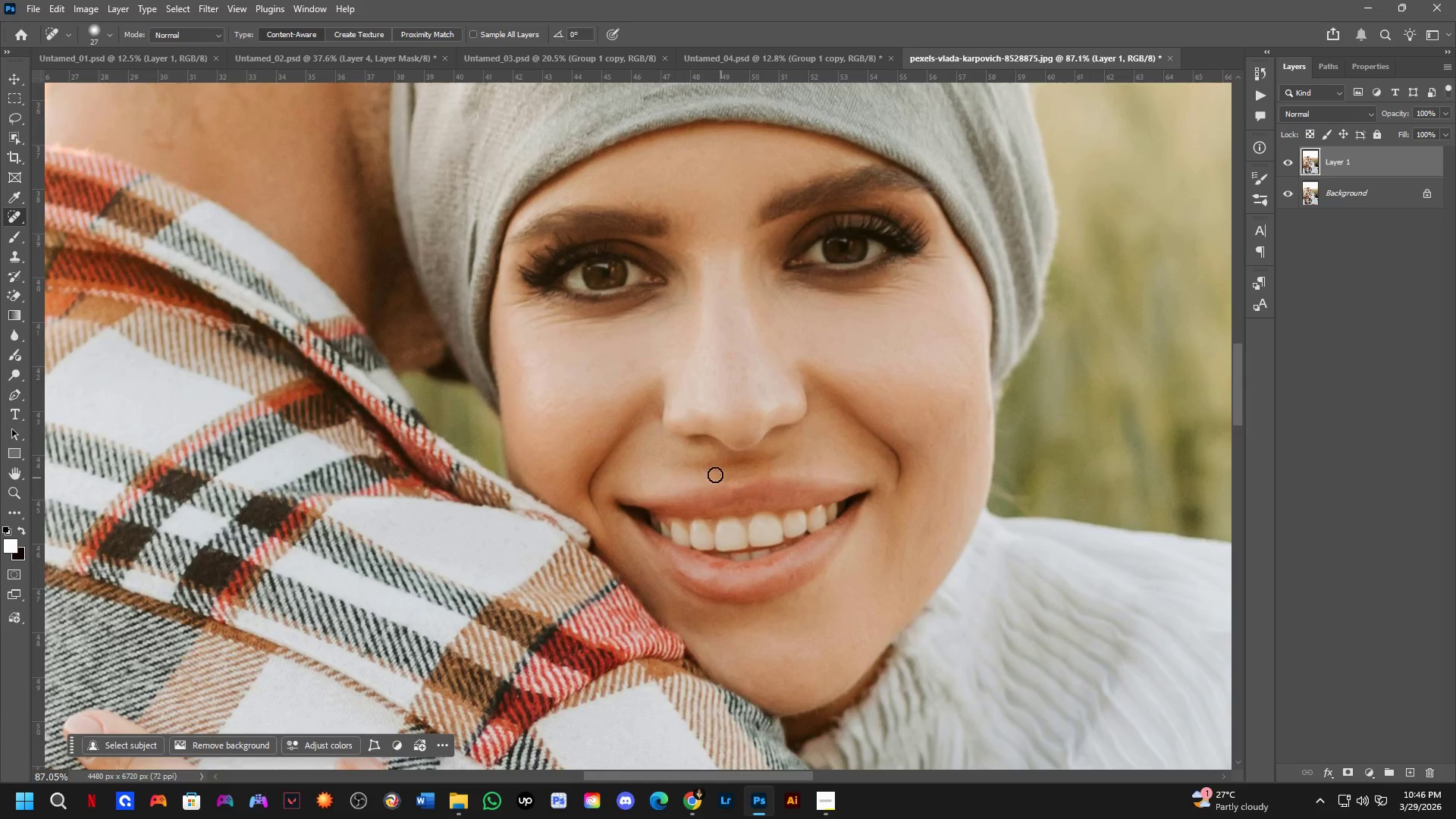 
scroll: coordinate [617, 415], scroll_direction: up, amount: 1.0
 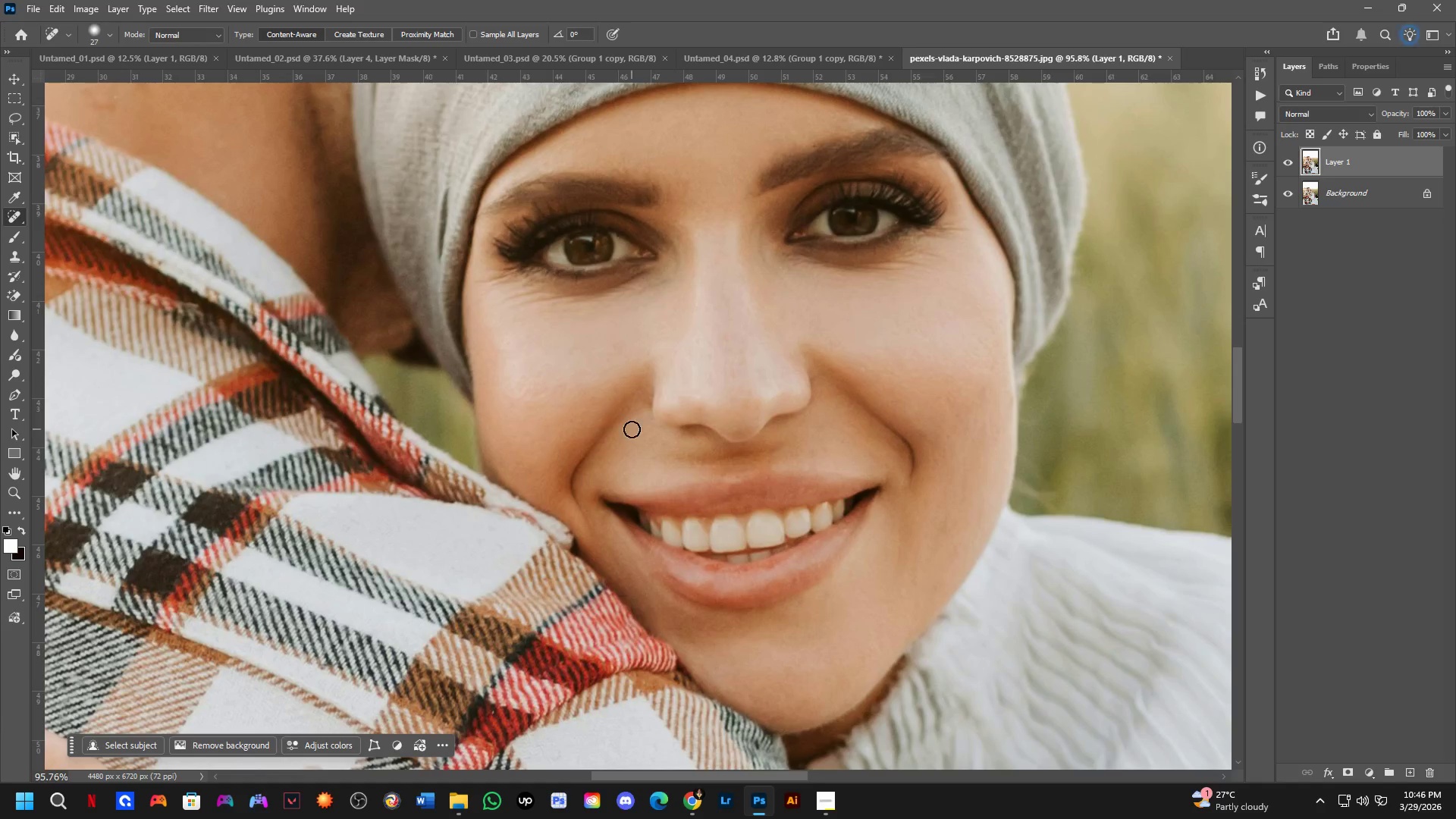 
hold_key(key=Space, duration=0.45)
 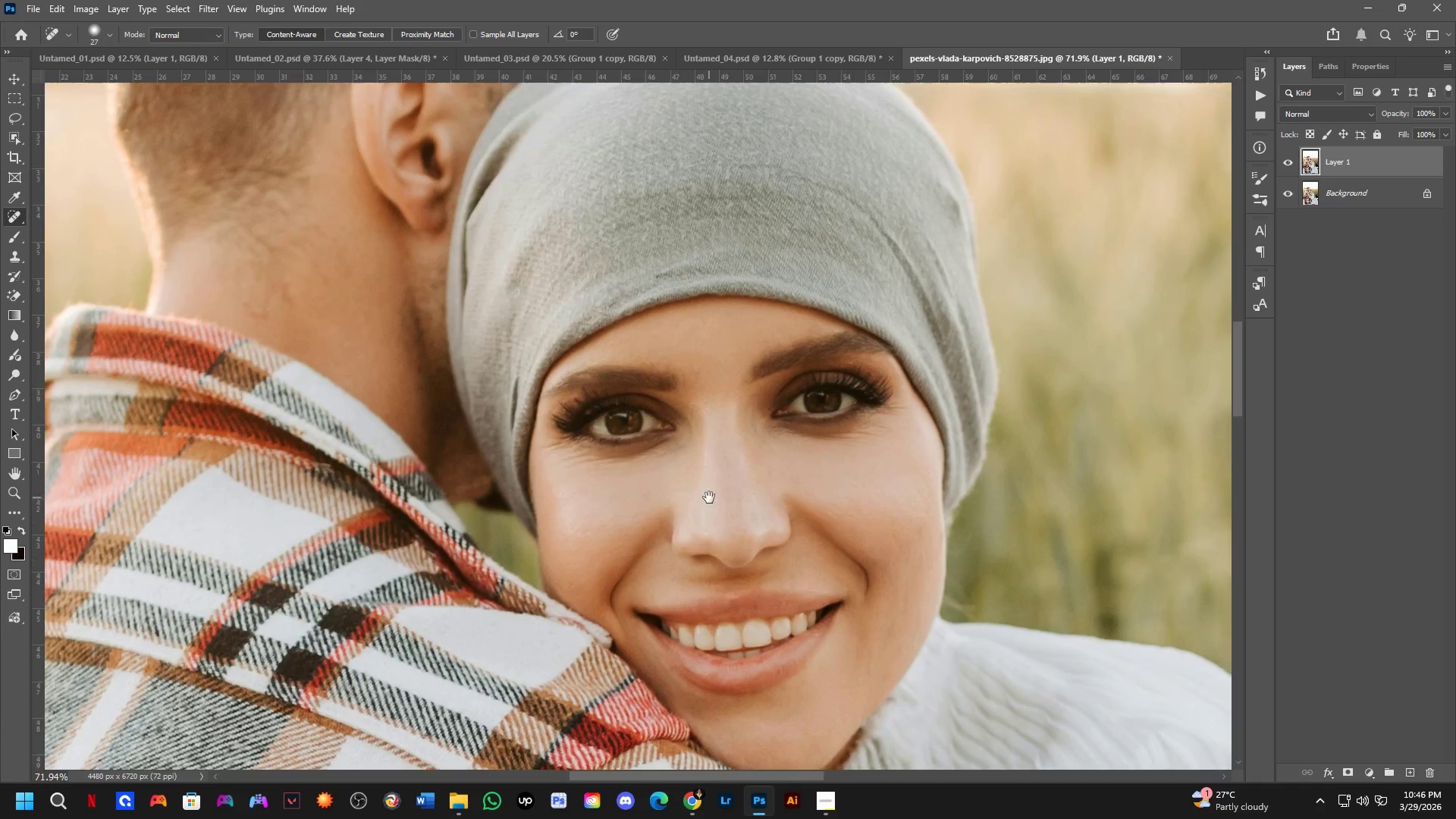 
left_click_drag(start_coordinate=[692, 377], to_coordinate=[704, 475])
 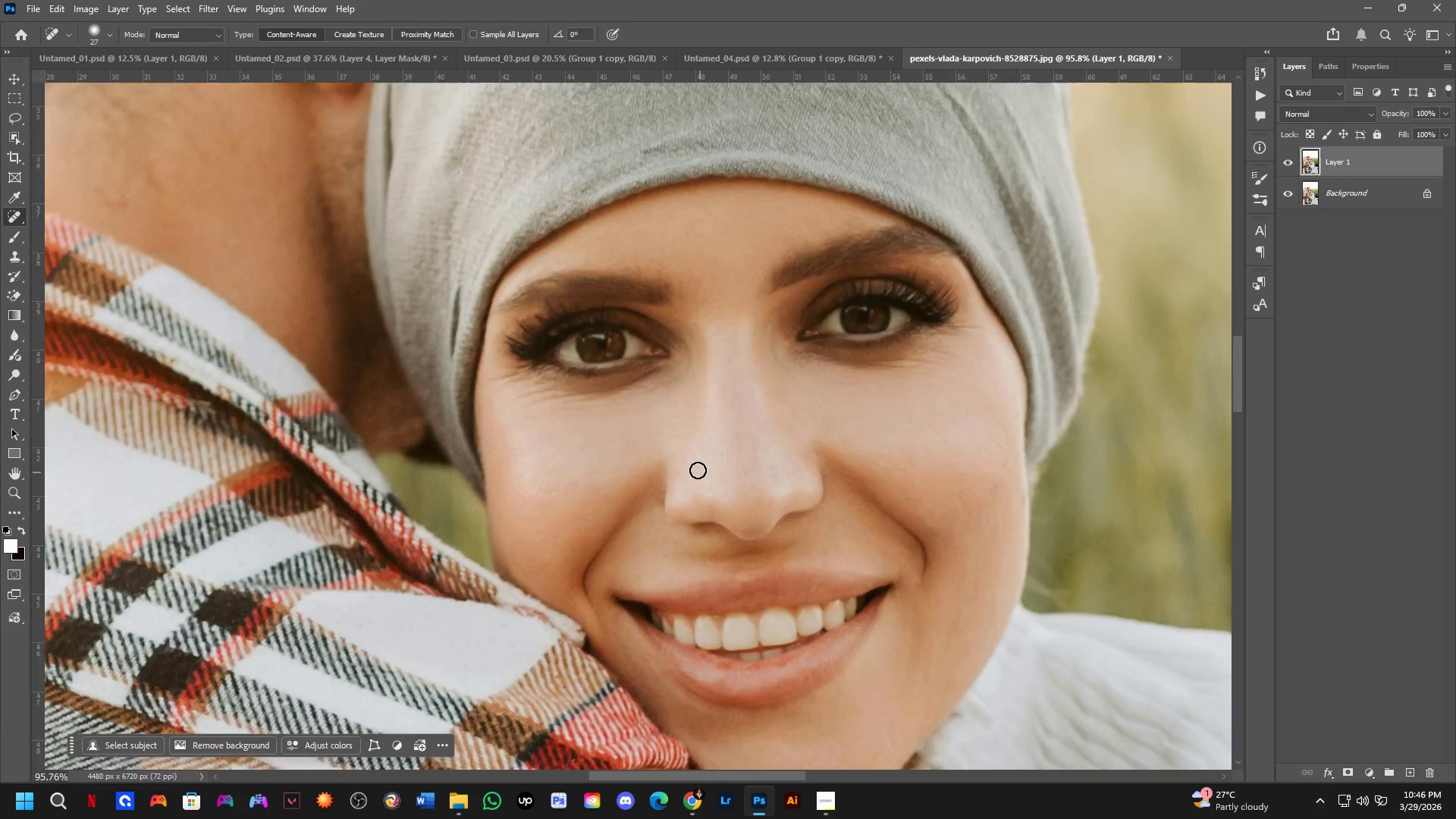 
hold_key(key=Space, duration=0.5)
 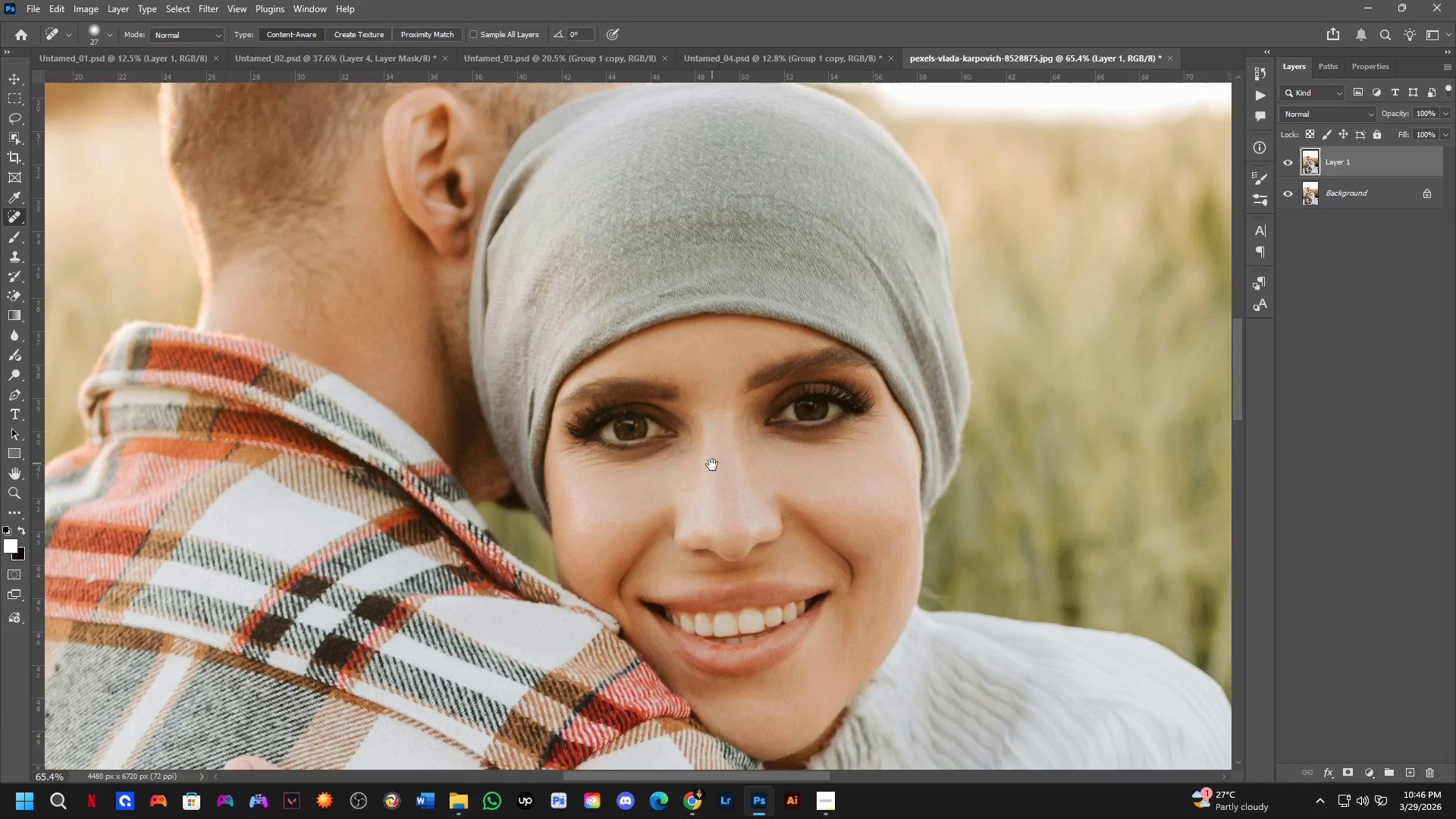 
scroll: coordinate [697, 469], scroll_direction: down, amount: 3.0
 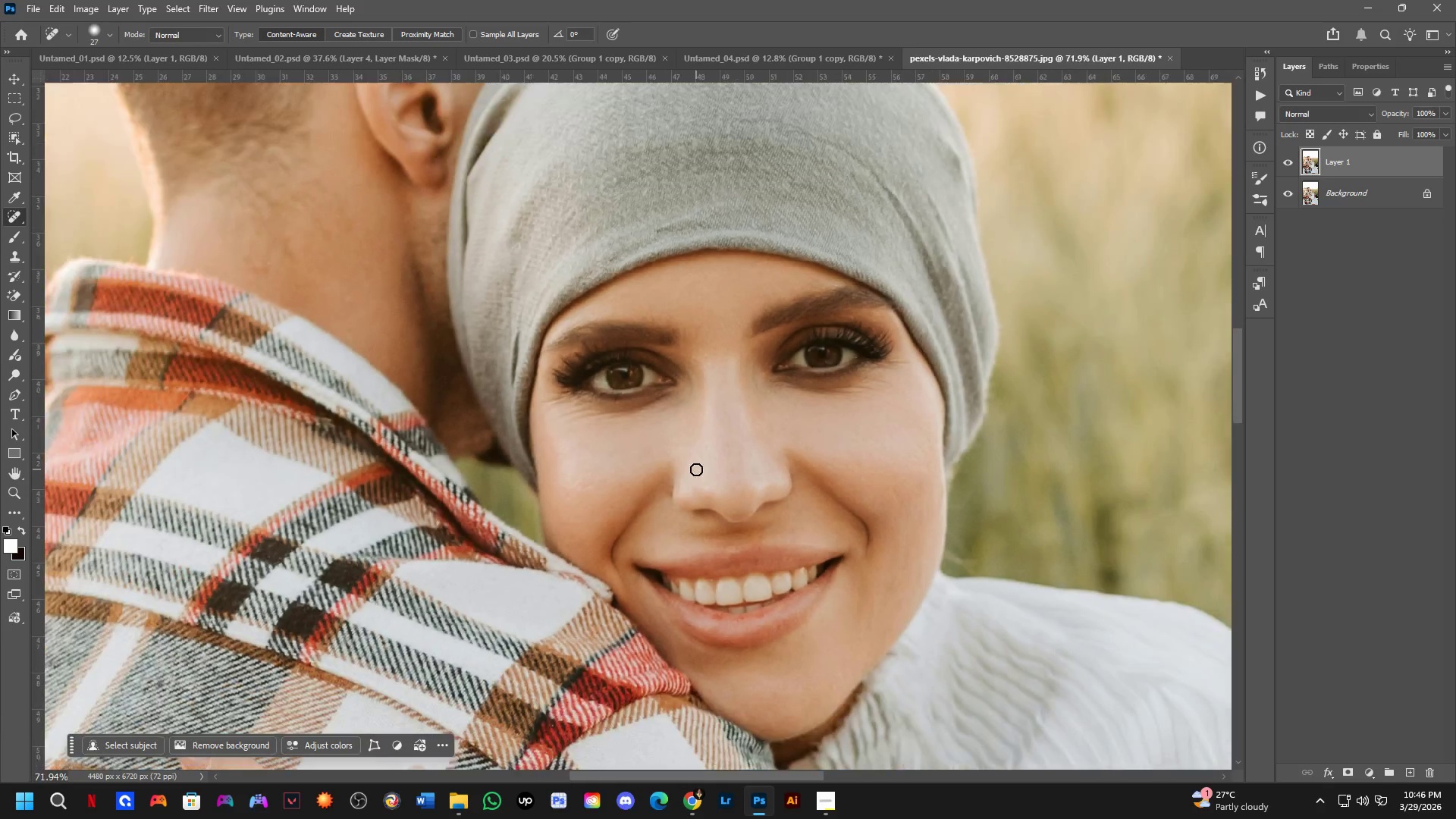 
left_click_drag(start_coordinate=[710, 452], to_coordinate=[709, 497])
 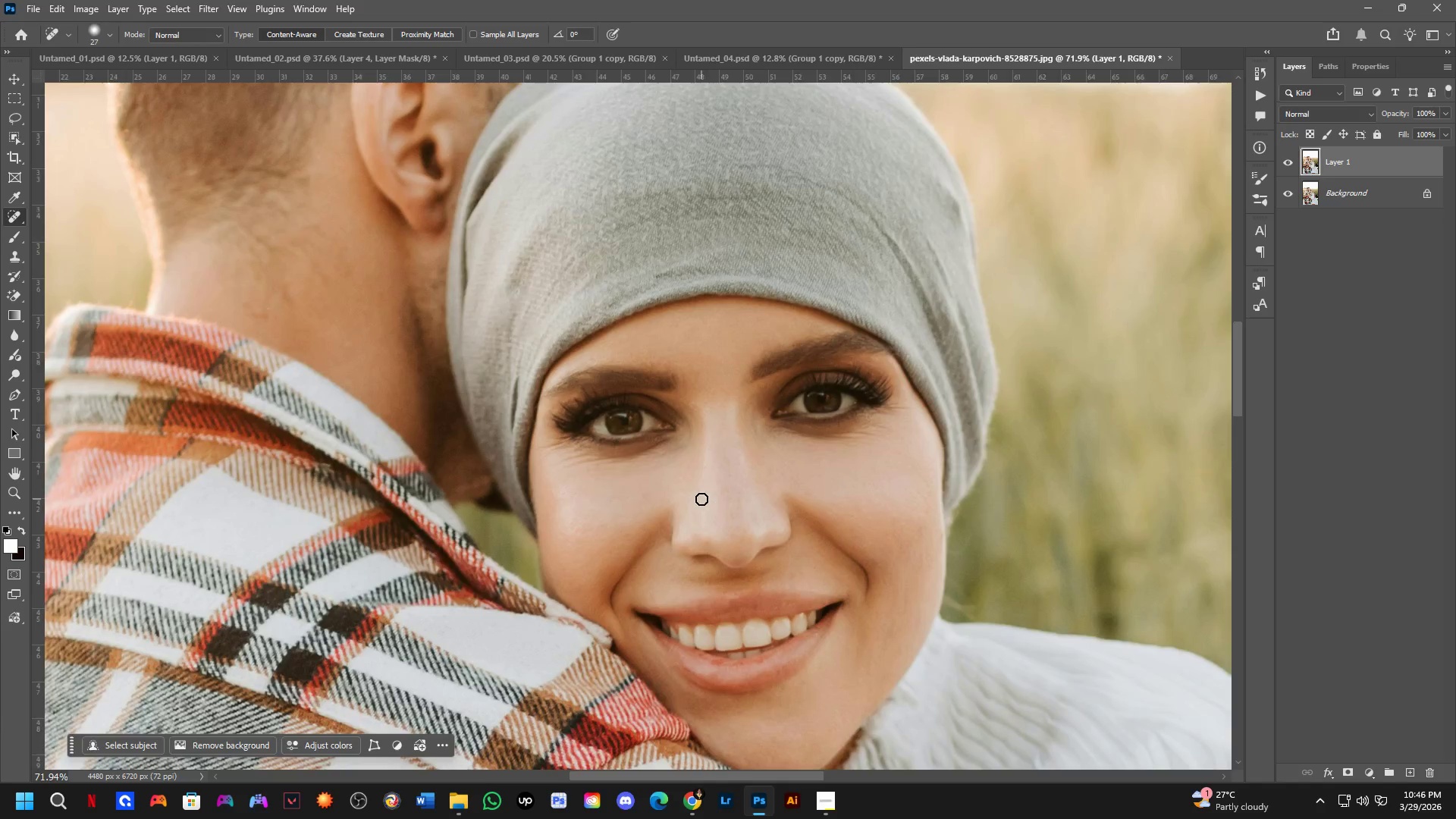 
scroll: coordinate [700, 499], scroll_direction: down, amount: 1.0
 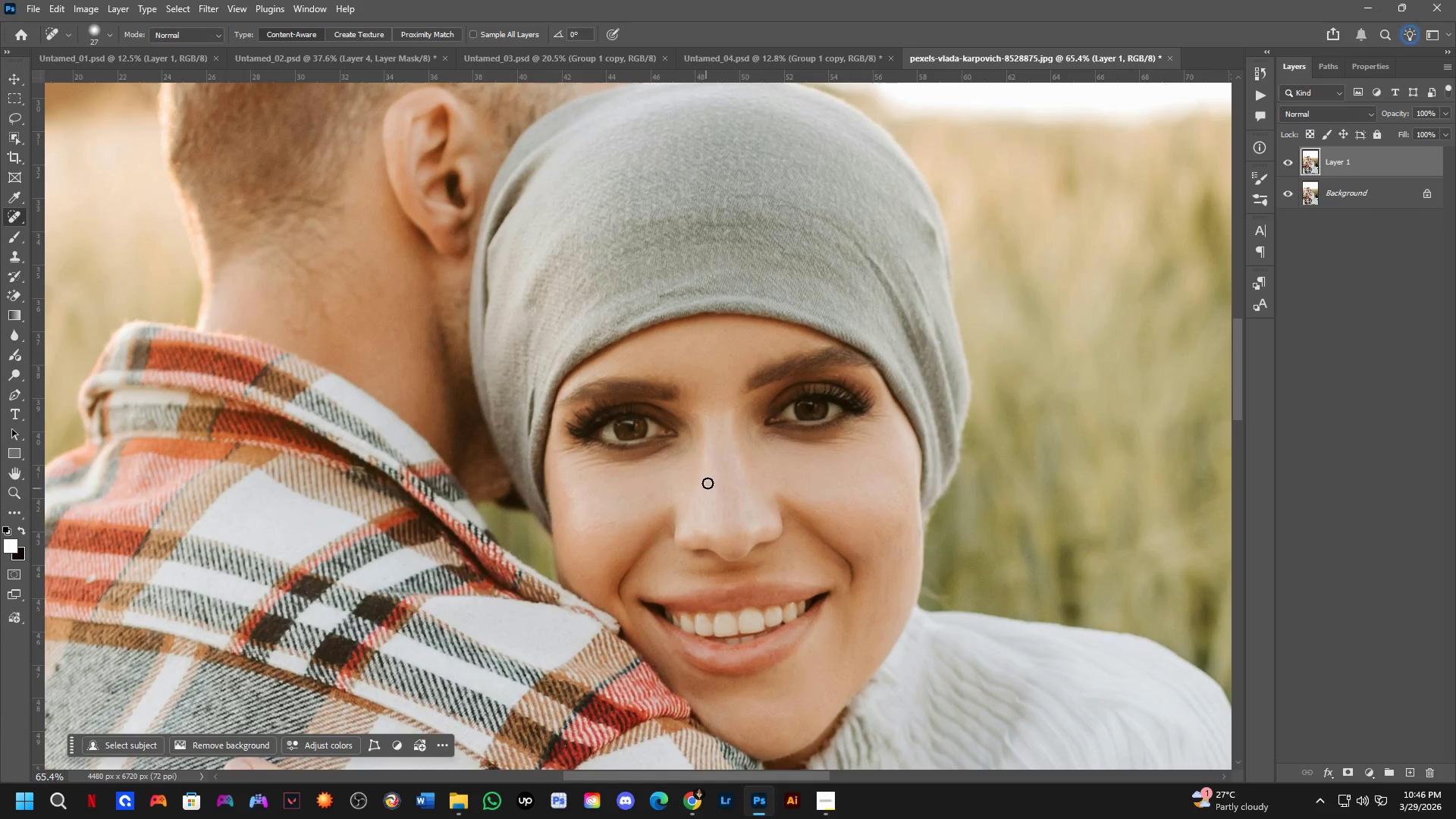 
hold_key(key=Space, duration=0.56)
 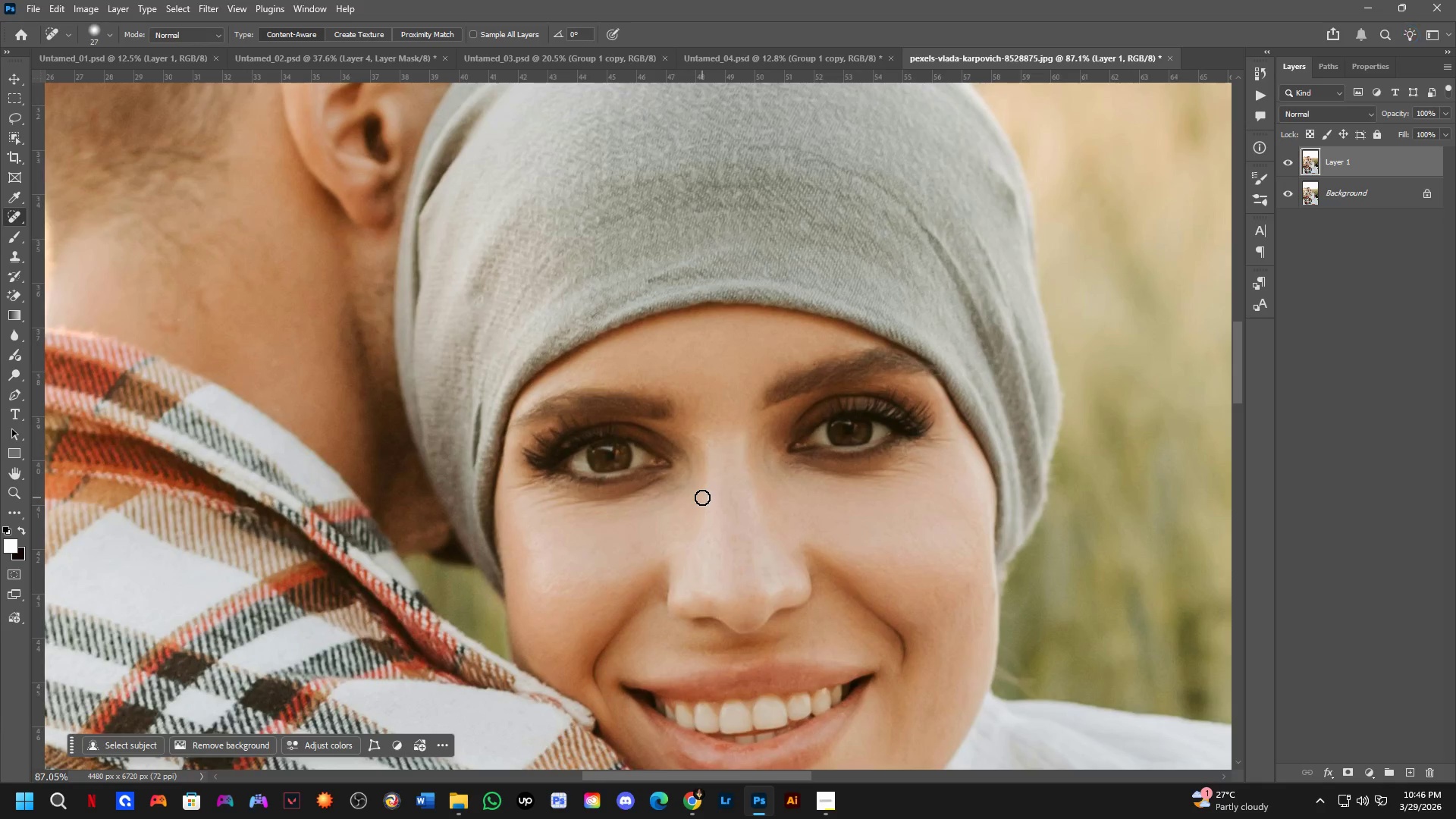 
left_click_drag(start_coordinate=[712, 463], to_coordinate=[714, 500])
 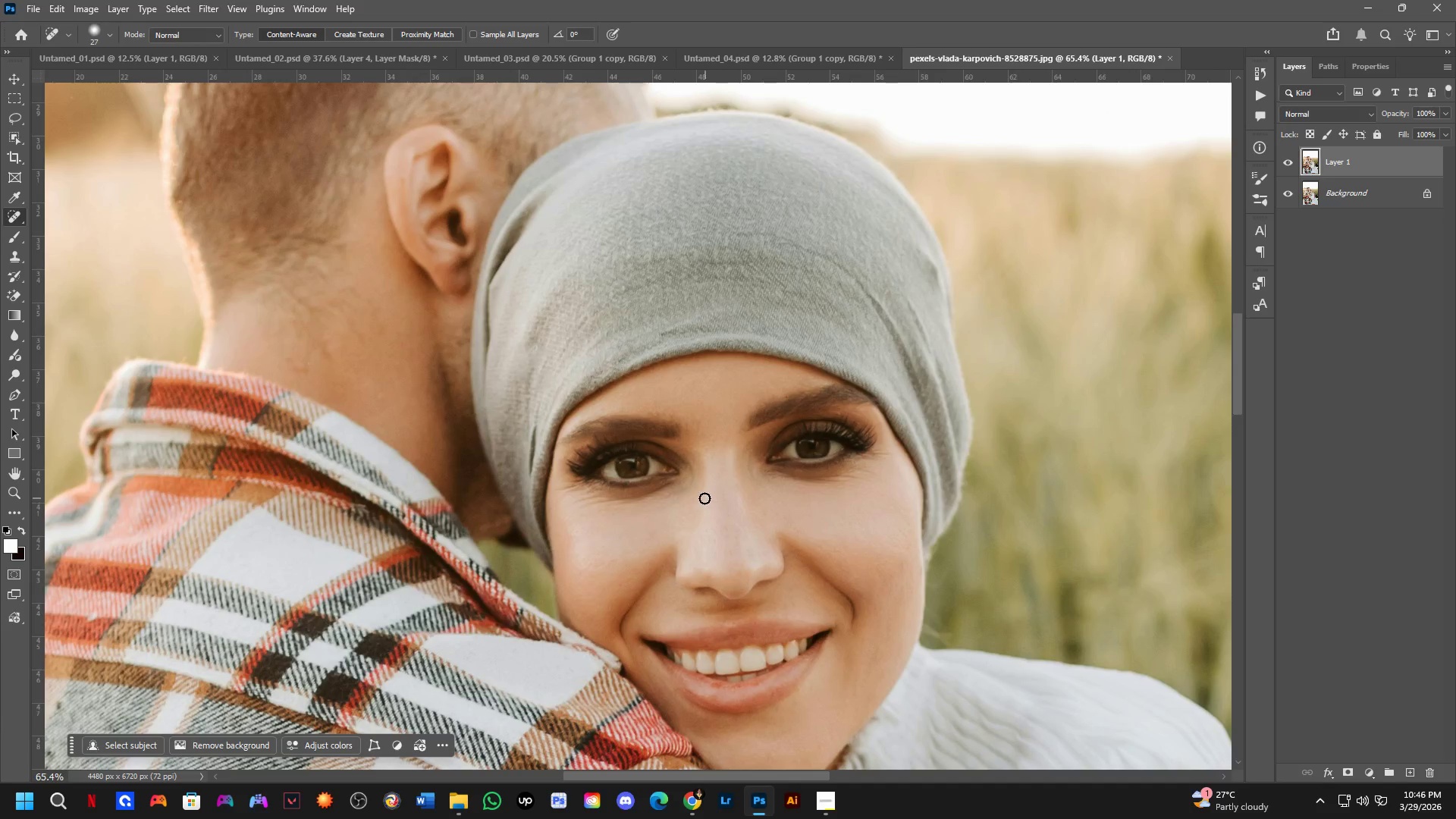 
scroll: coordinate [702, 497], scroll_direction: up, amount: 6.0
 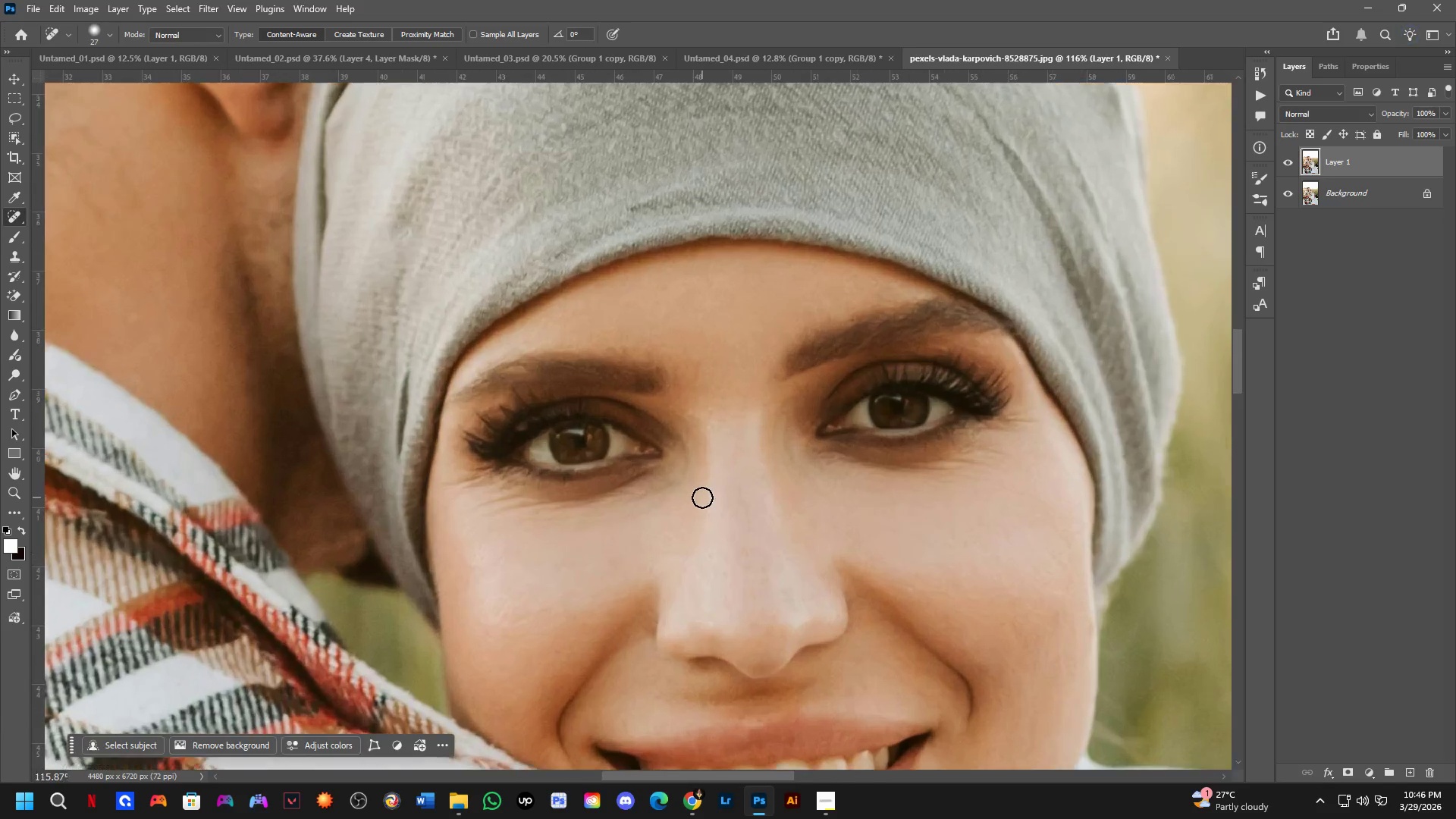 
hold_key(key=Space, duration=0.58)
 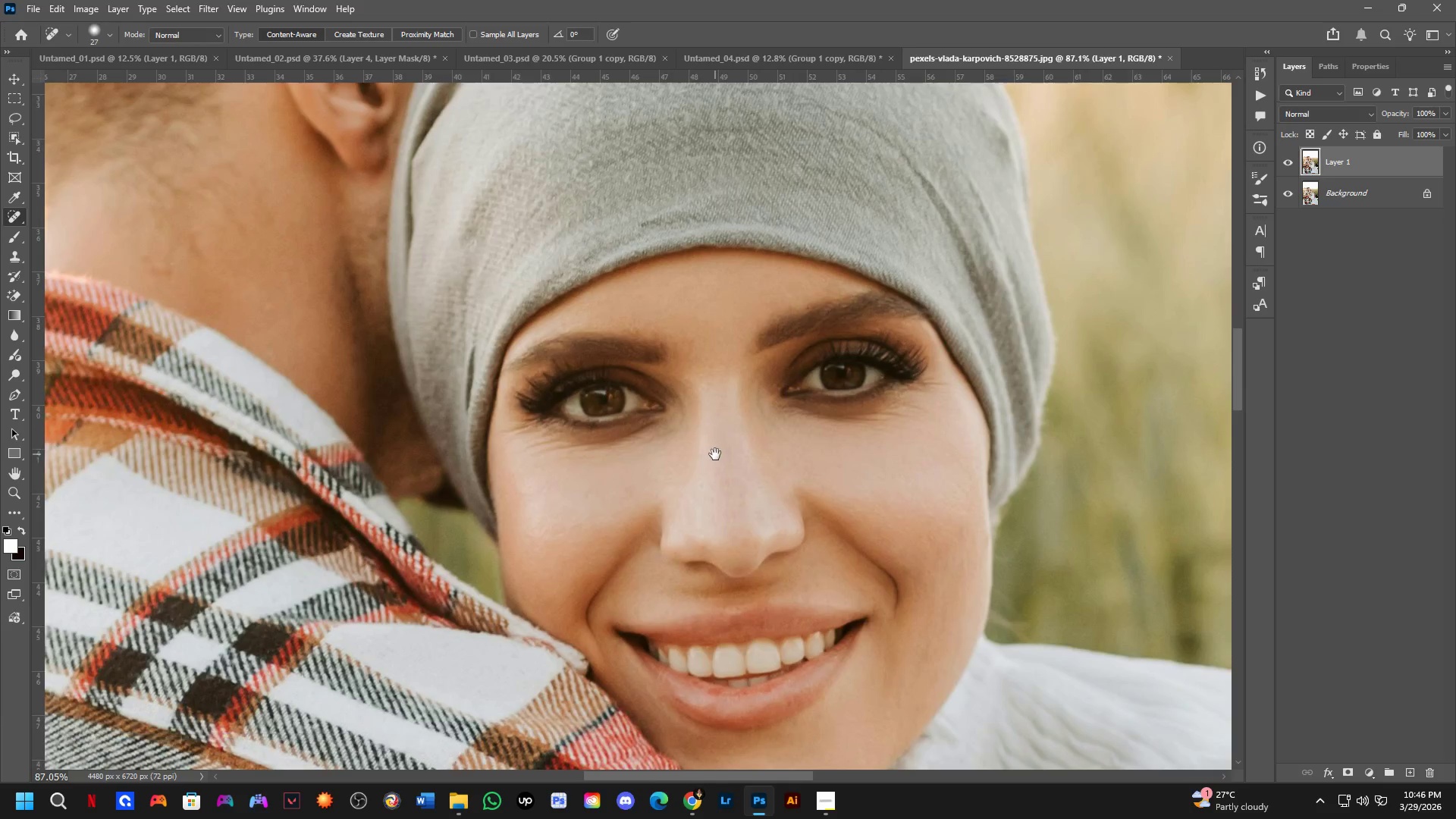 
left_click_drag(start_coordinate=[705, 500], to_coordinate=[698, 445])
 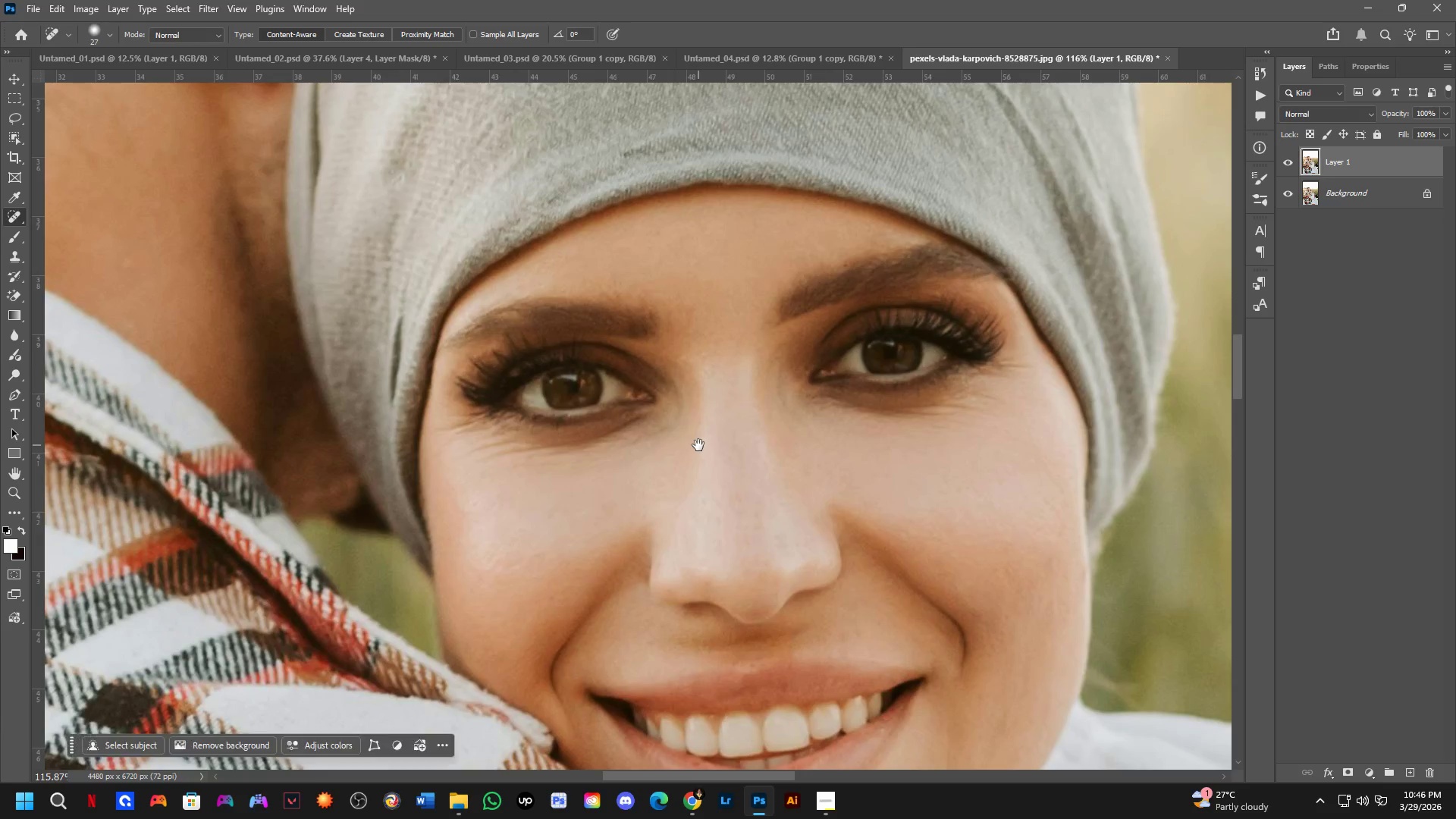 
hold_key(key=Space, duration=0.83)
 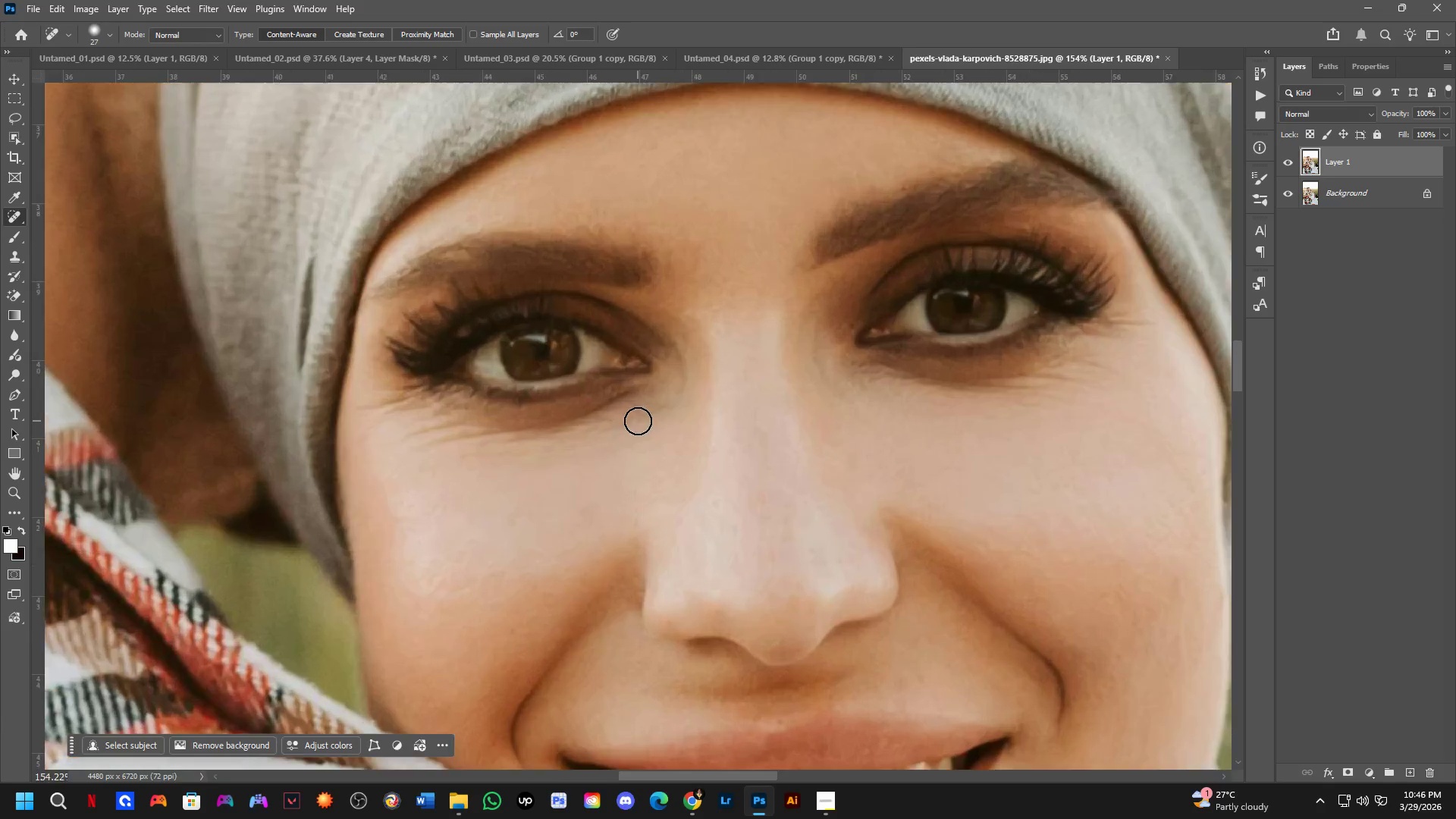 
scroll: coordinate [696, 439], scroll_direction: down, amount: 3.0
 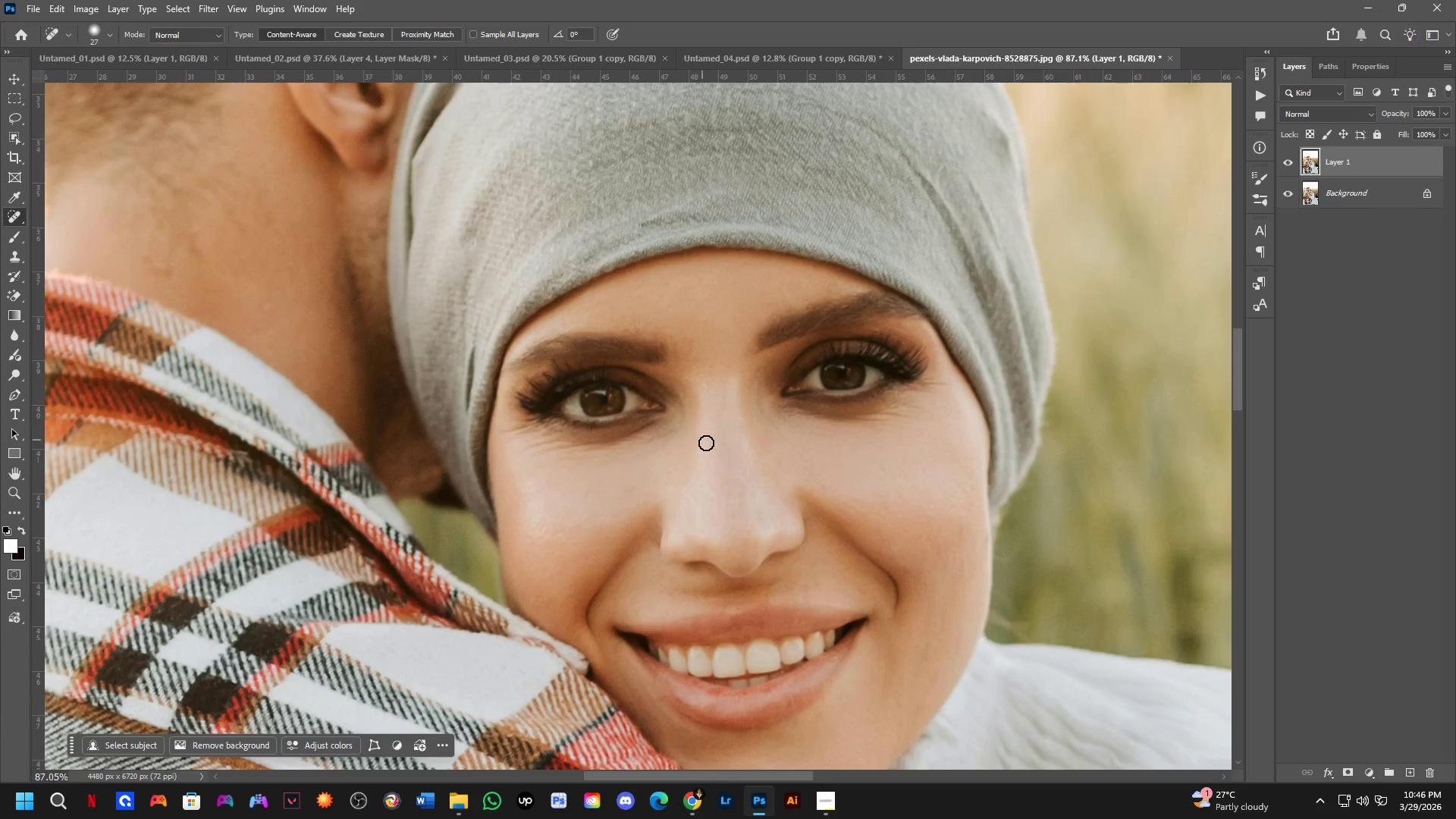 
left_click_drag(start_coordinate=[715, 454], to_coordinate=[698, 436])
 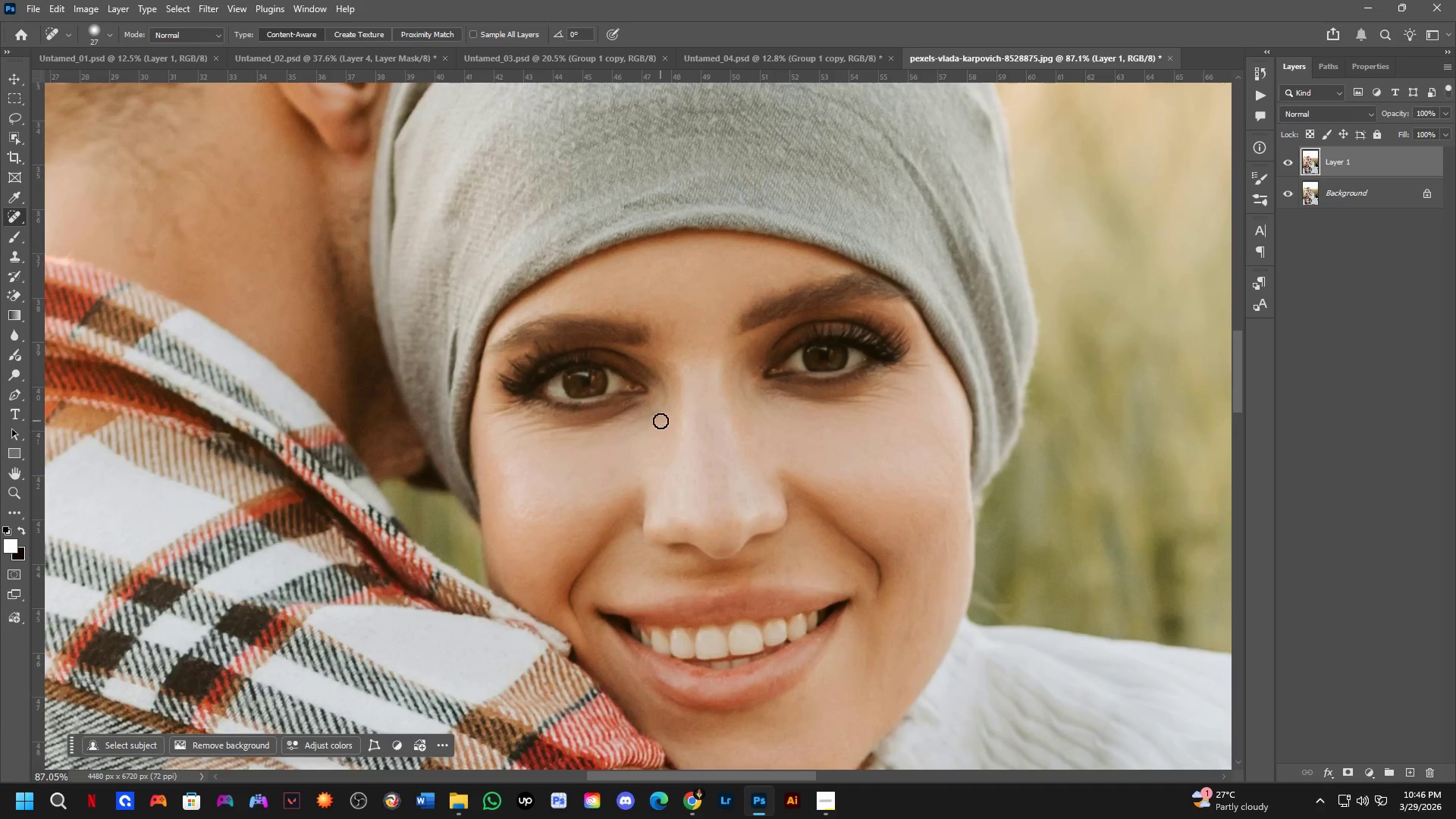 
scroll: coordinate [638, 421], scroll_direction: up, amount: 6.0
 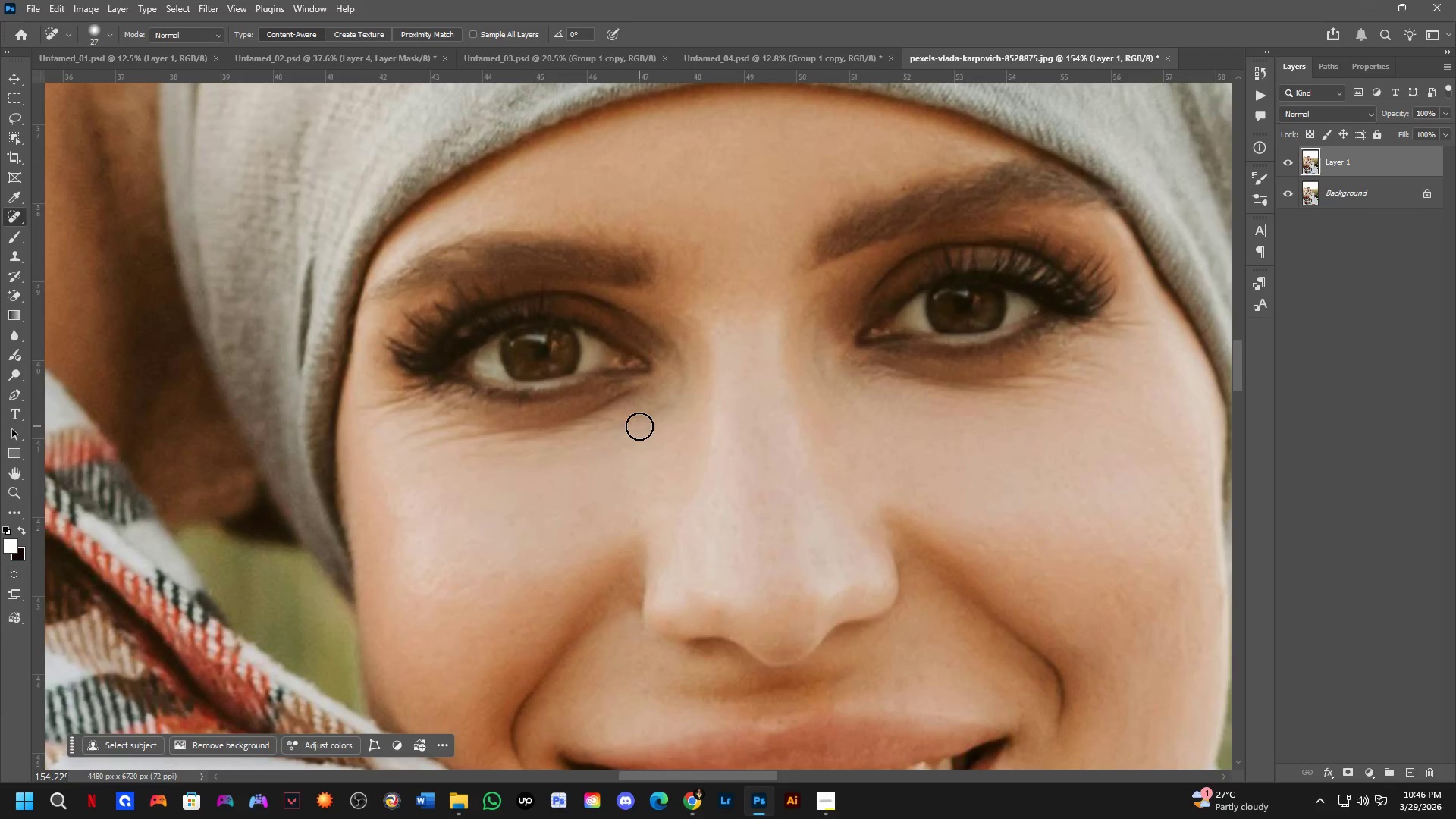 
hold_key(key=AltLeft, duration=0.38)
 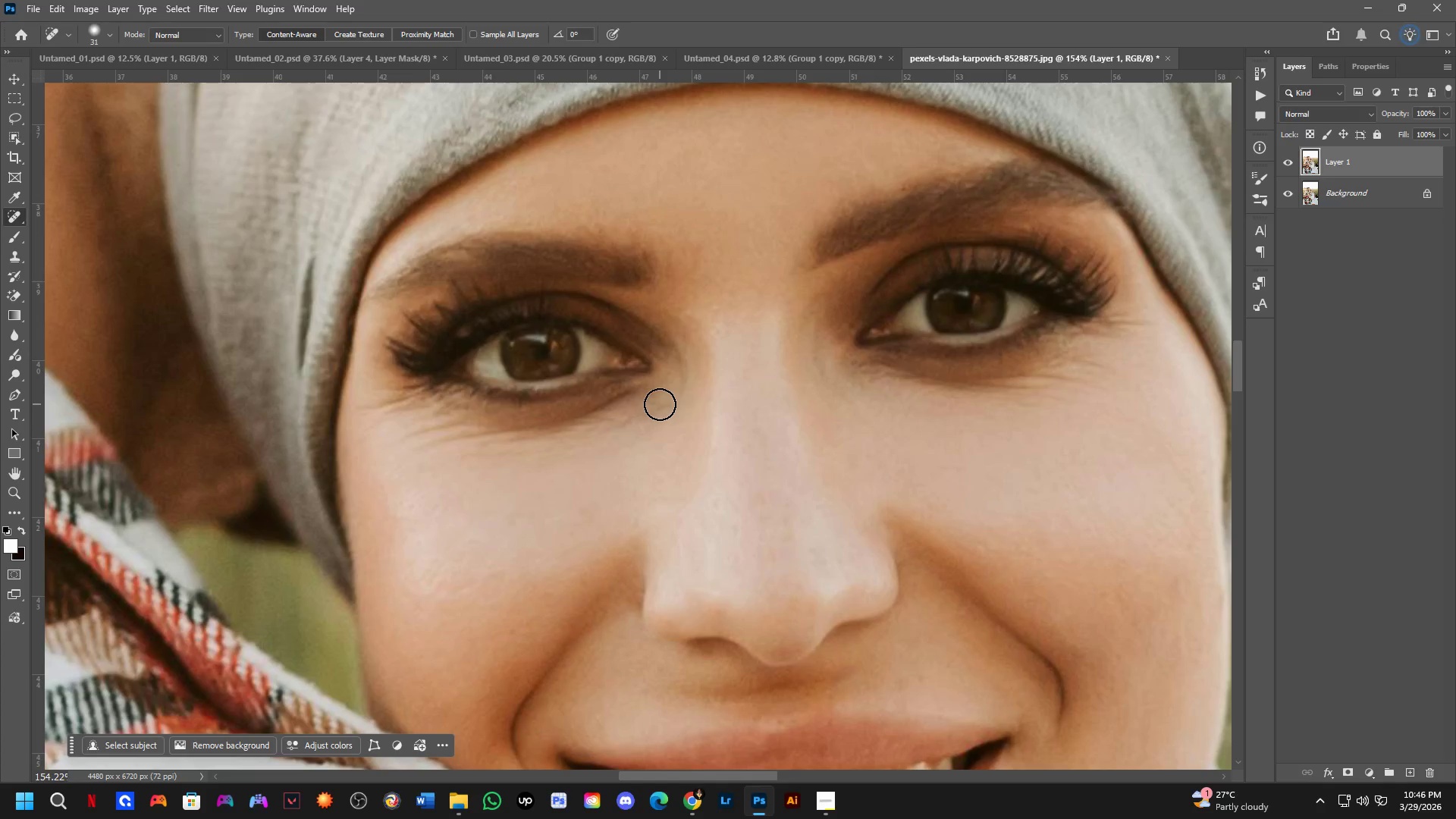 
left_click_drag(start_coordinate=[660, 405], to_coordinate=[610, 428])
 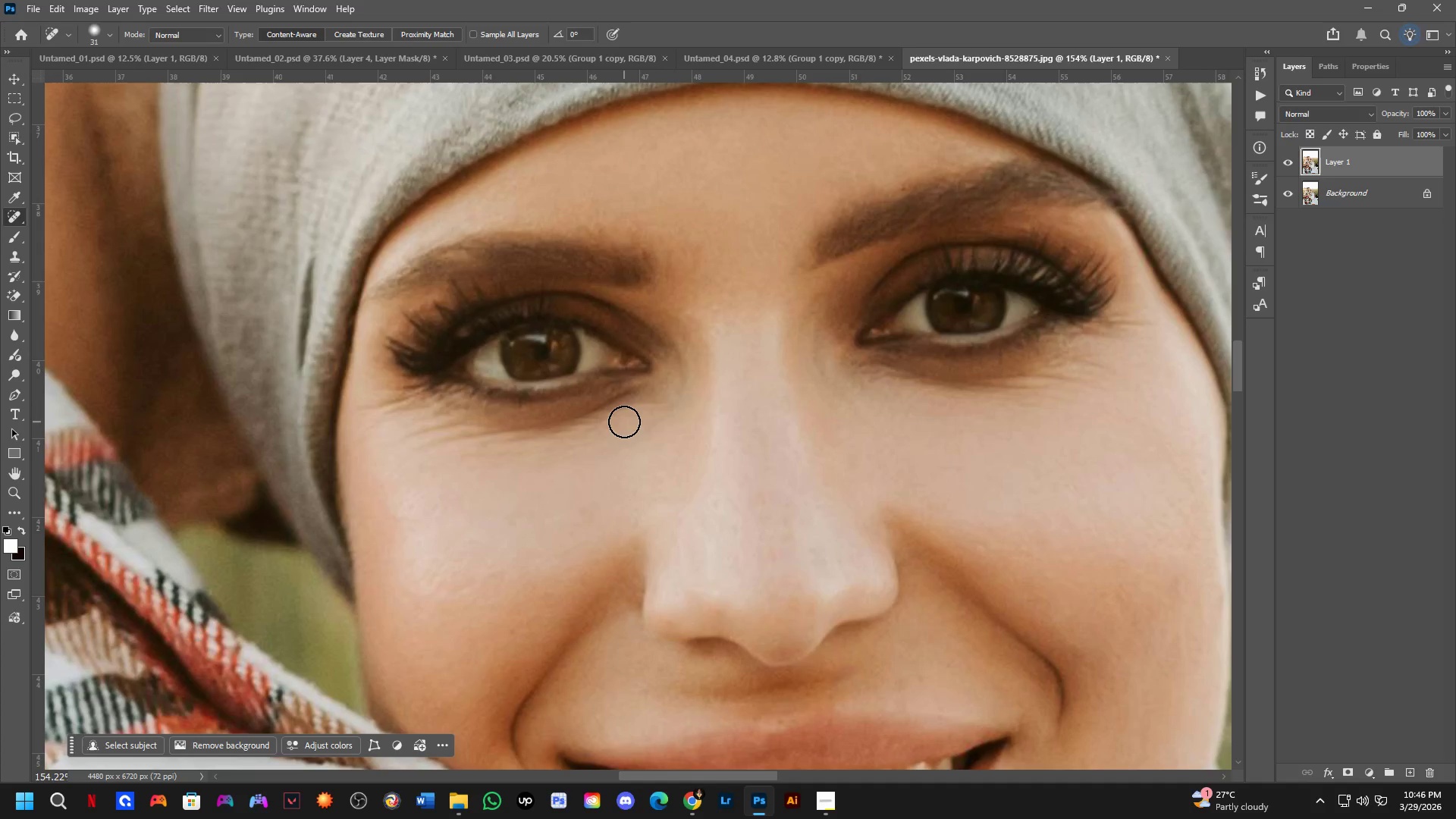 
left_click_drag(start_coordinate=[624, 421], to_coordinate=[594, 422])
 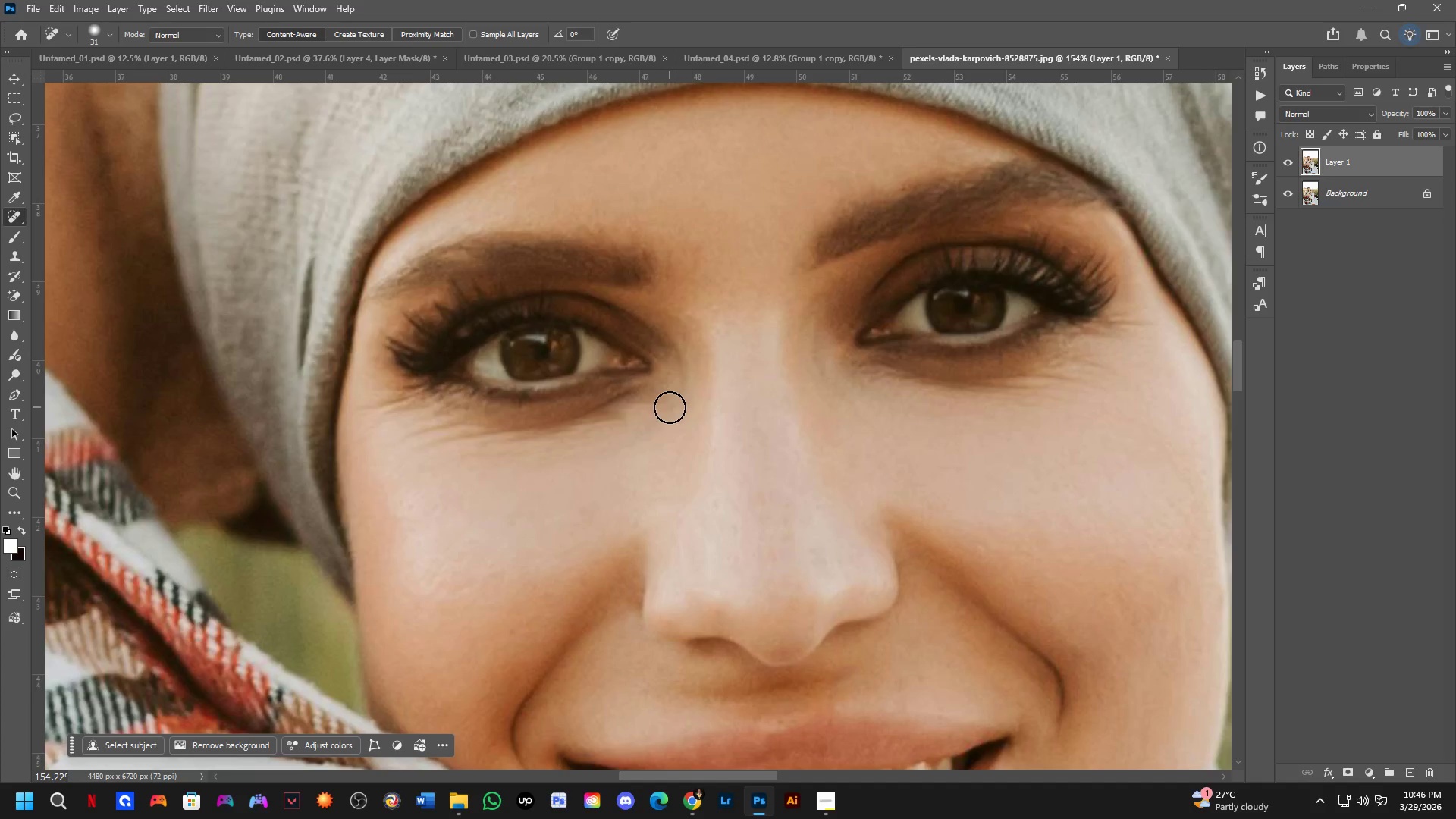 
left_click_drag(start_coordinate=[673, 405], to_coordinate=[695, 329])
 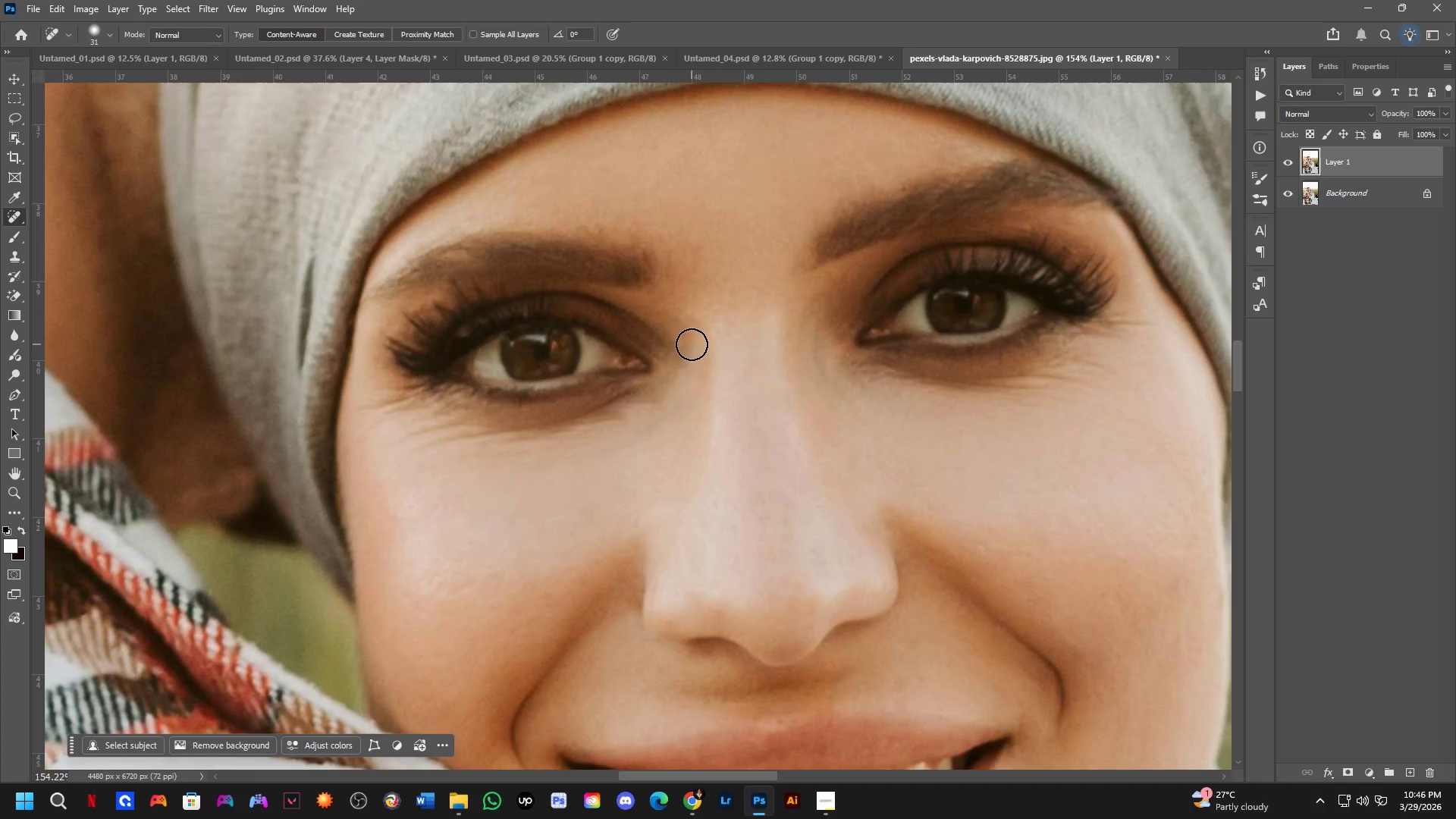 
key(Control+Z)
 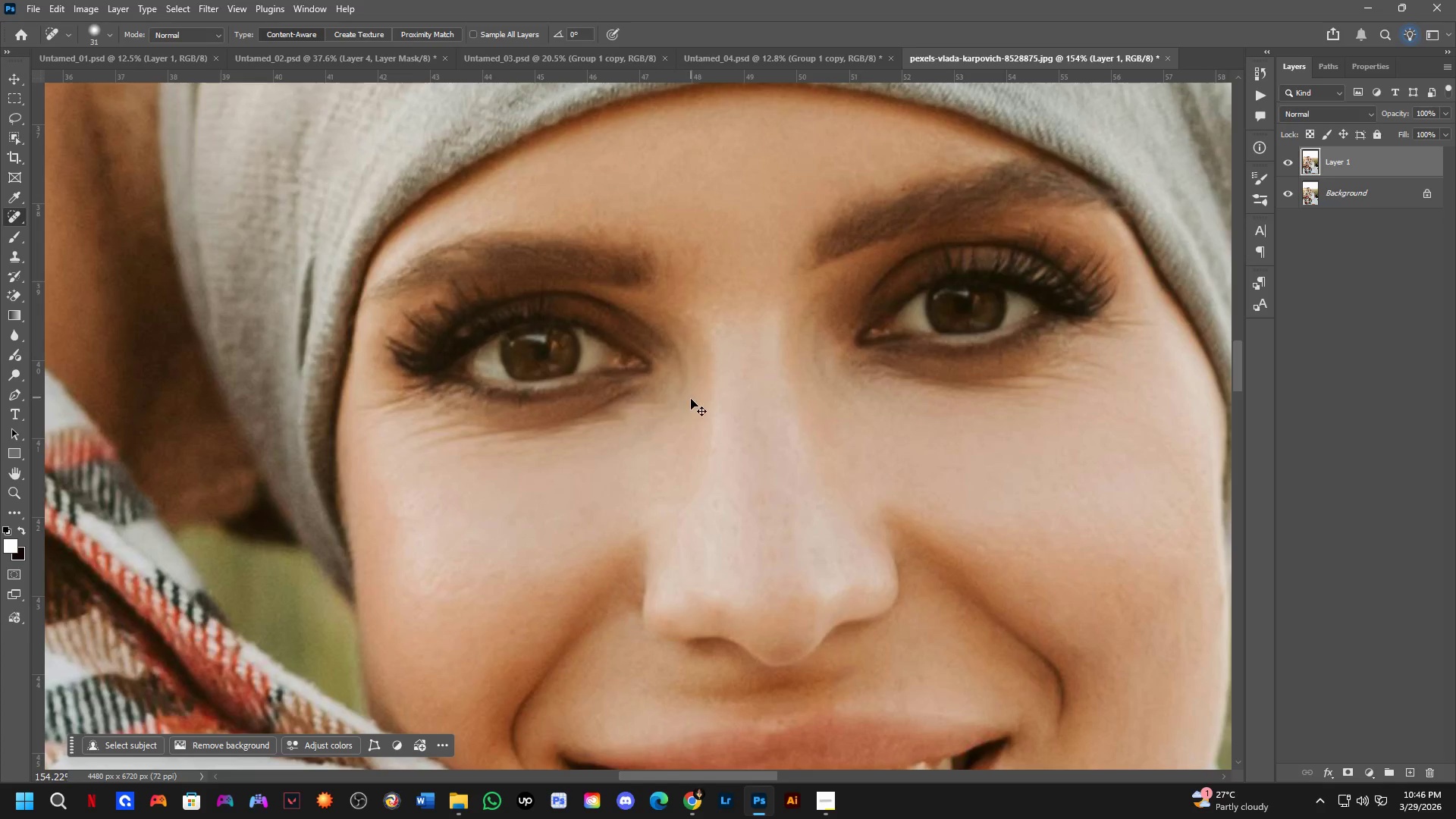 
key(Control+Z)
 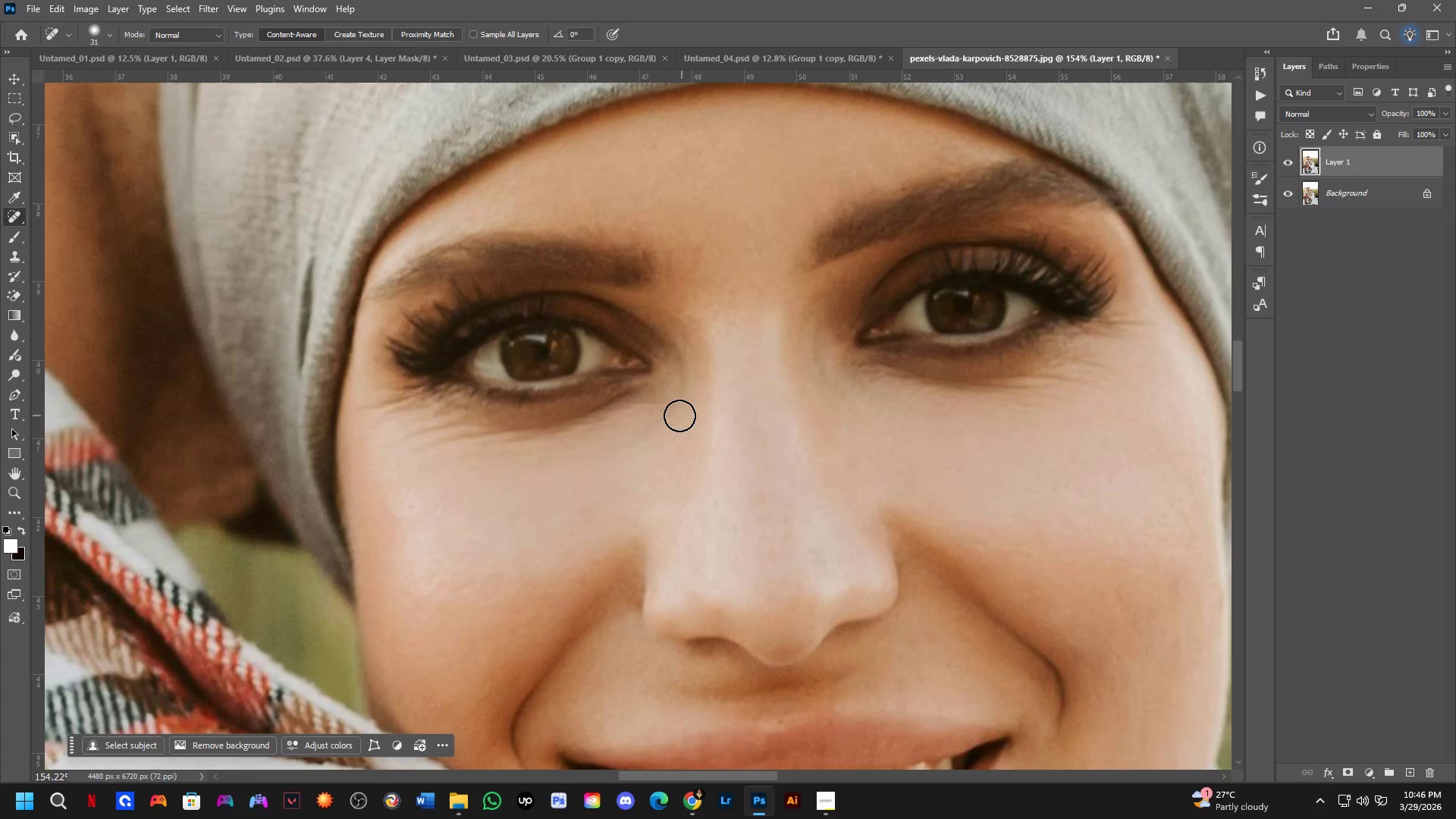 
scroll: coordinate [676, 417], scroll_direction: down, amount: 1.0
 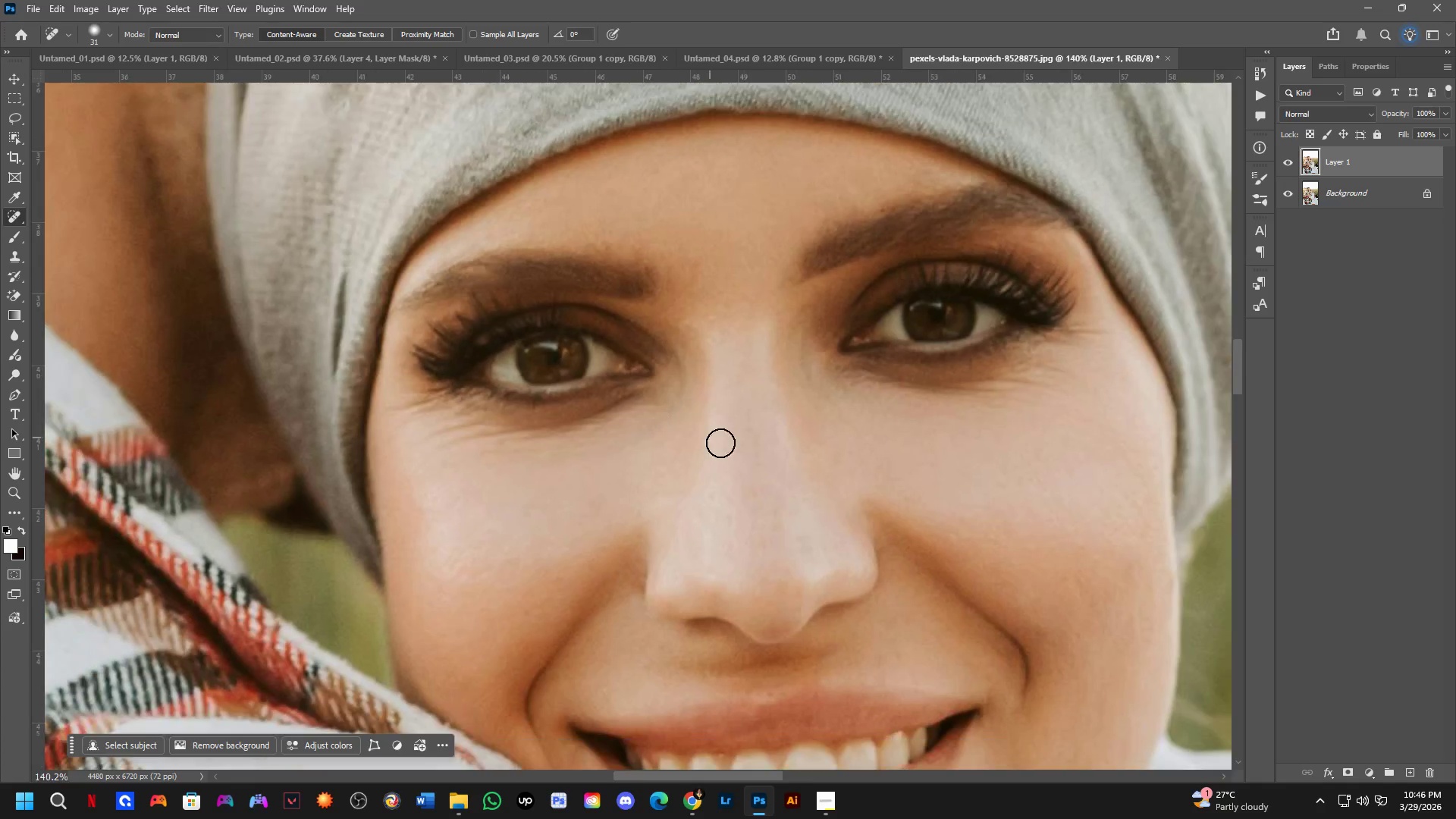 
hold_key(key=Space, duration=0.66)
 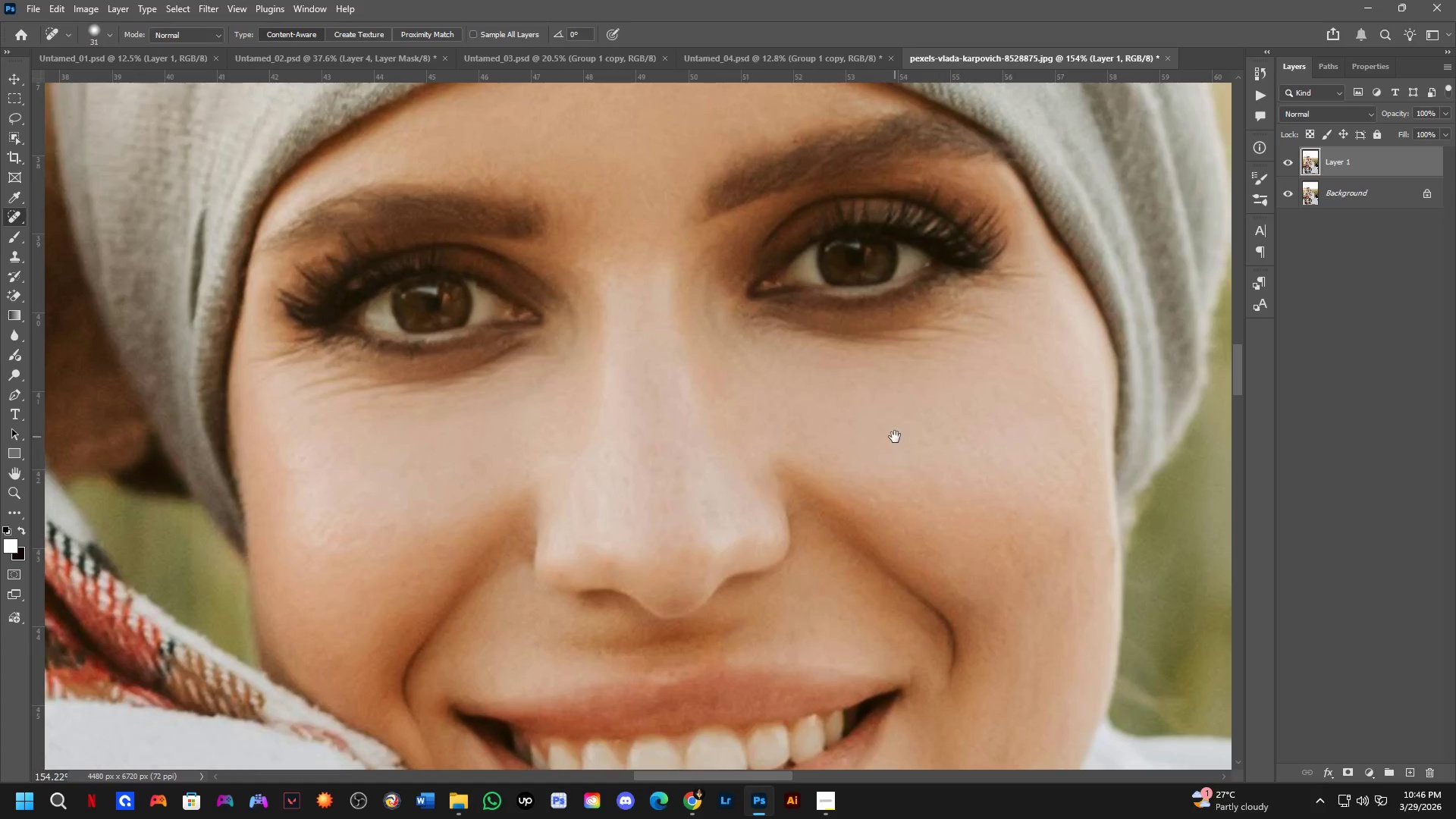 
left_click_drag(start_coordinate=[839, 462], to_coordinate=[758, 421])
 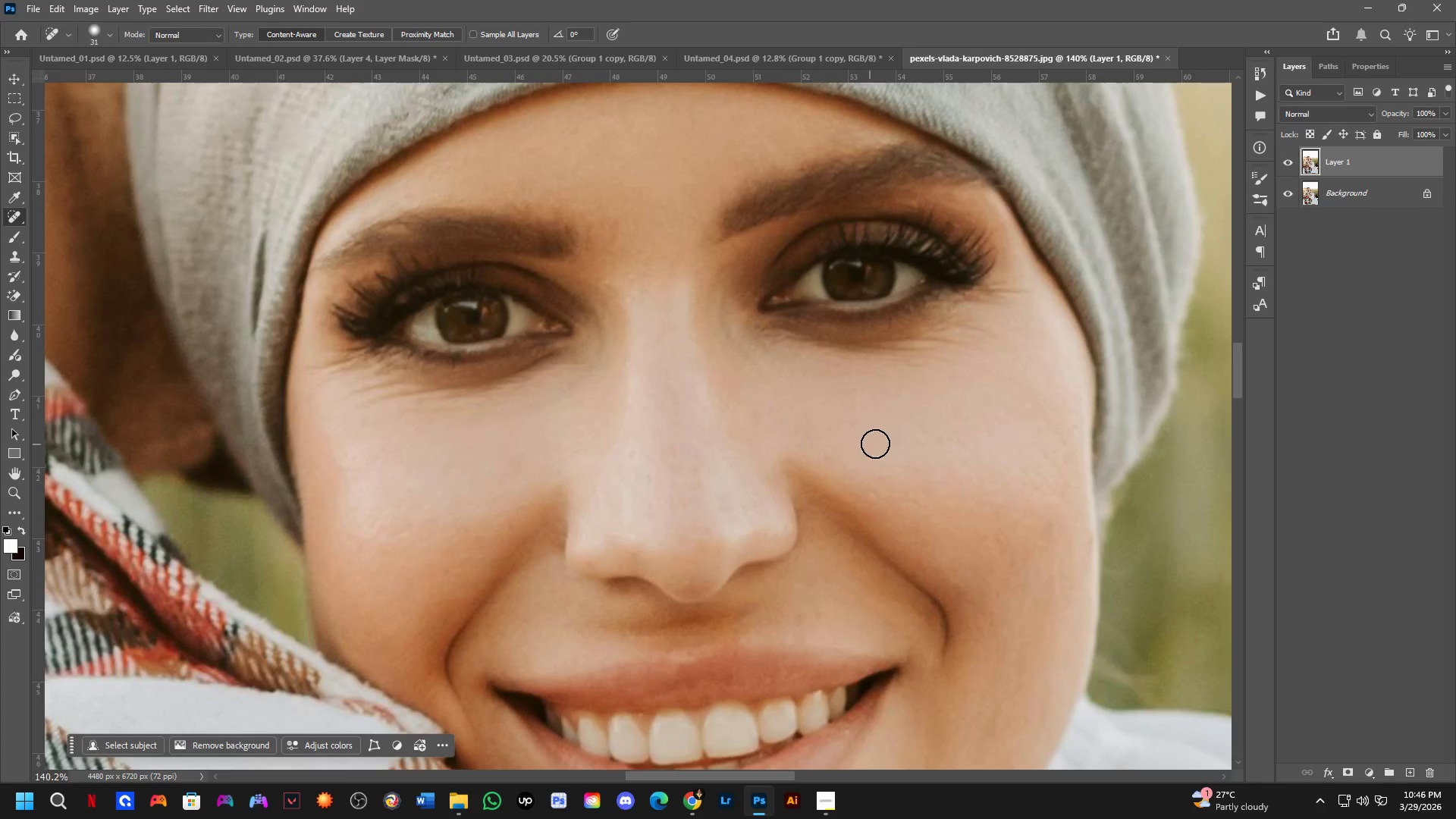 
scroll: coordinate [877, 444], scroll_direction: up, amount: 1.0
 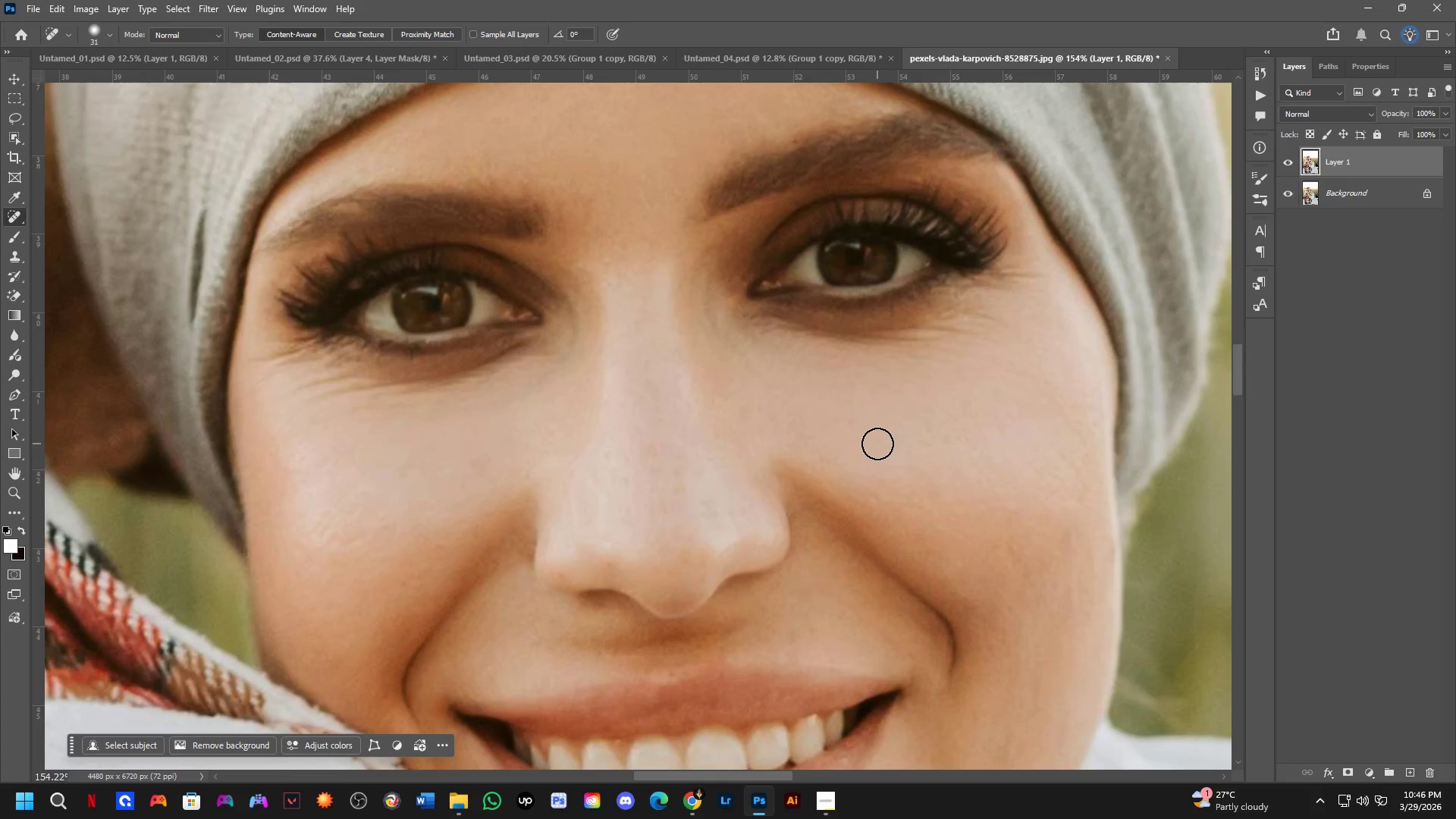 
hold_key(key=Space, duration=0.53)
 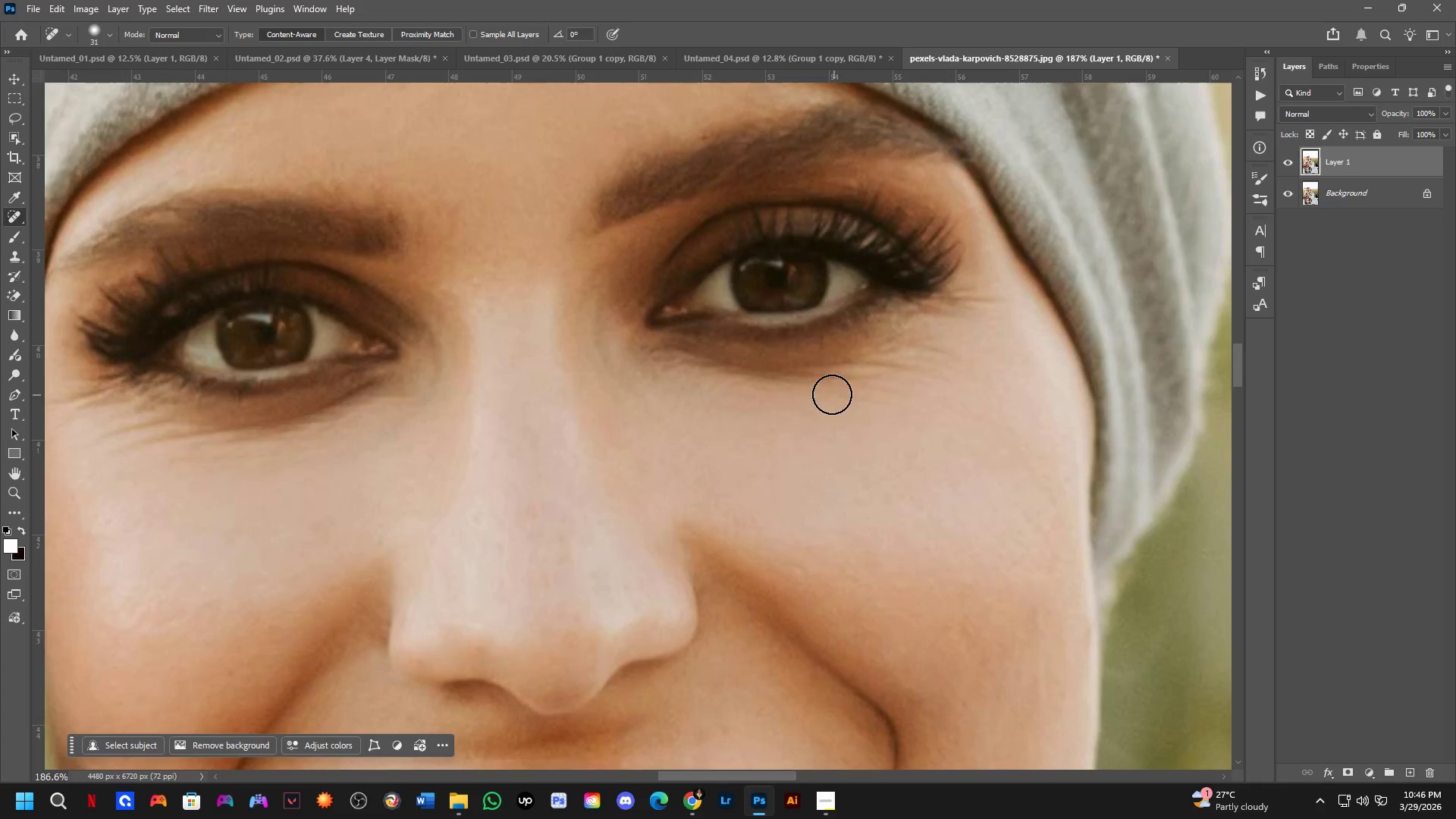 
left_click_drag(start_coordinate=[895, 437], to_coordinate=[827, 482])
 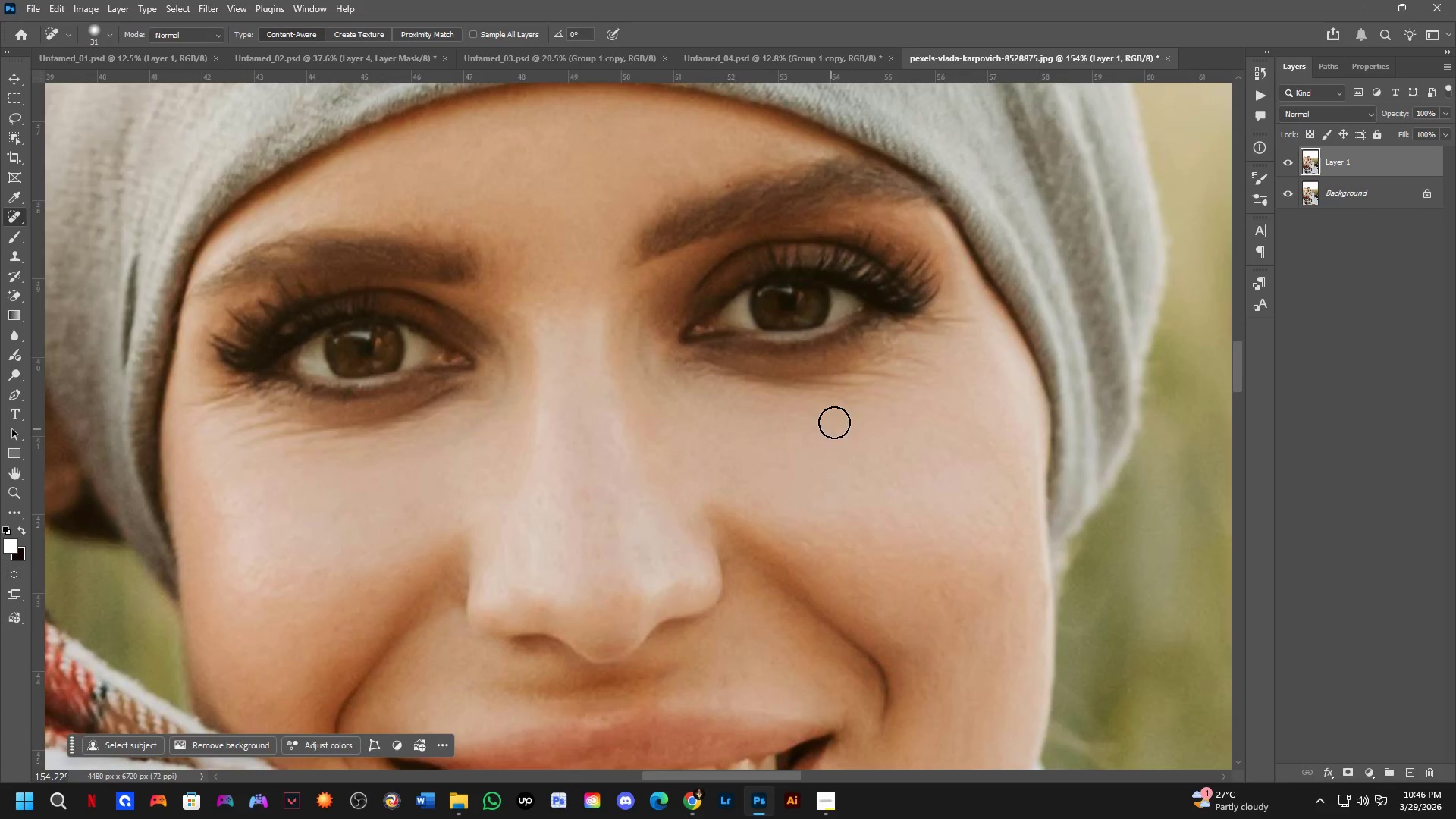 
scroll: coordinate [787, 391], scroll_direction: none, amount: 0.0
 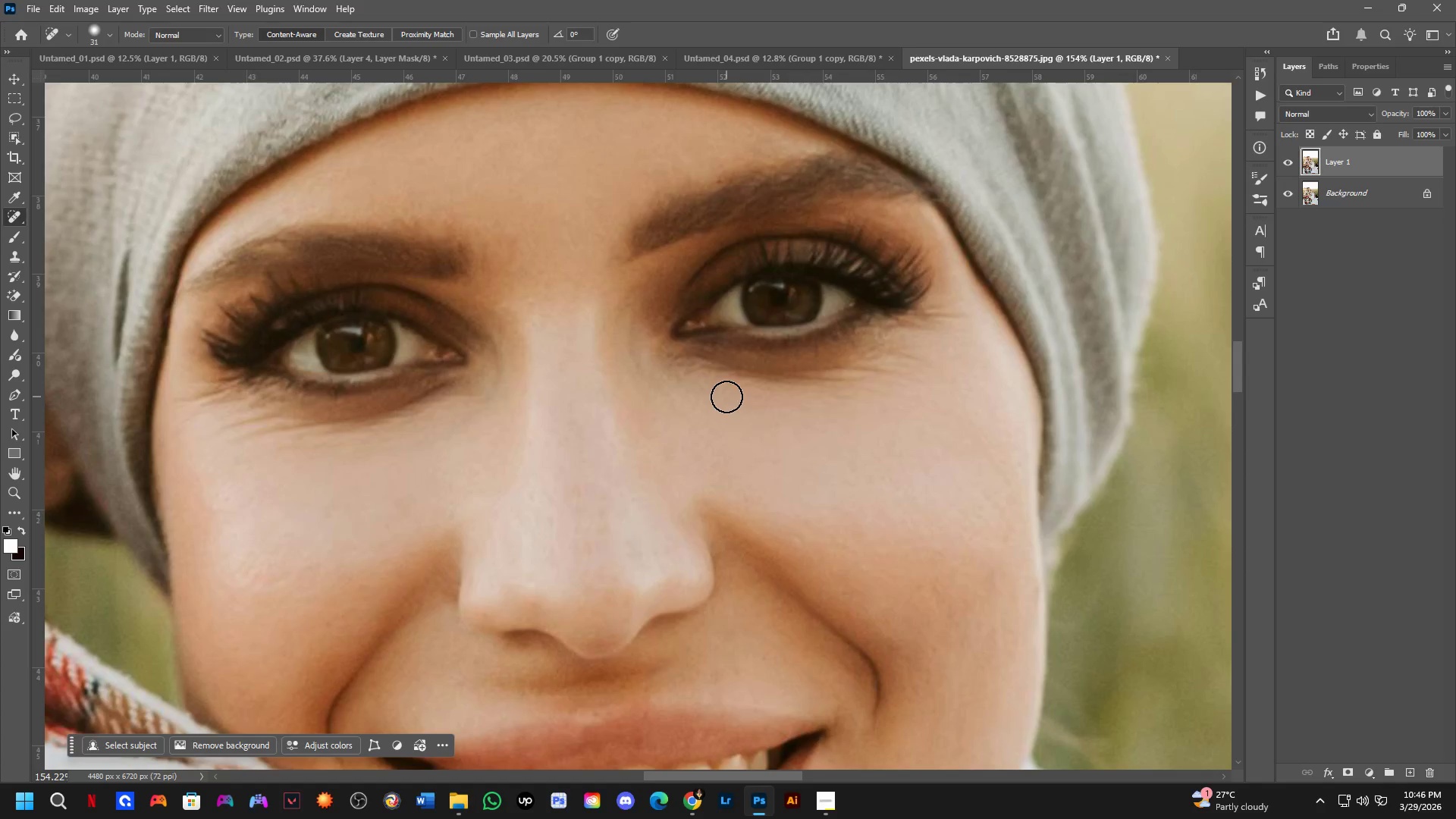 
hold_key(key=AltLeft, duration=0.36)
 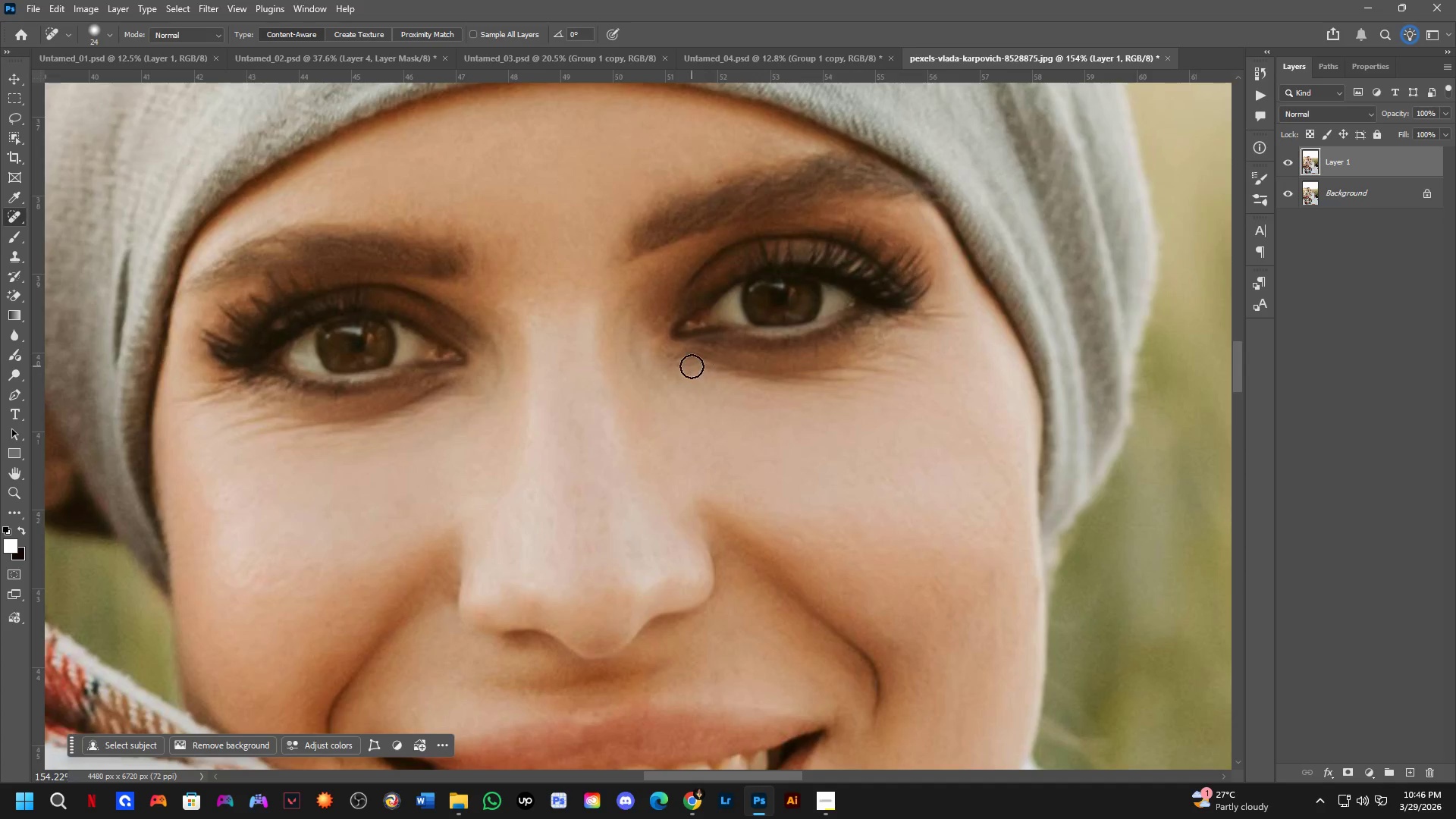 
hold_key(key=AltLeft, duration=0.42)
 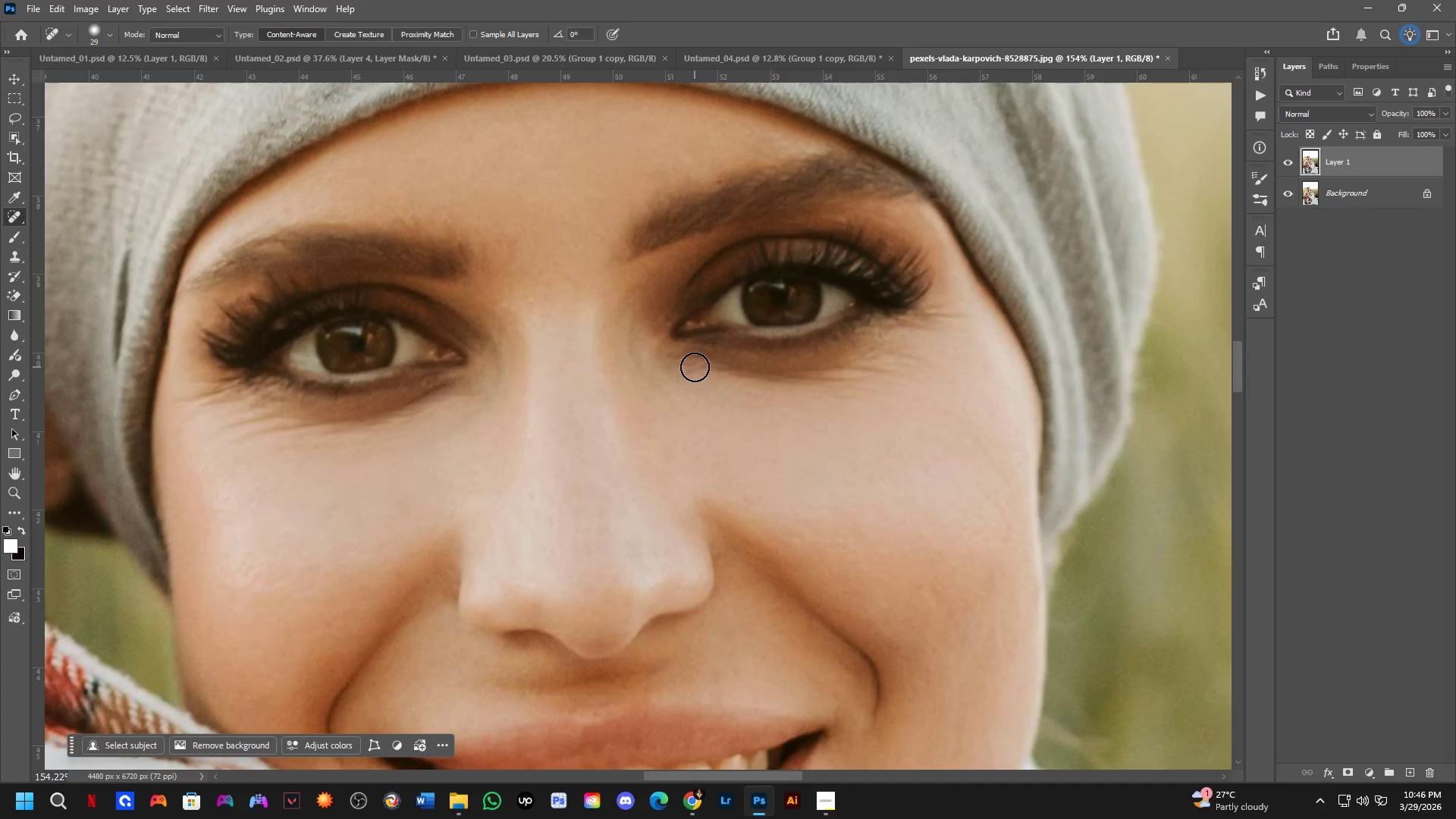 
left_click_drag(start_coordinate=[695, 366], to_coordinate=[678, 366])
 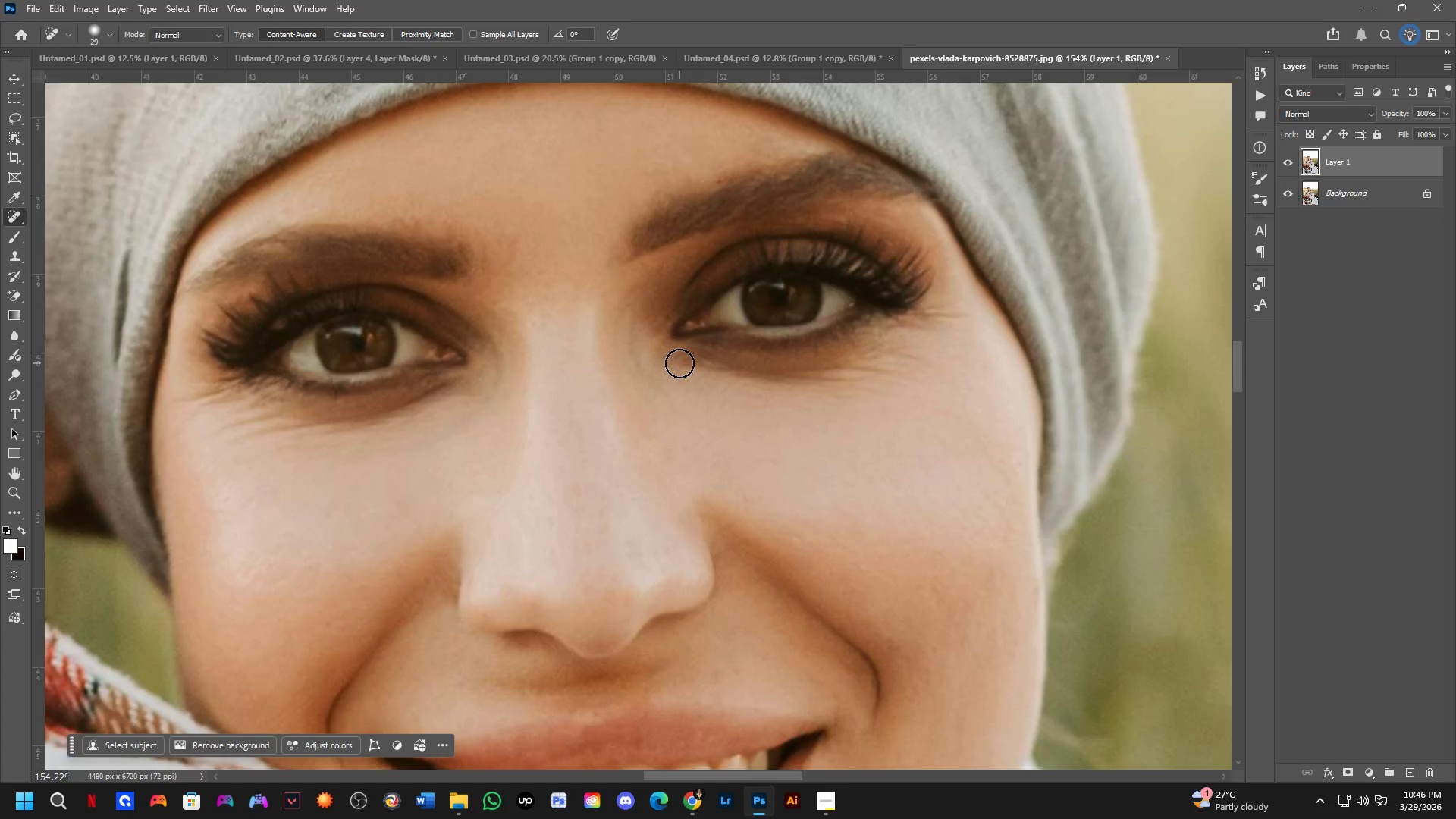 
left_click_drag(start_coordinate=[679, 363], to_coordinate=[689, 359])
 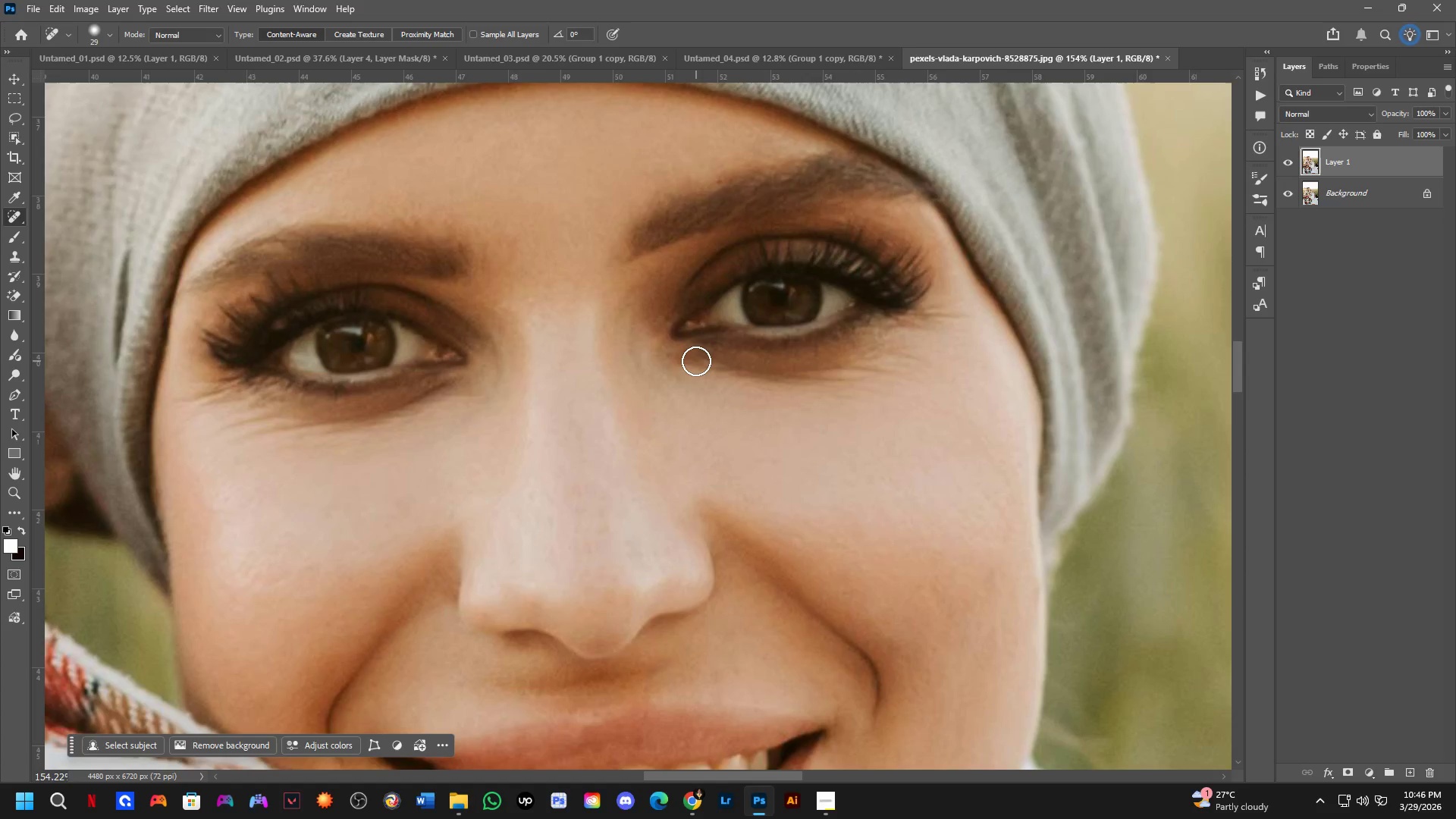 
left_click_drag(start_coordinate=[696, 362], to_coordinate=[707, 366])
 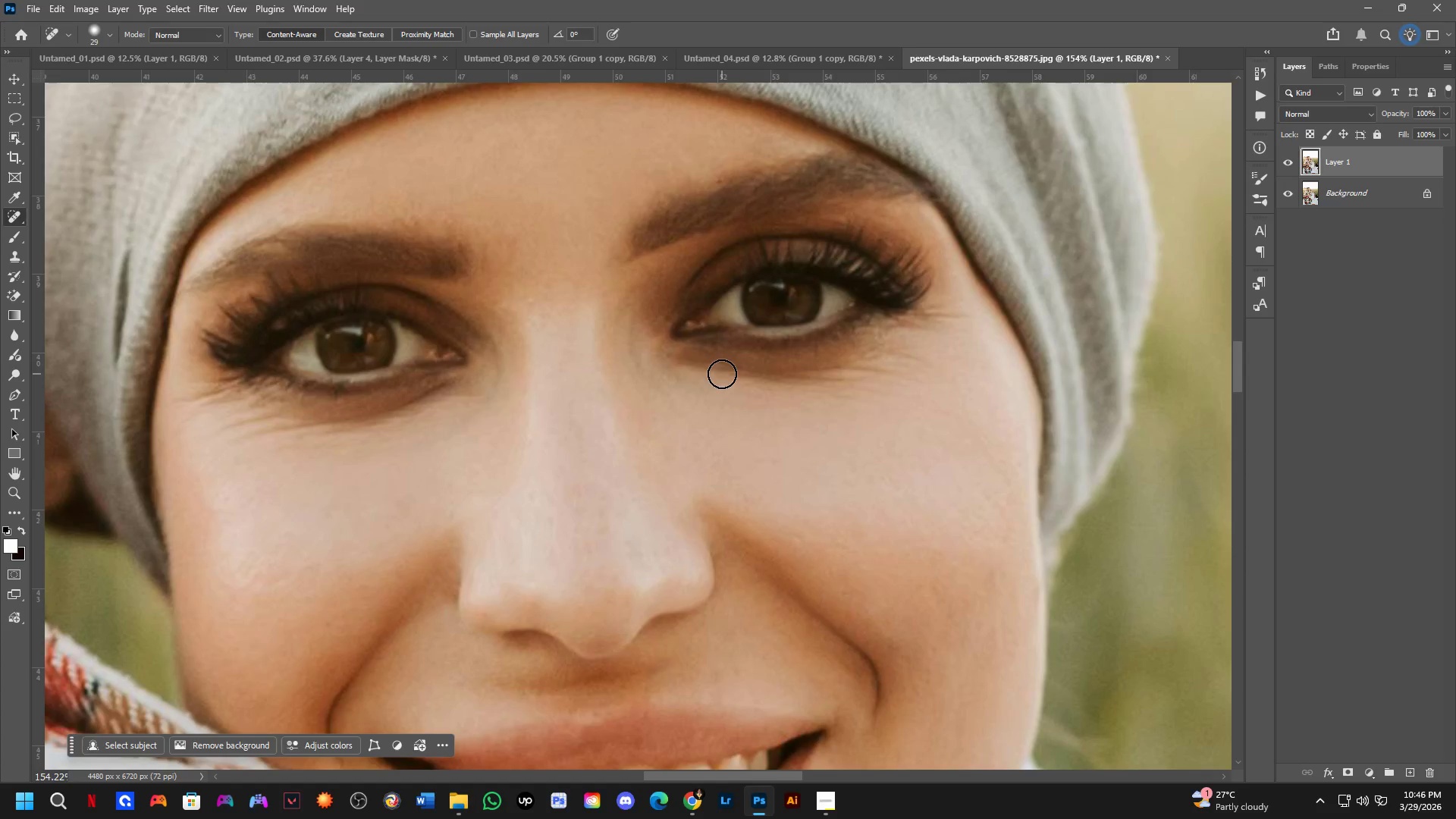 
key(Control+Z)
 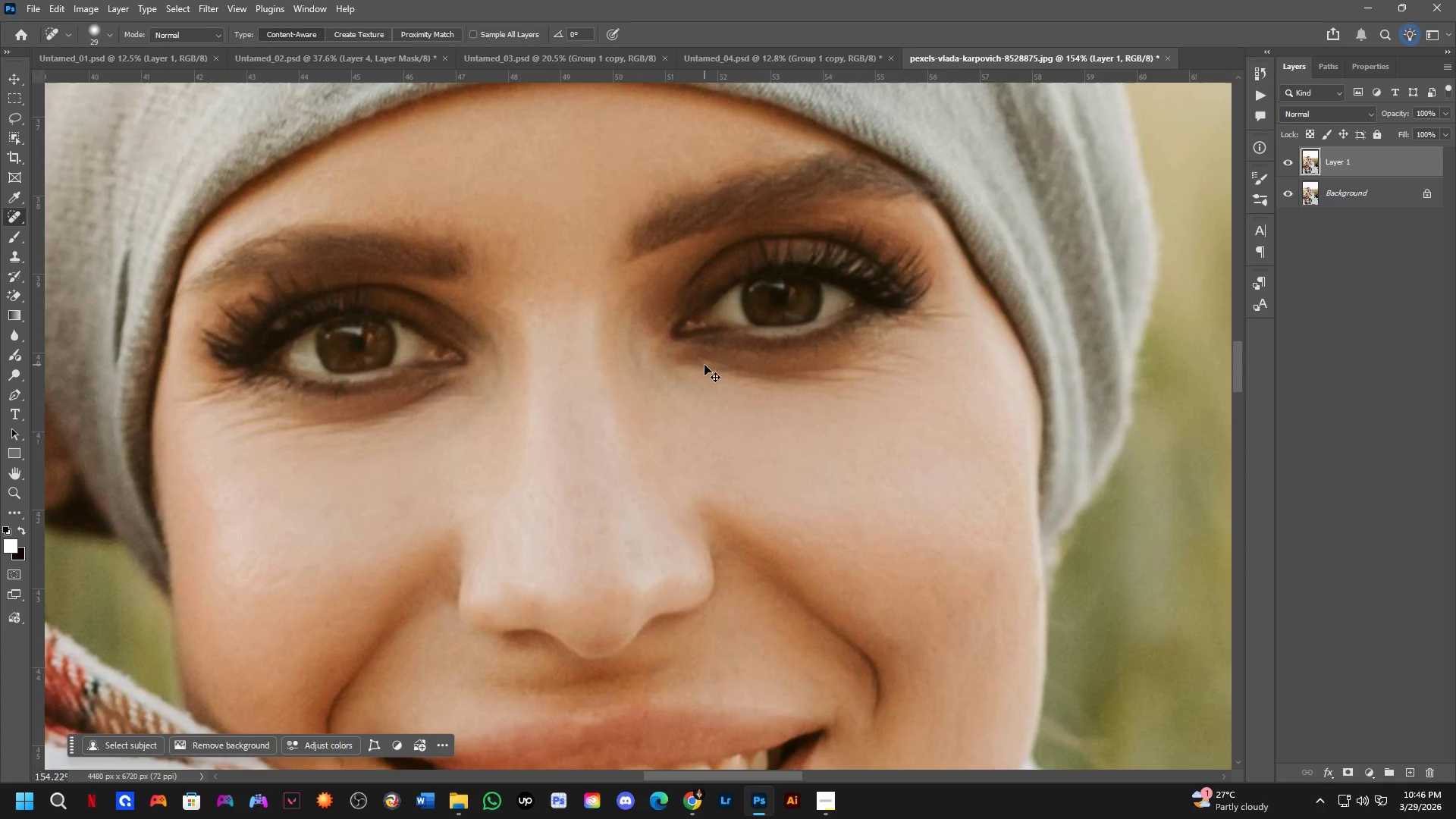 
key(Control+Z)
 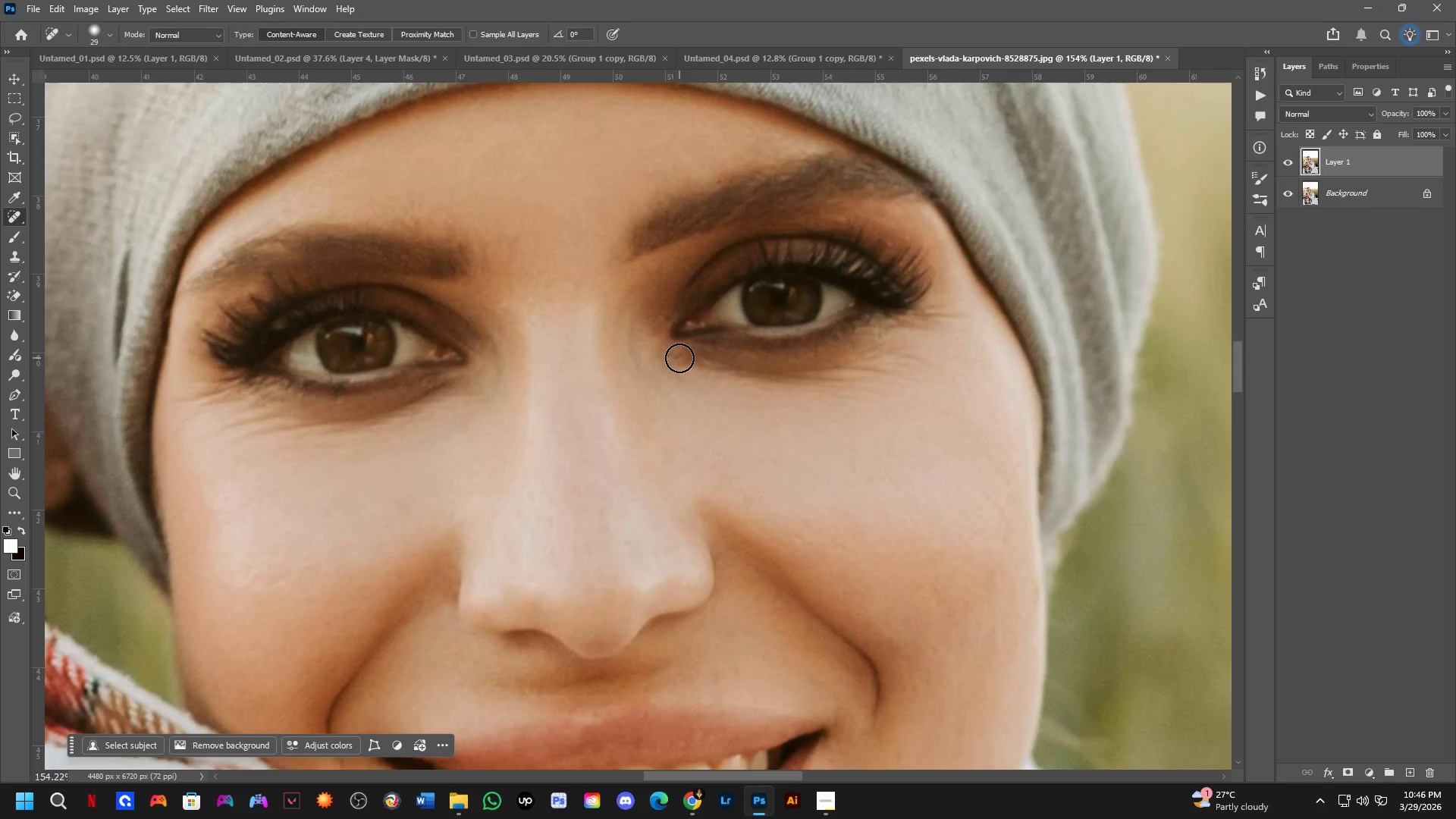 
left_click_drag(start_coordinate=[678, 358], to_coordinate=[670, 357])
 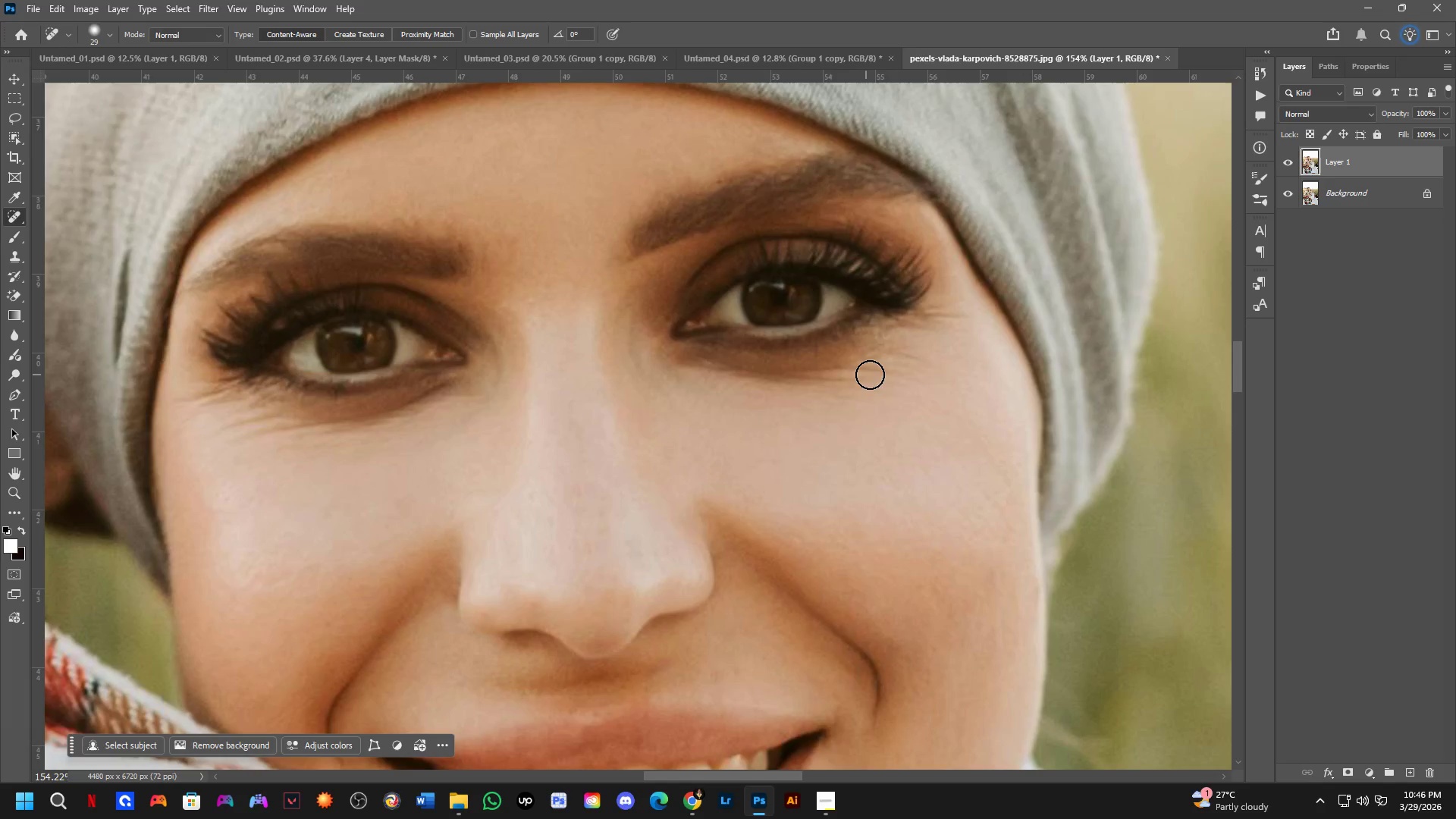 
left_click_drag(start_coordinate=[878, 369], to_coordinate=[859, 367])
 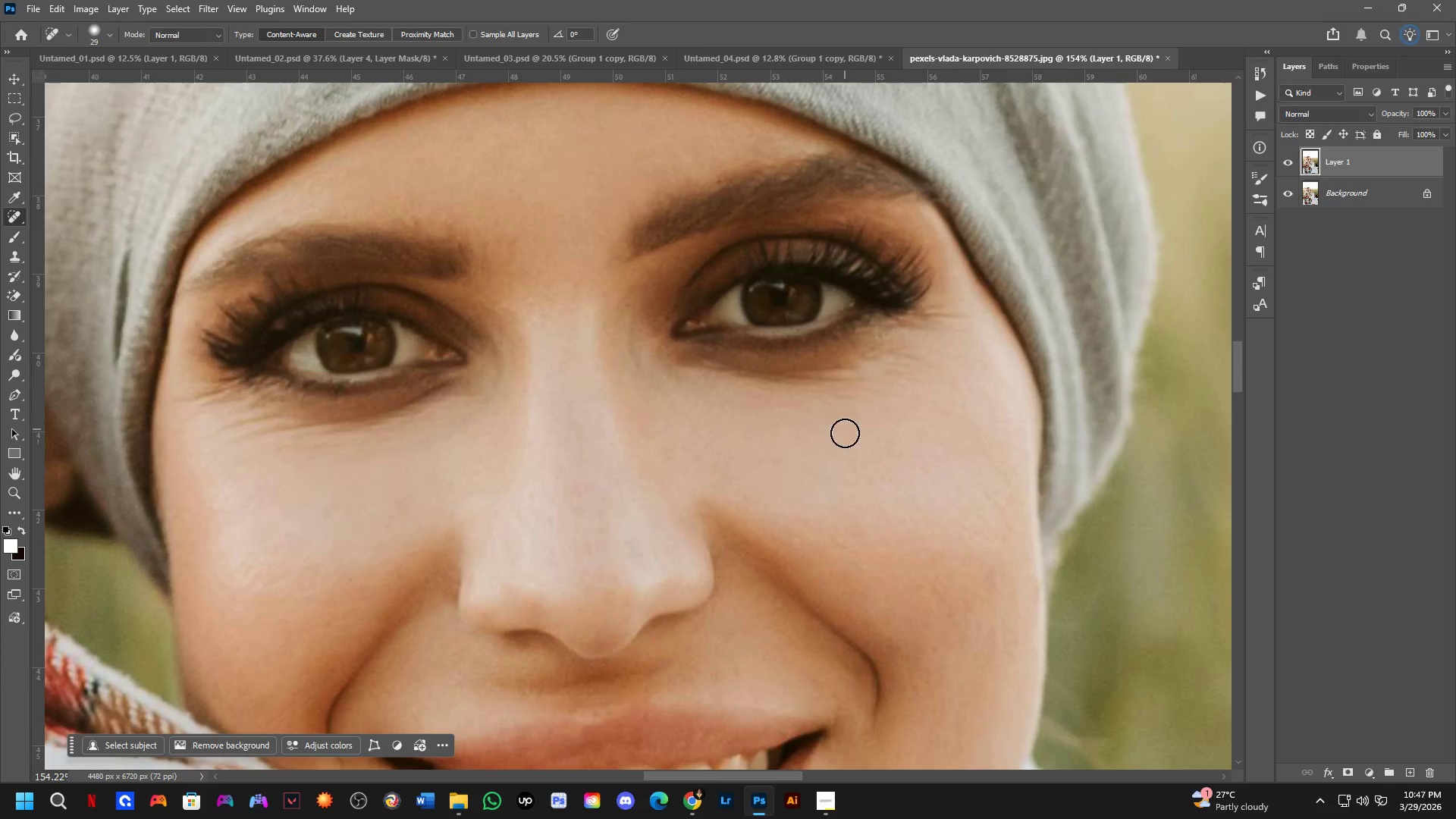 
hold_key(key=Space, duration=0.53)
 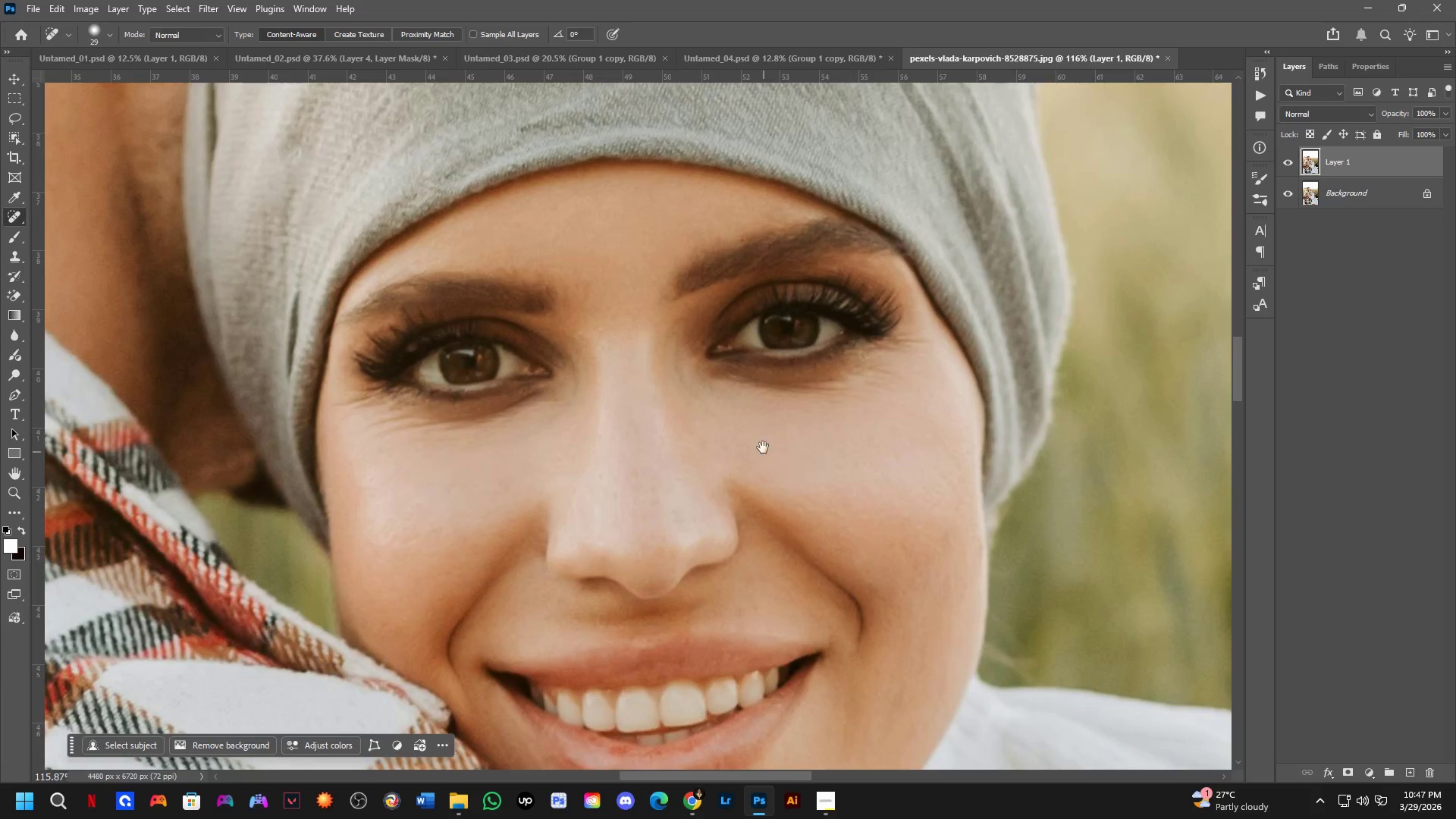 
left_click_drag(start_coordinate=[843, 452], to_coordinate=[855, 426])
 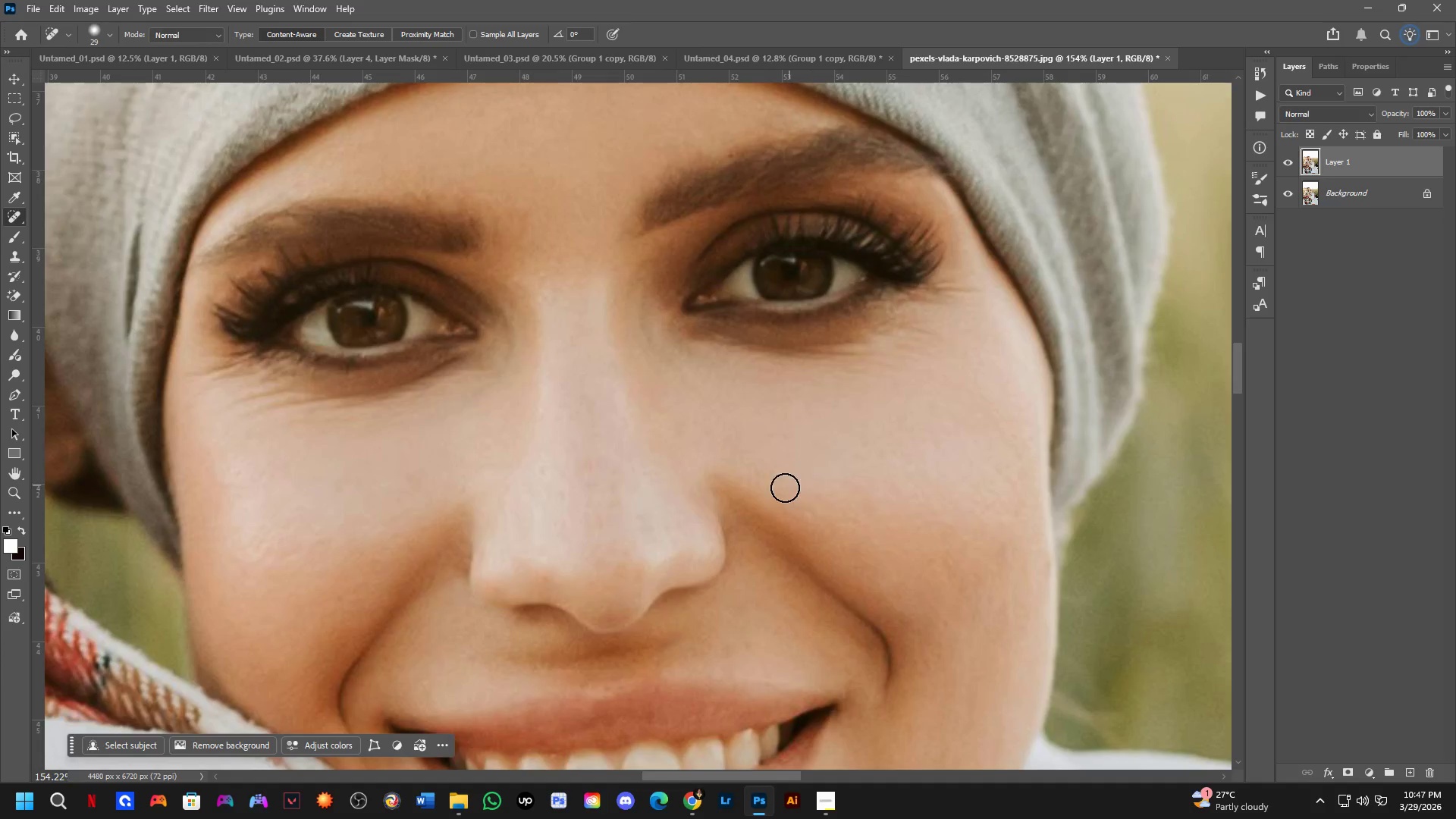 
scroll: coordinate [776, 496], scroll_direction: down, amount: 3.0
 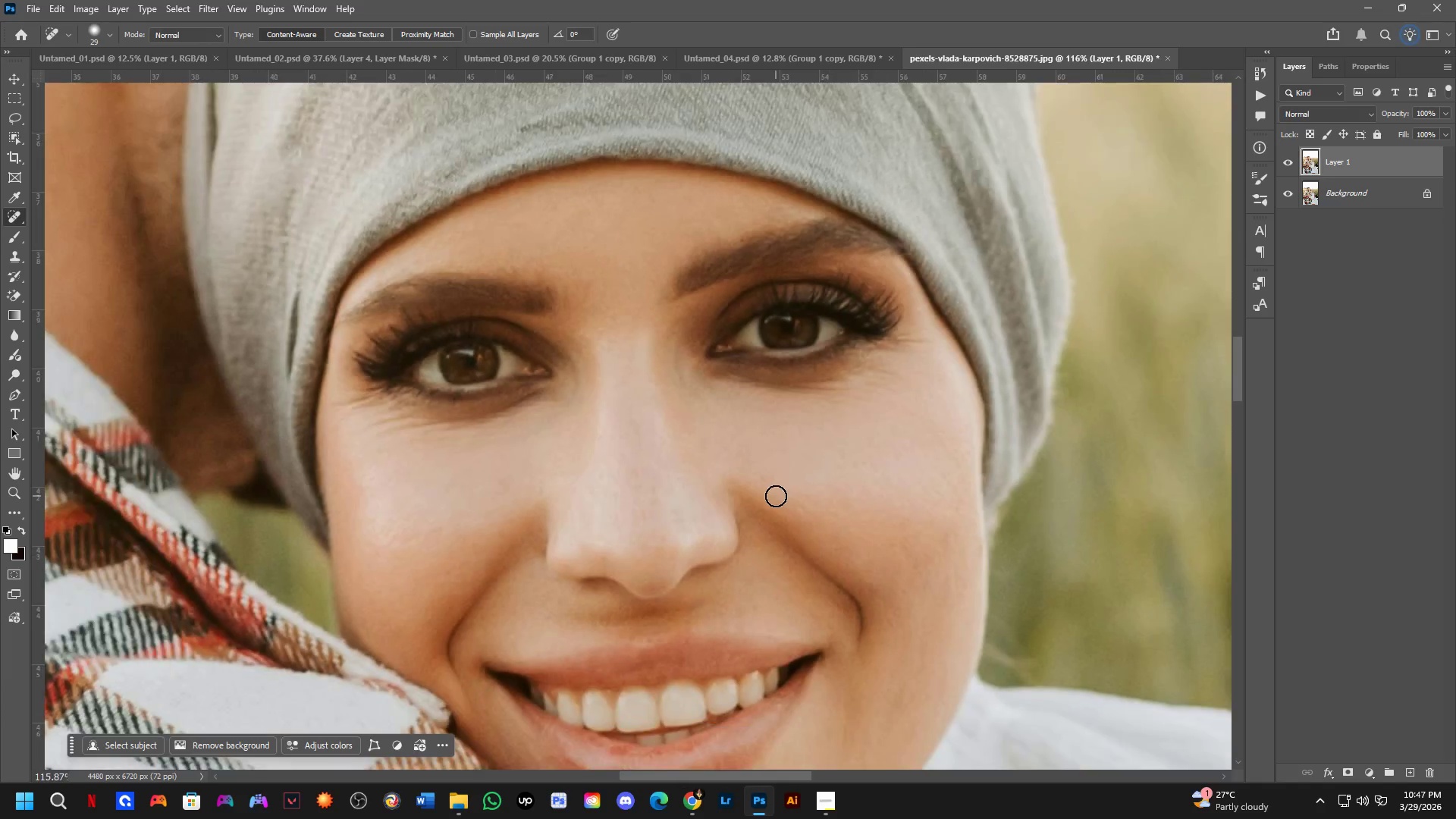 
hold_key(key=Space, duration=0.48)
 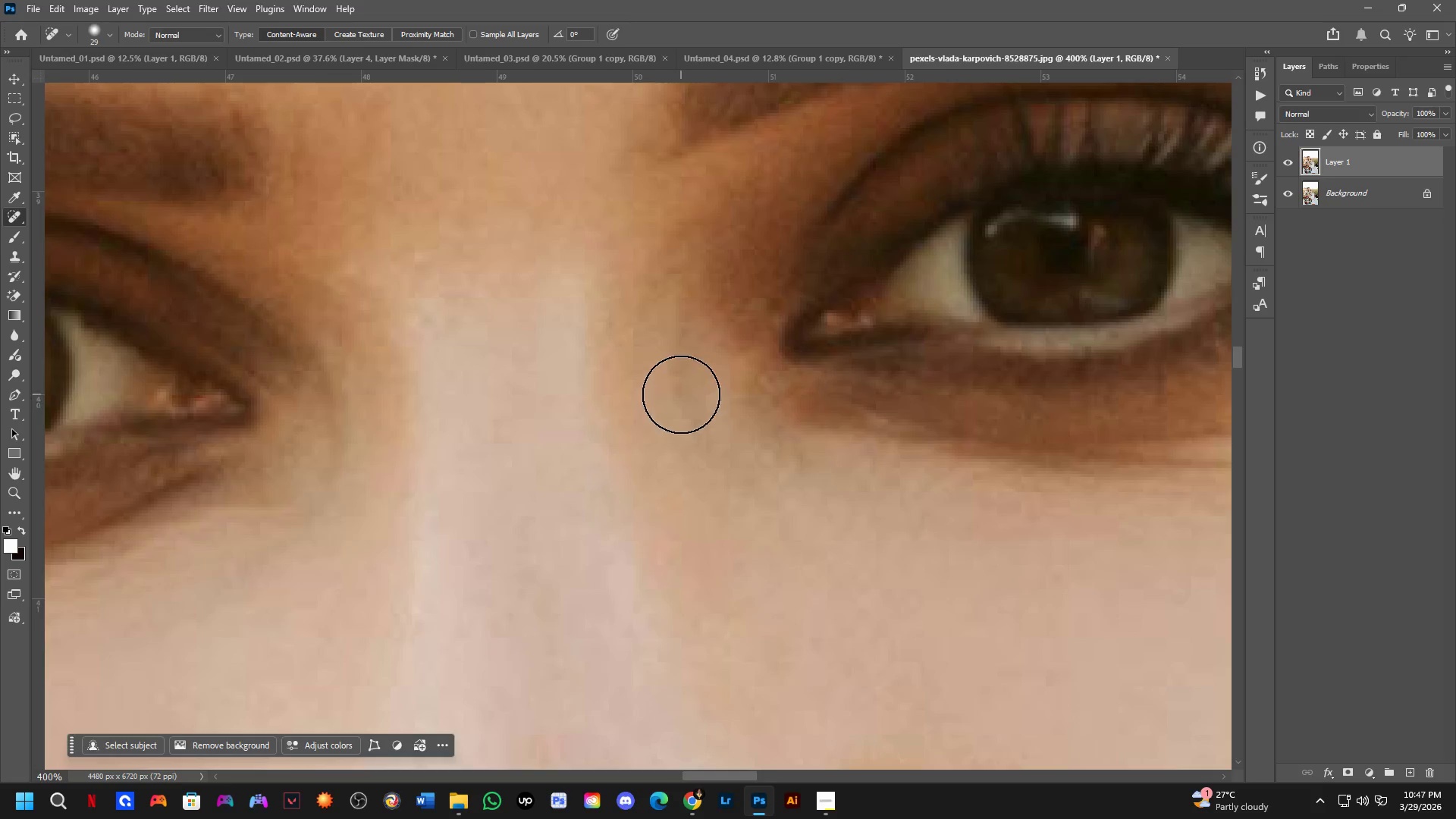 
left_click_drag(start_coordinate=[762, 447], to_coordinate=[767, 484])
 